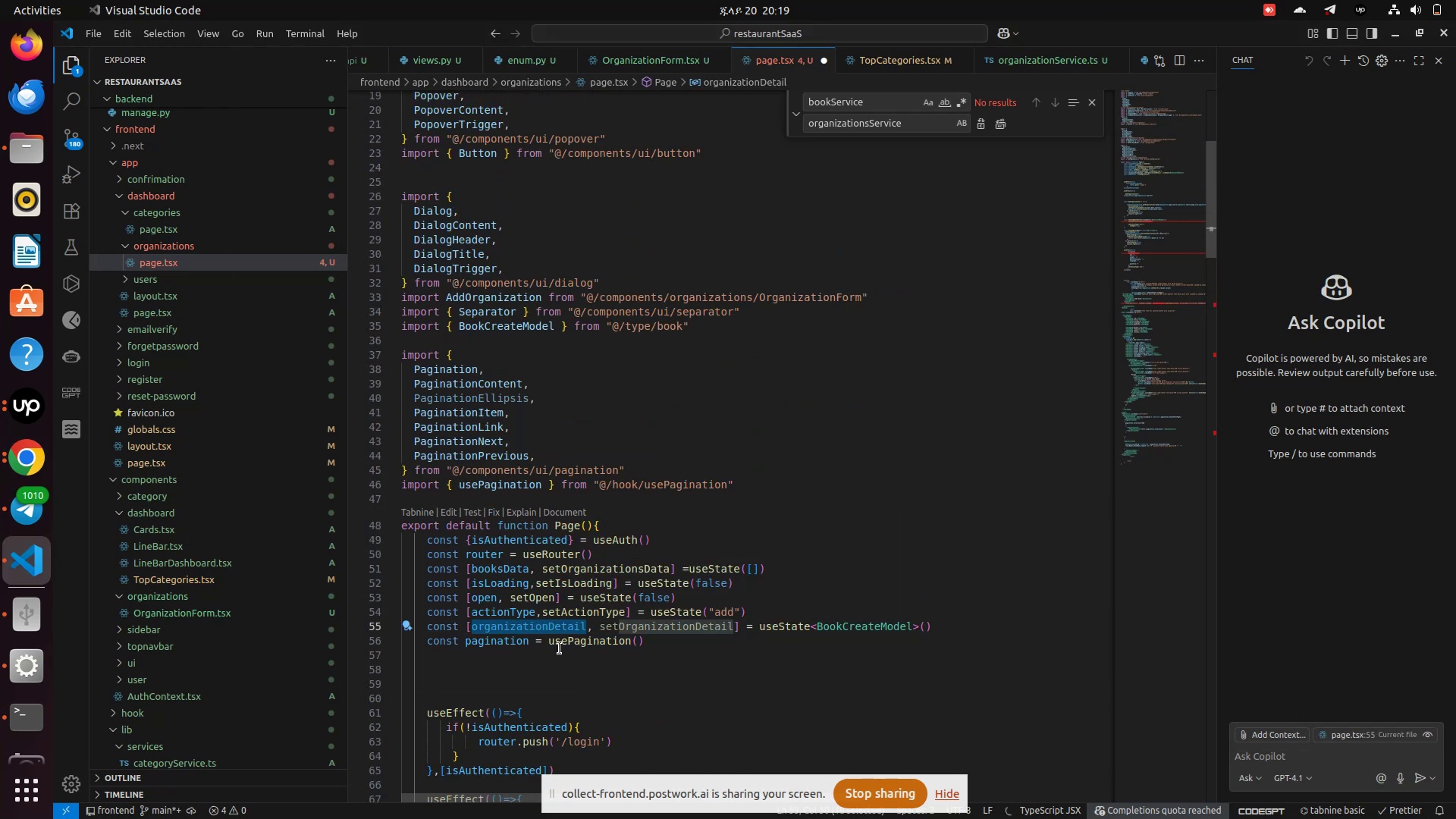 
left_click([538, 626])
 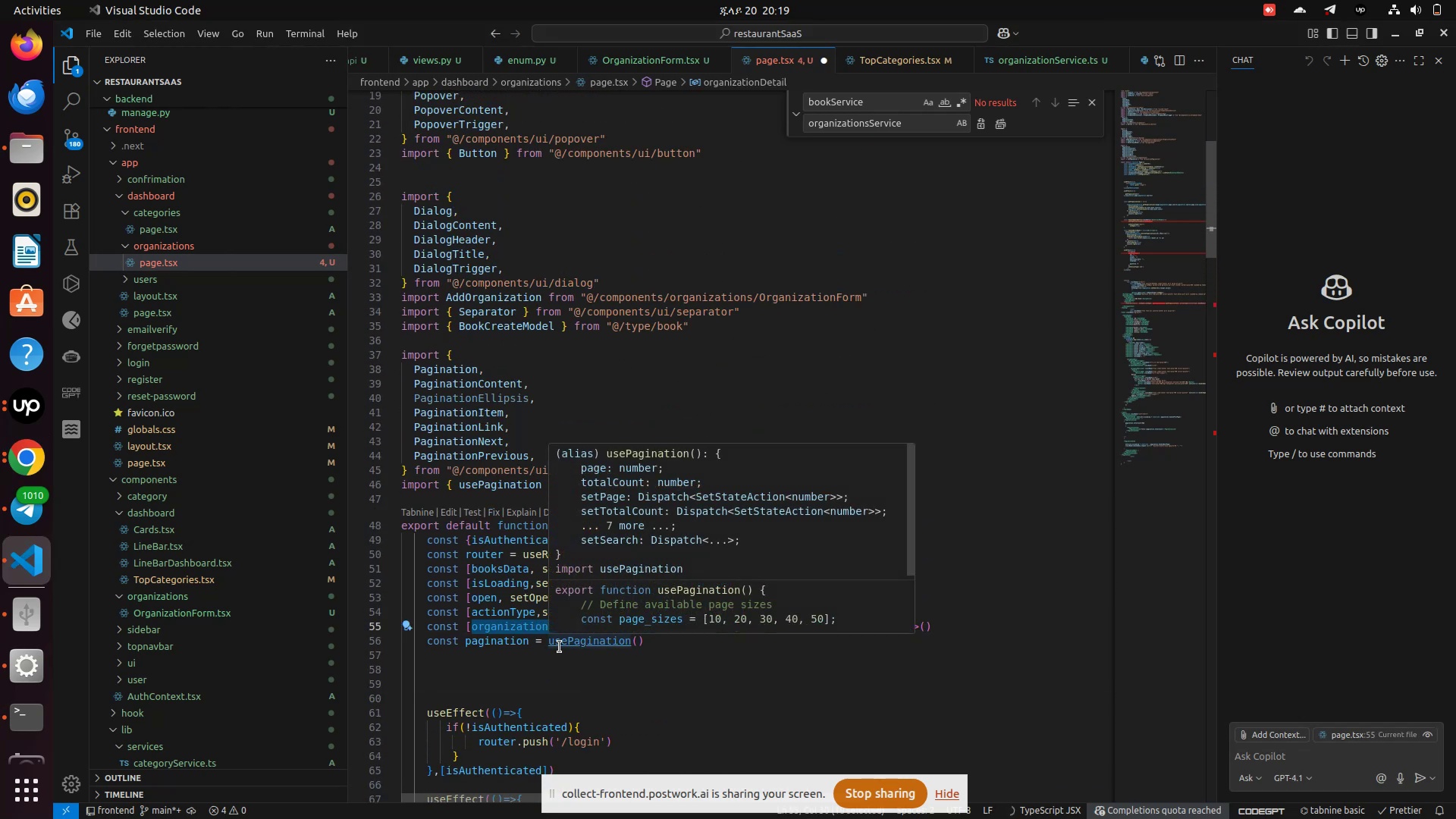 
hold_key(key=ControlLeft, duration=0.94)
 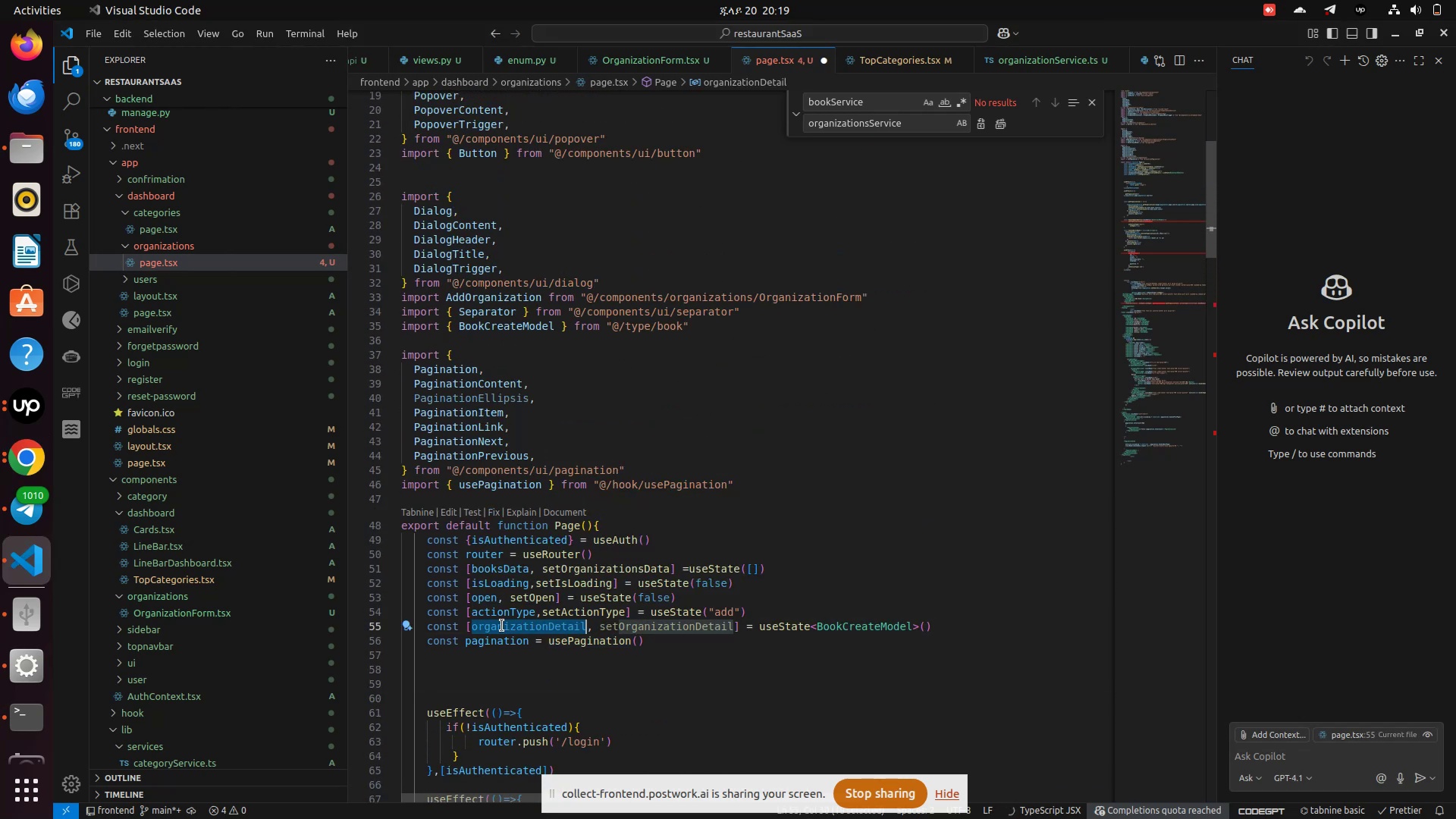 
double_click([502, 626])
 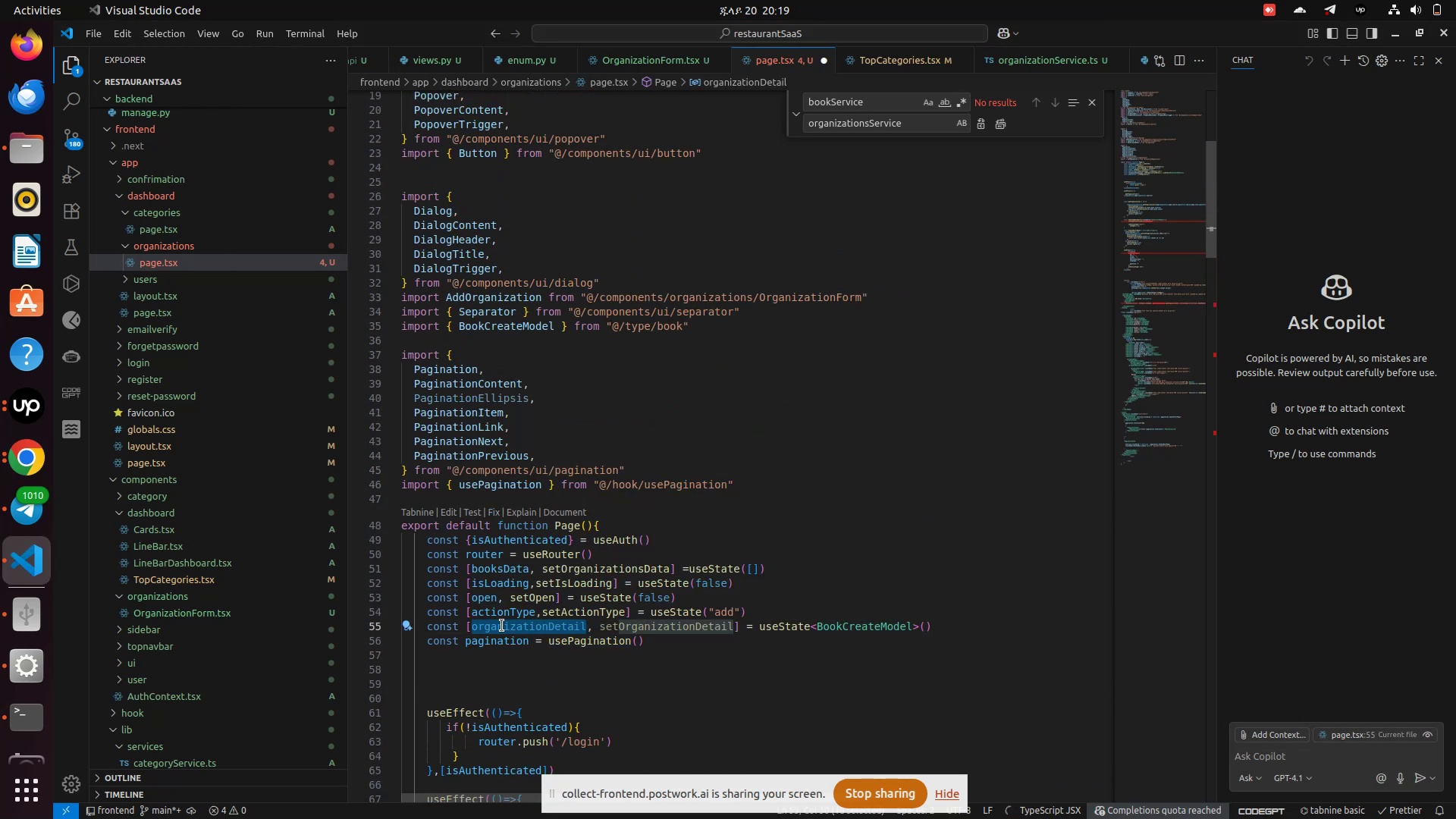 
key(Control+C)
 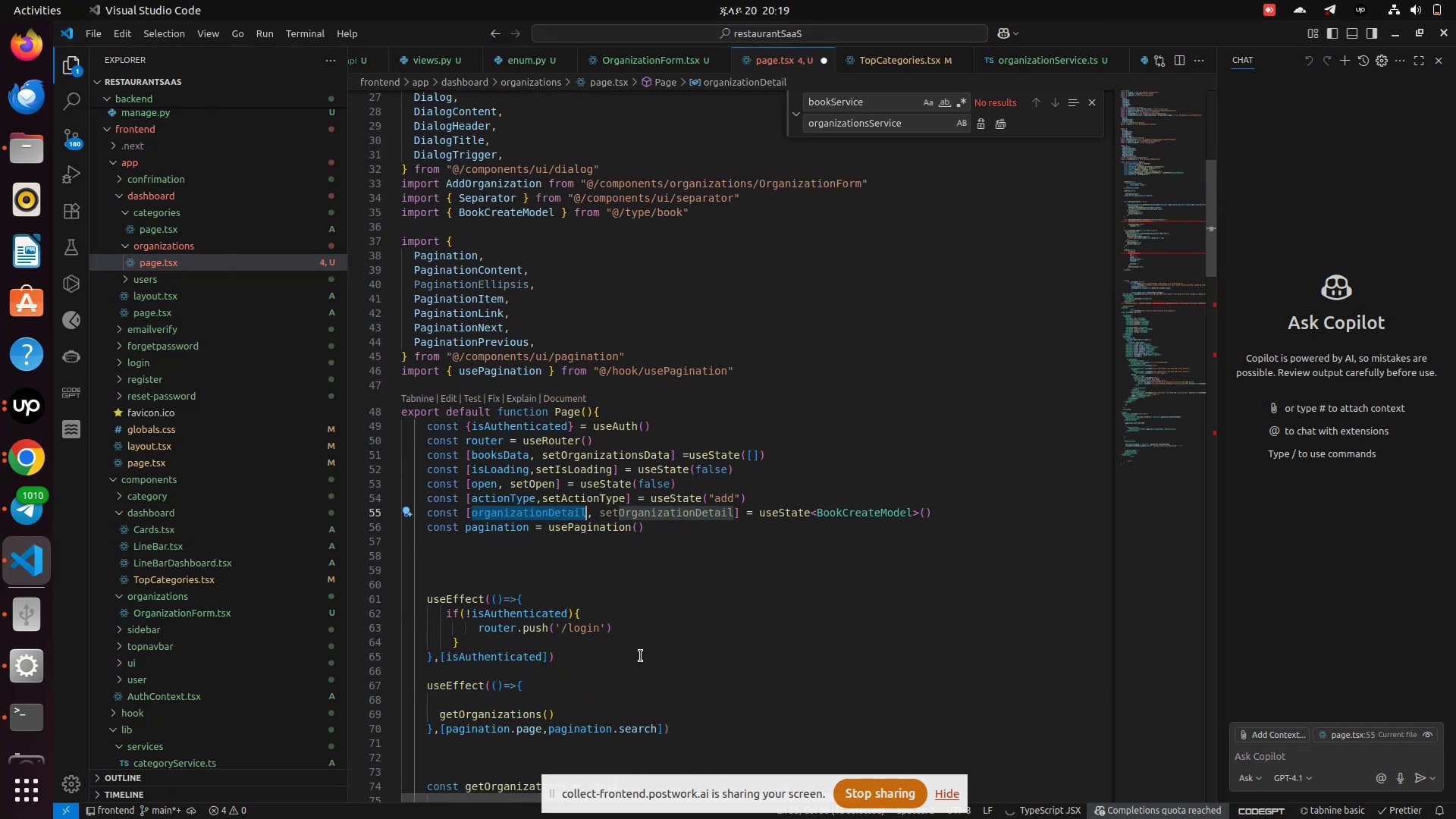 
scroll: coordinate [642, 656], scroll_direction: down, amount: 32.0
 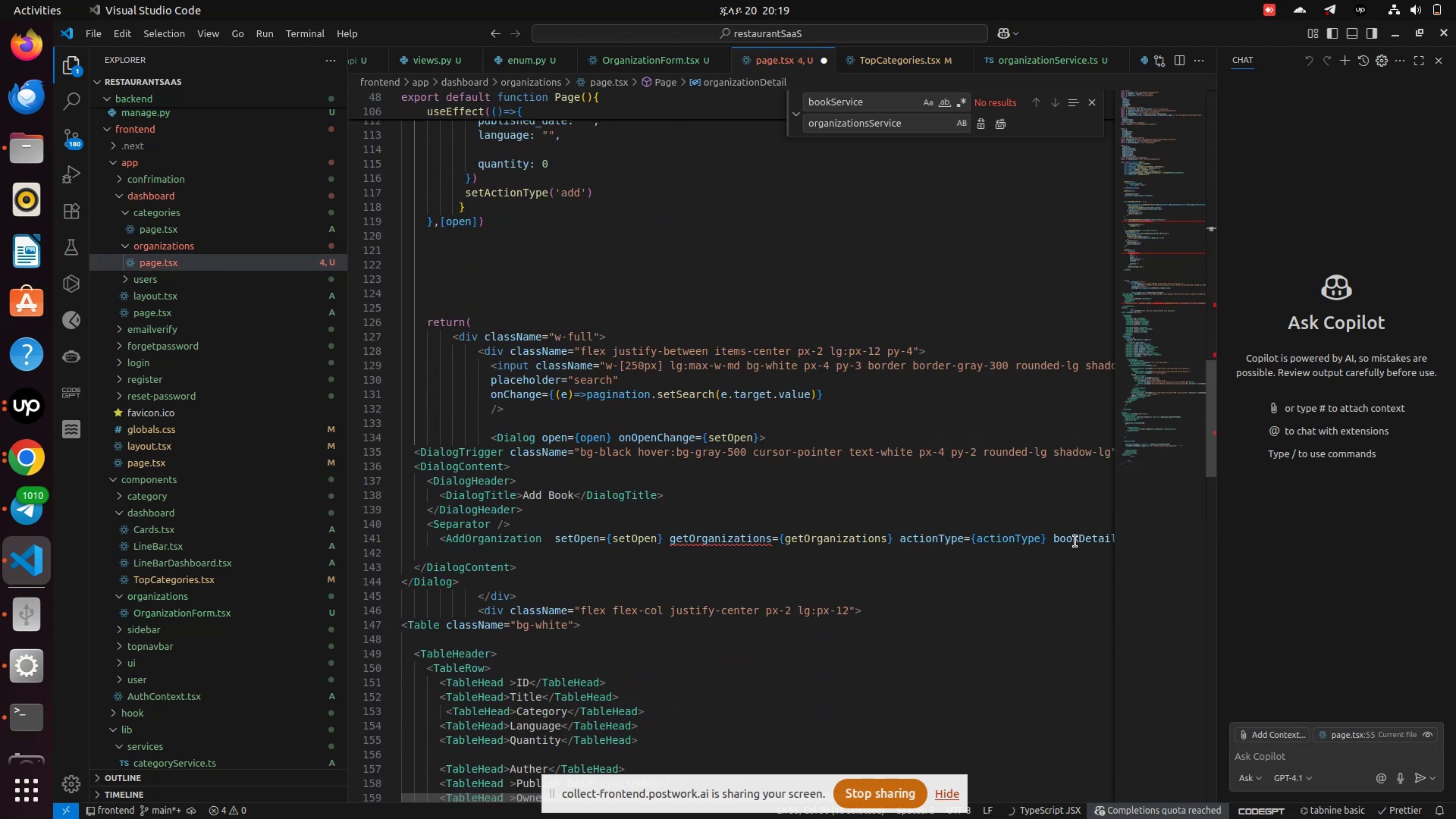 
left_click([1079, 538])
 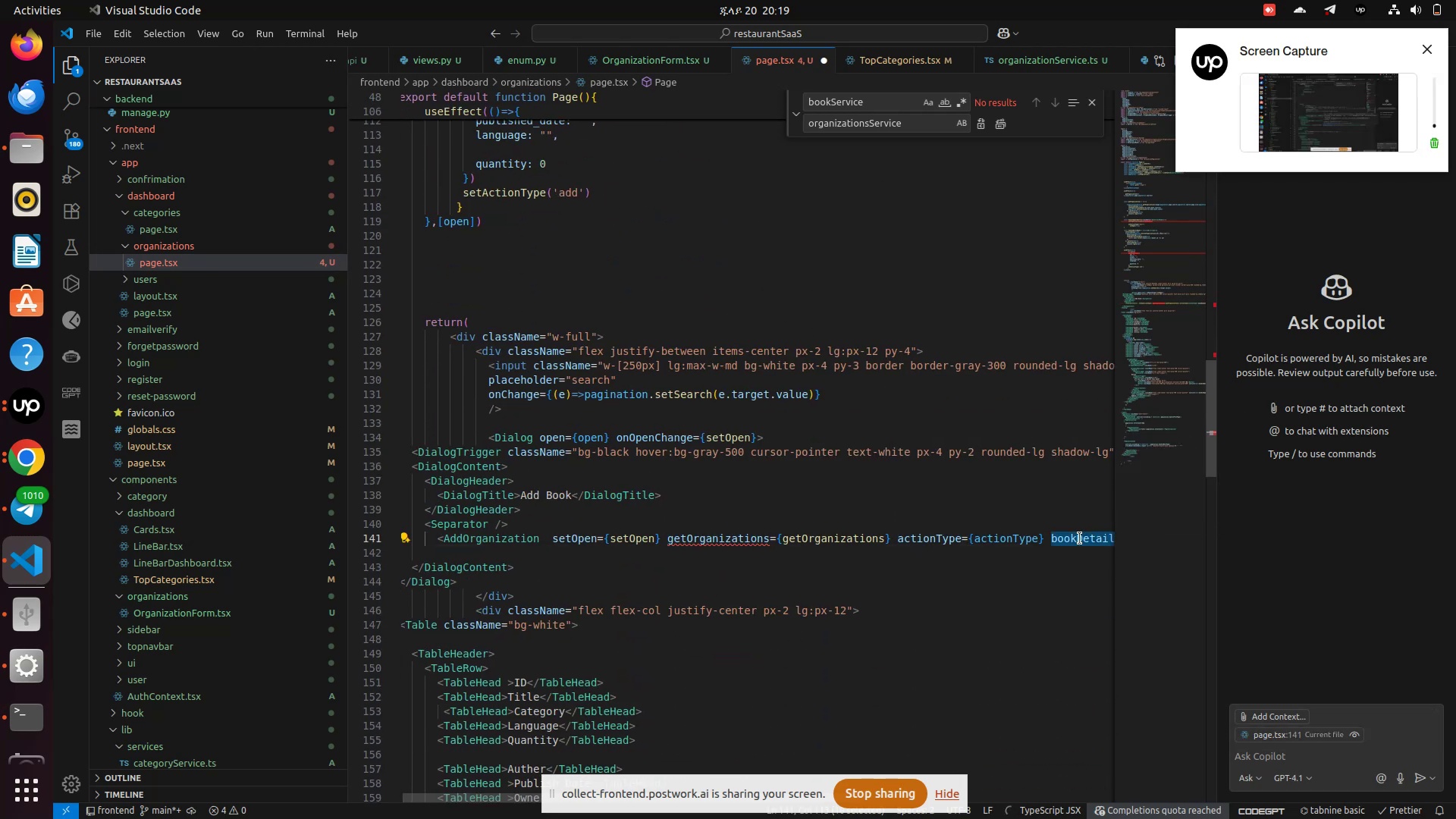 
key(Control+V)
 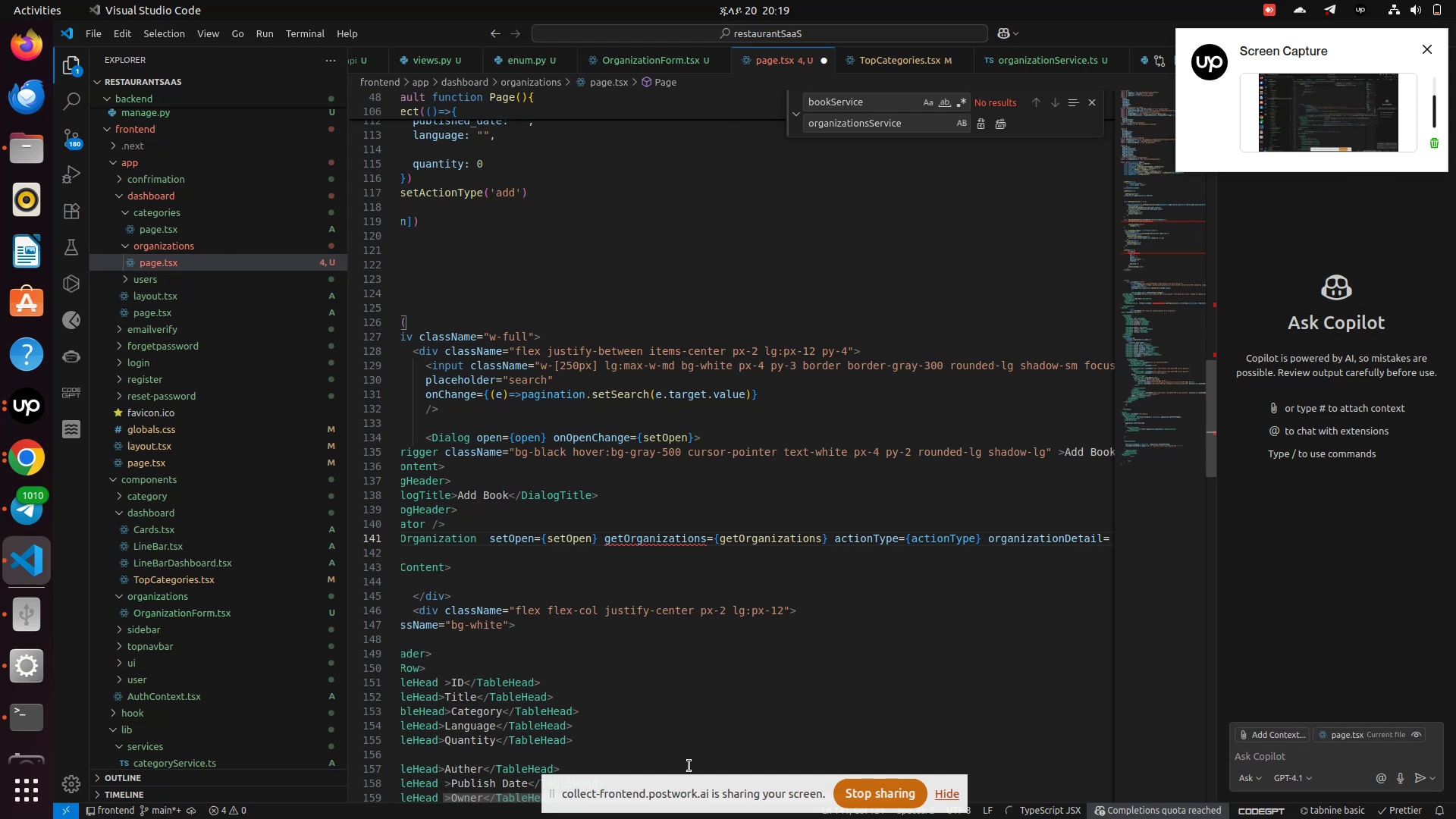 
left_click_drag(start_coordinate=[690, 780], to_coordinate=[486, 788])
 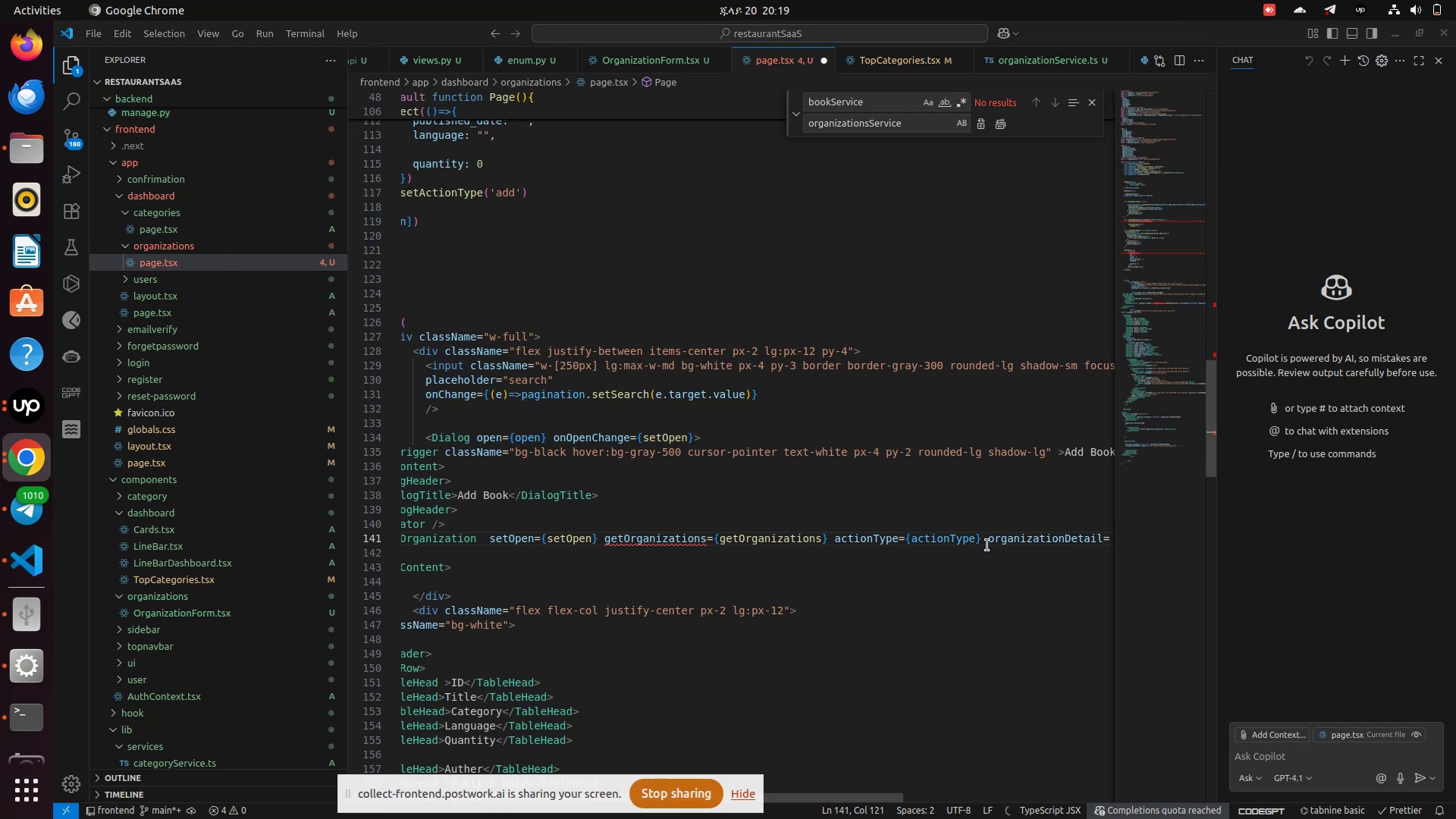 
left_click([987, 545])
 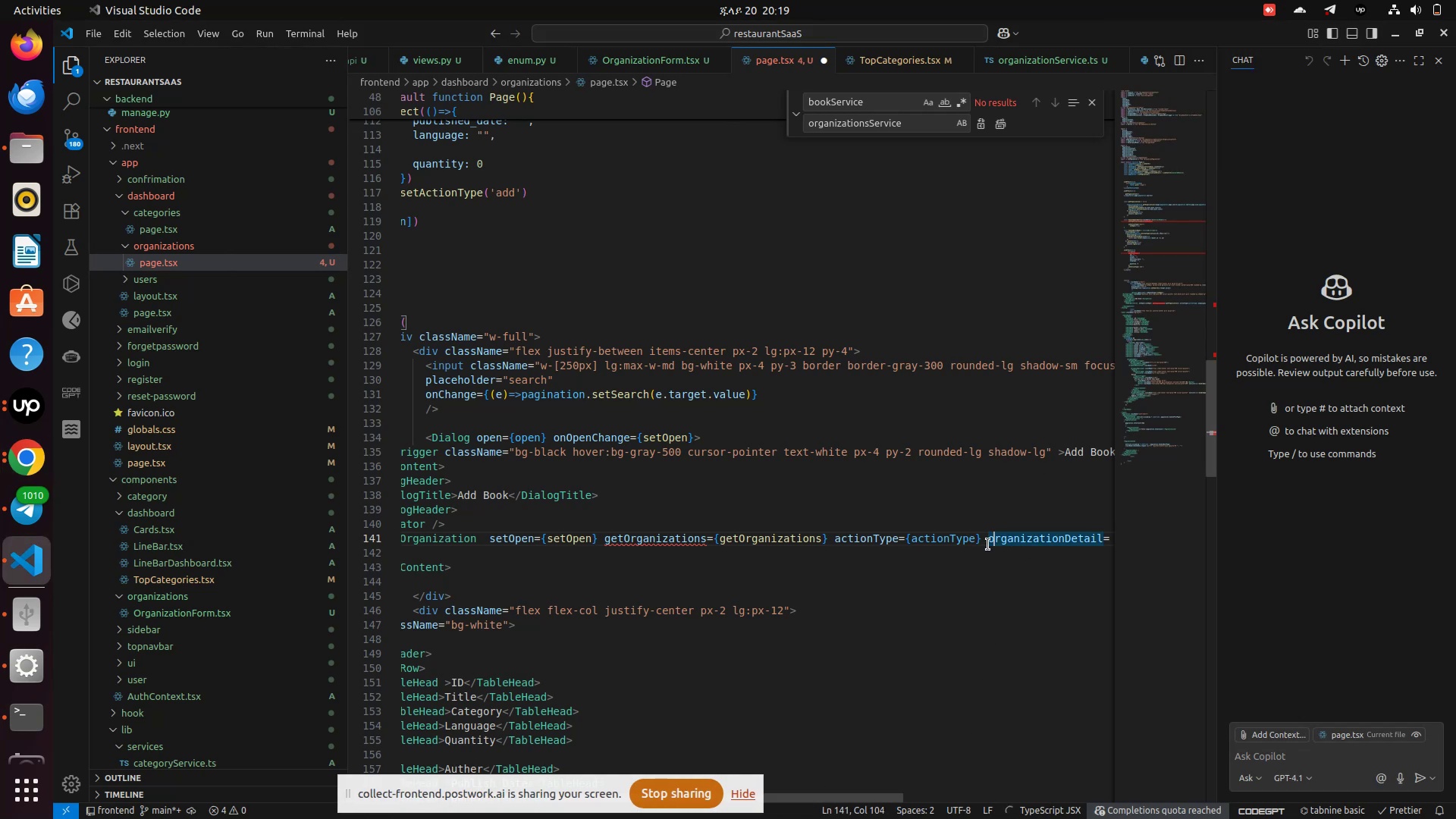 
hold_key(key=ArrowRight, duration=1.5)
 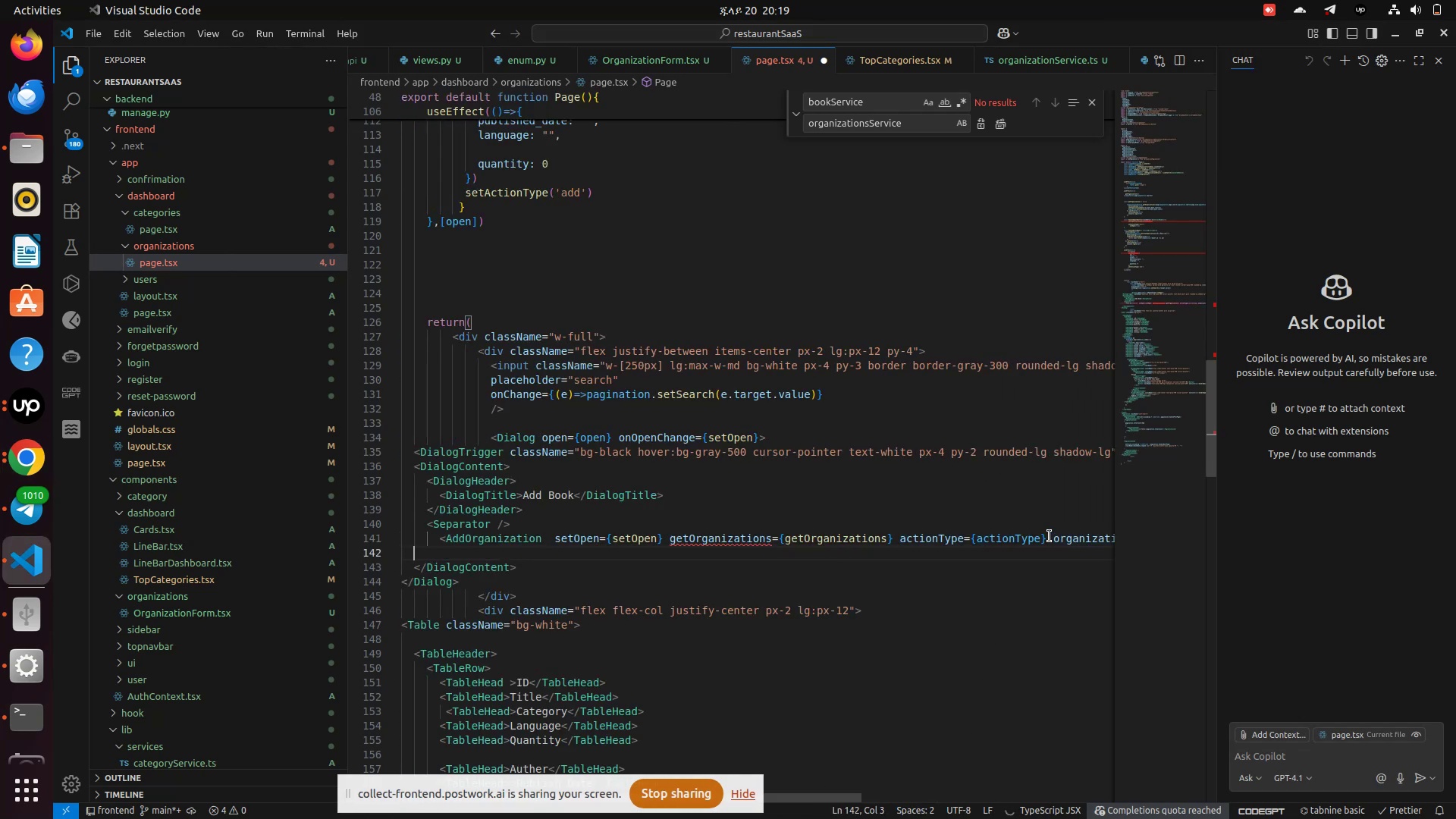 
key(ArrowRight)
 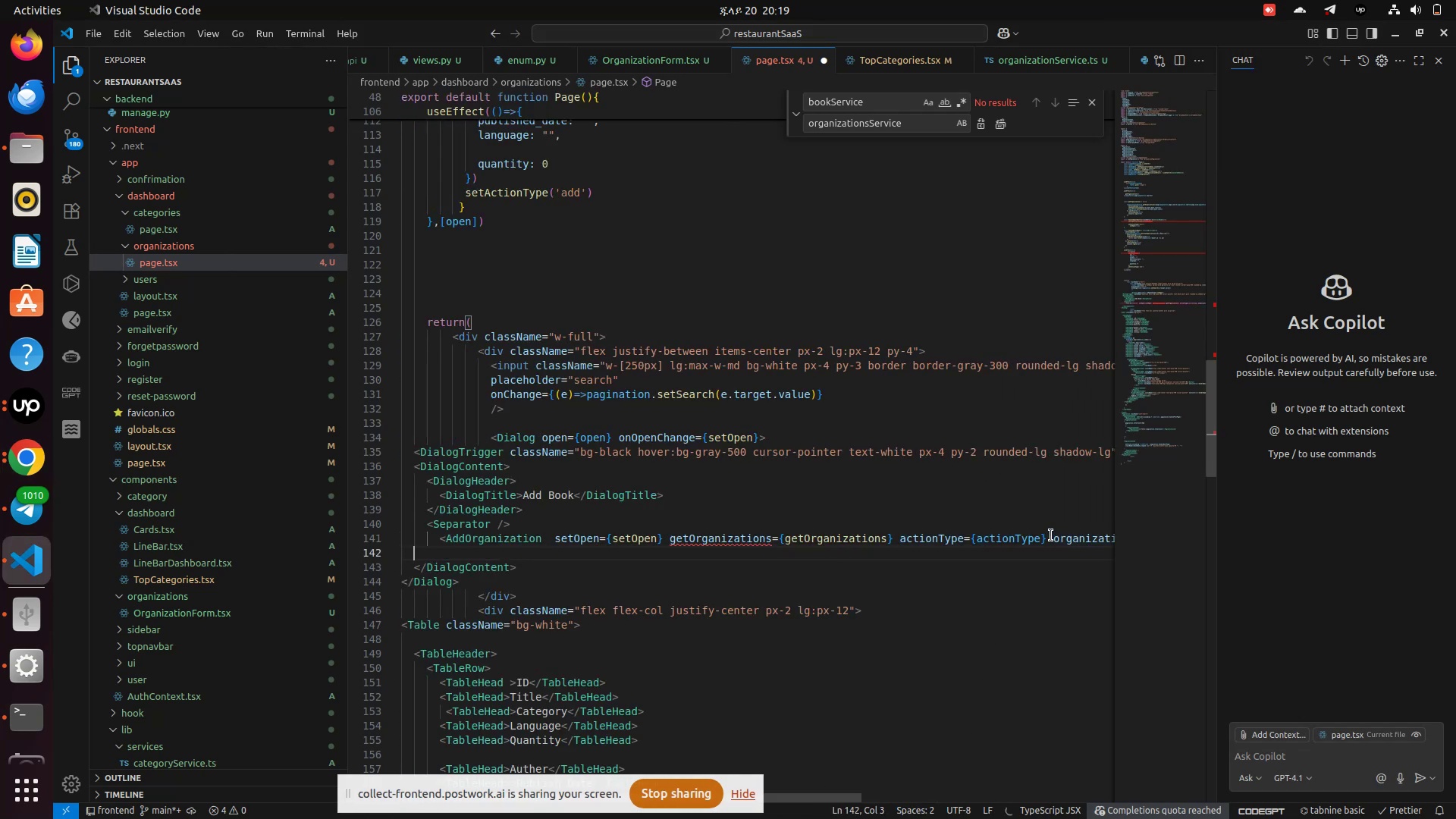 
key(ArrowRight)
 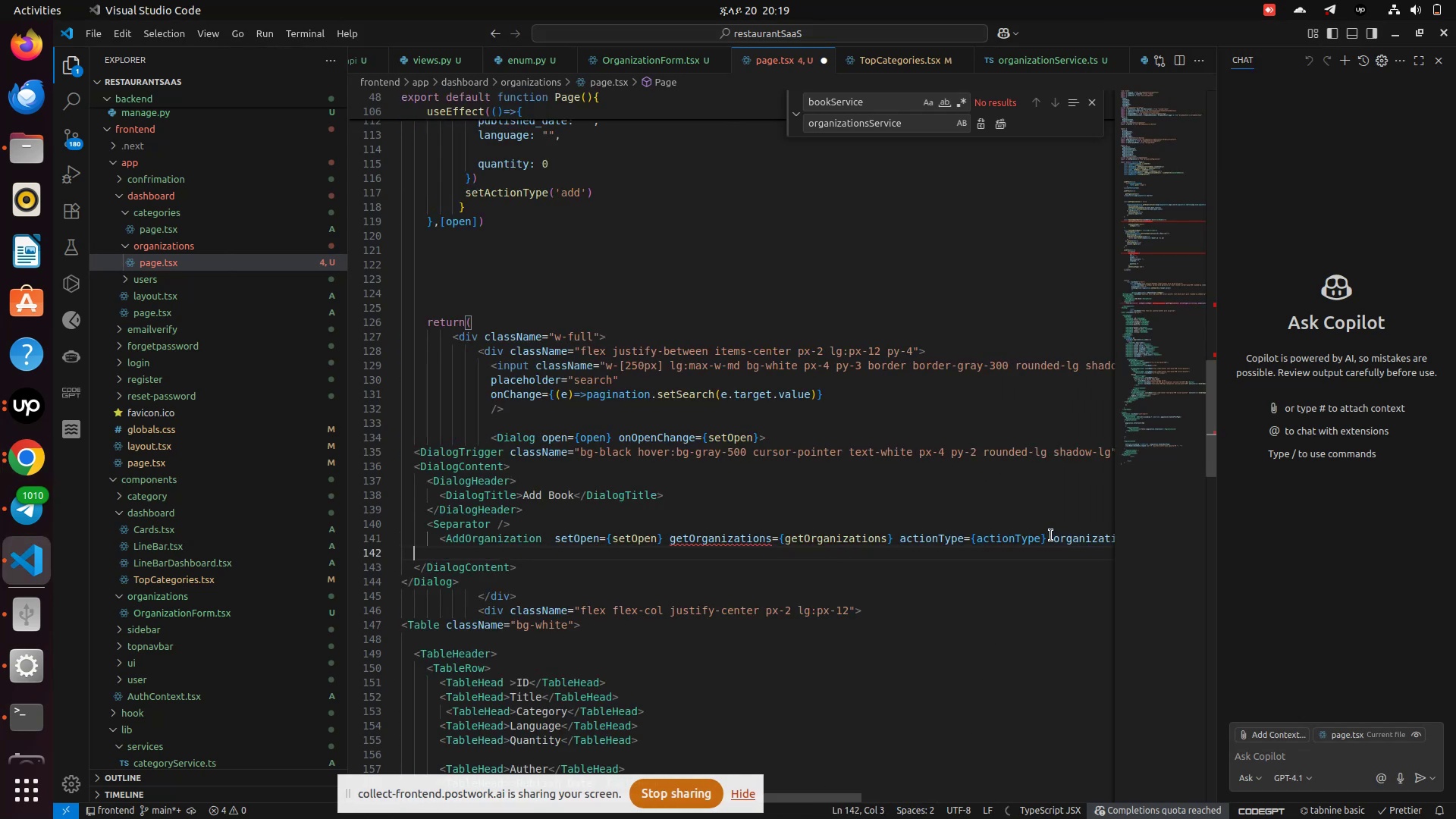 
key(ArrowRight)
 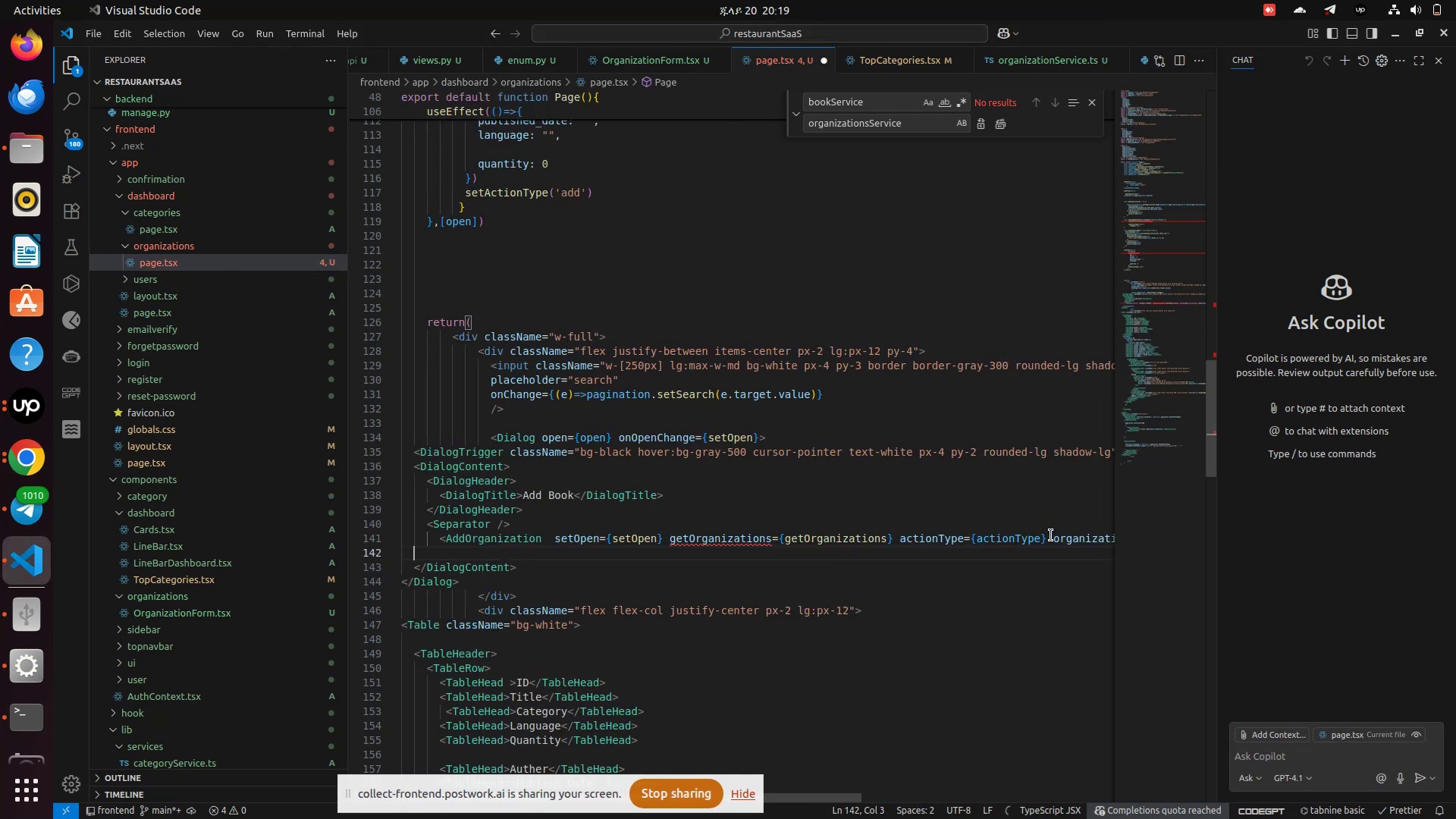 
key(ArrowRight)
 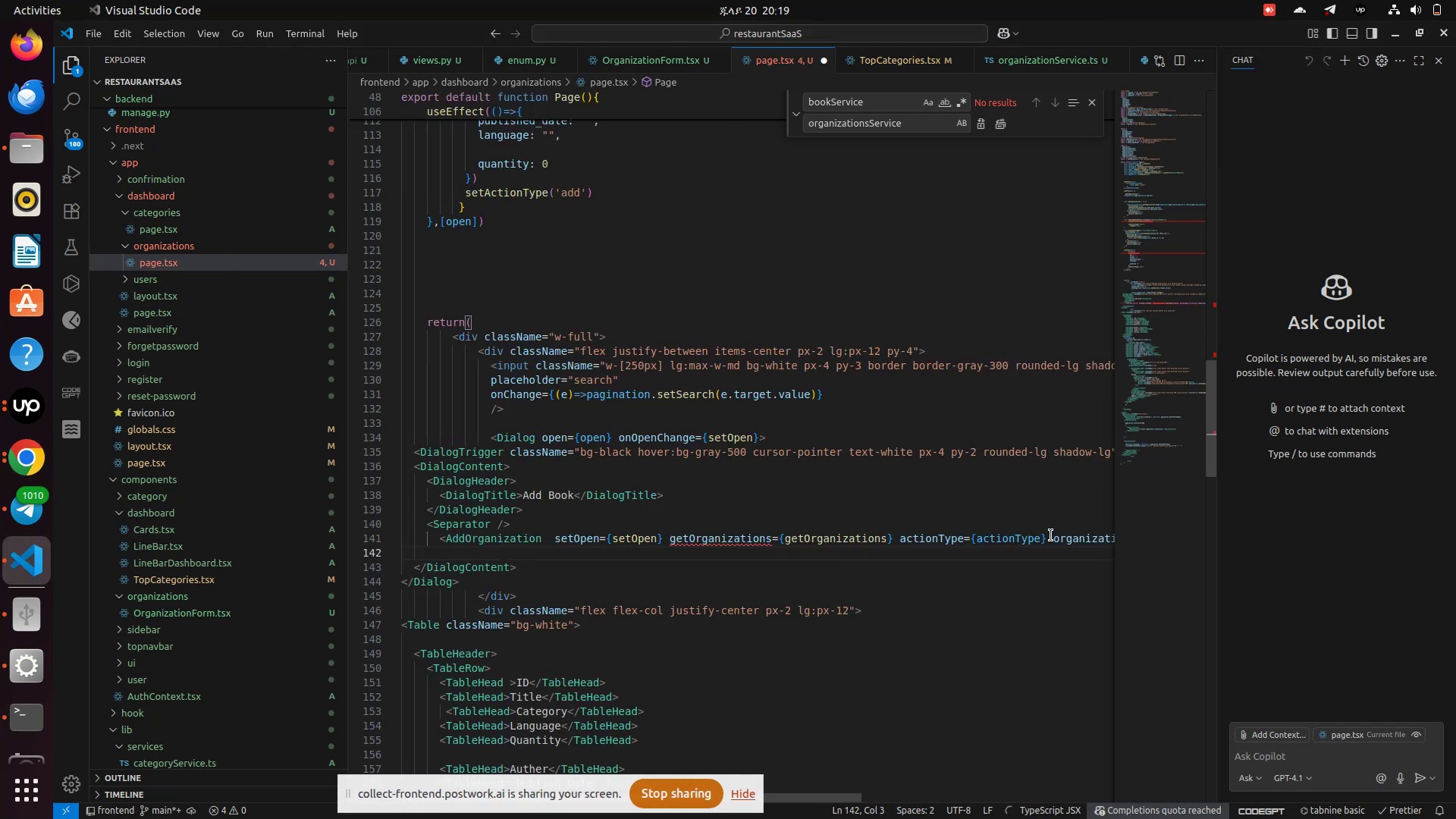 
key(ArrowRight)
 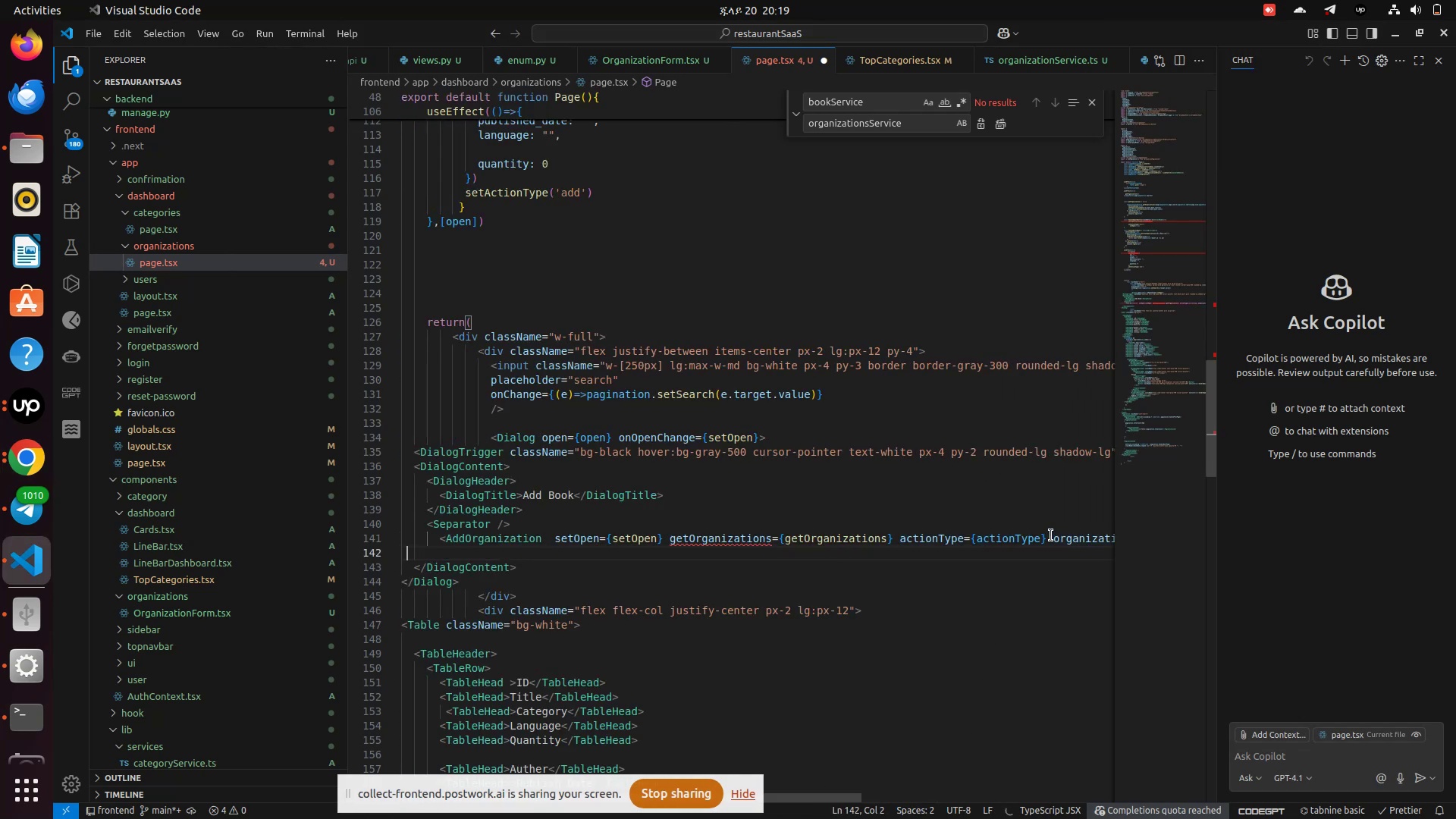 
hold_key(key=ArrowLeft, duration=0.65)
 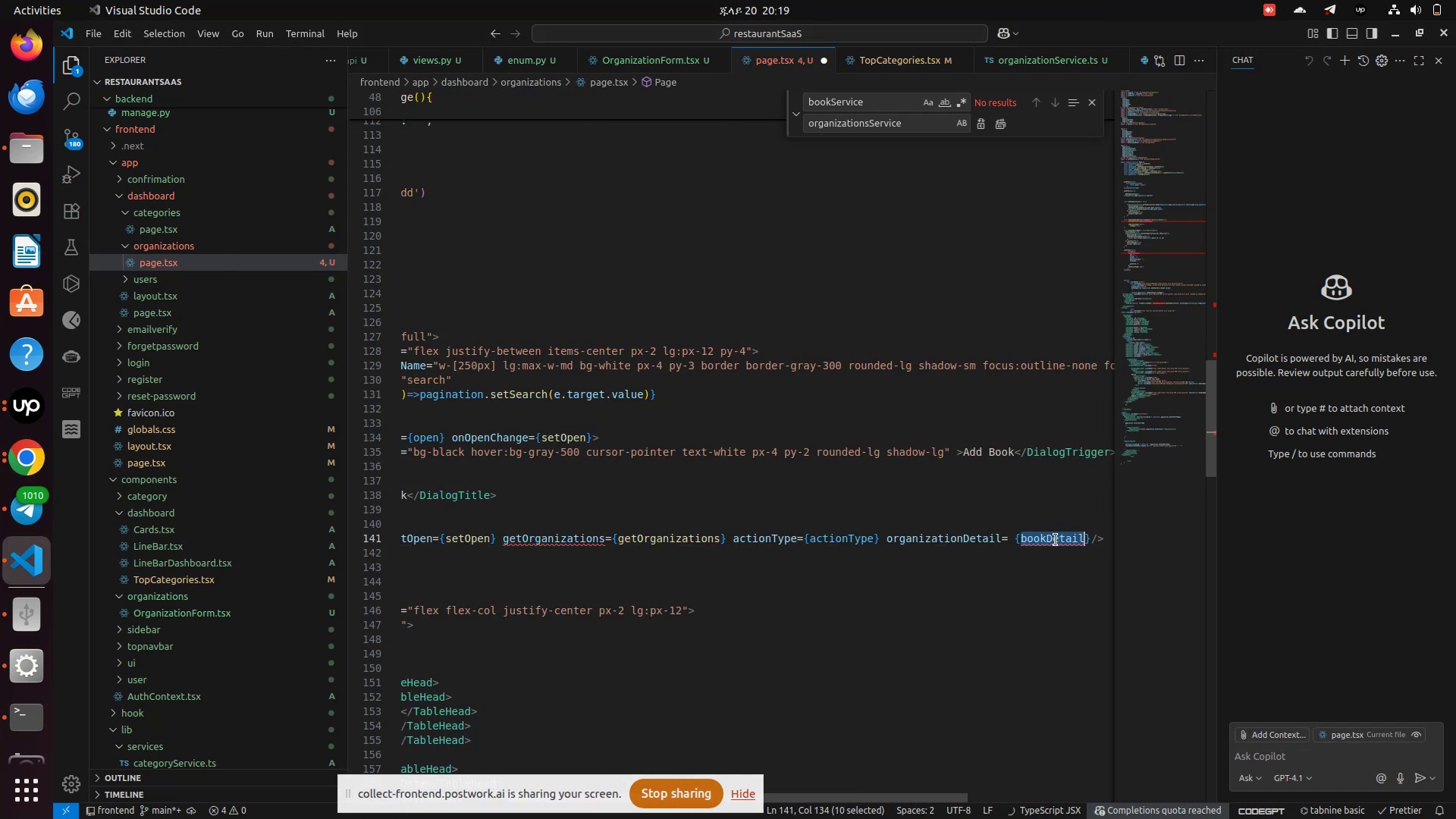 
double_click([1056, 540])
 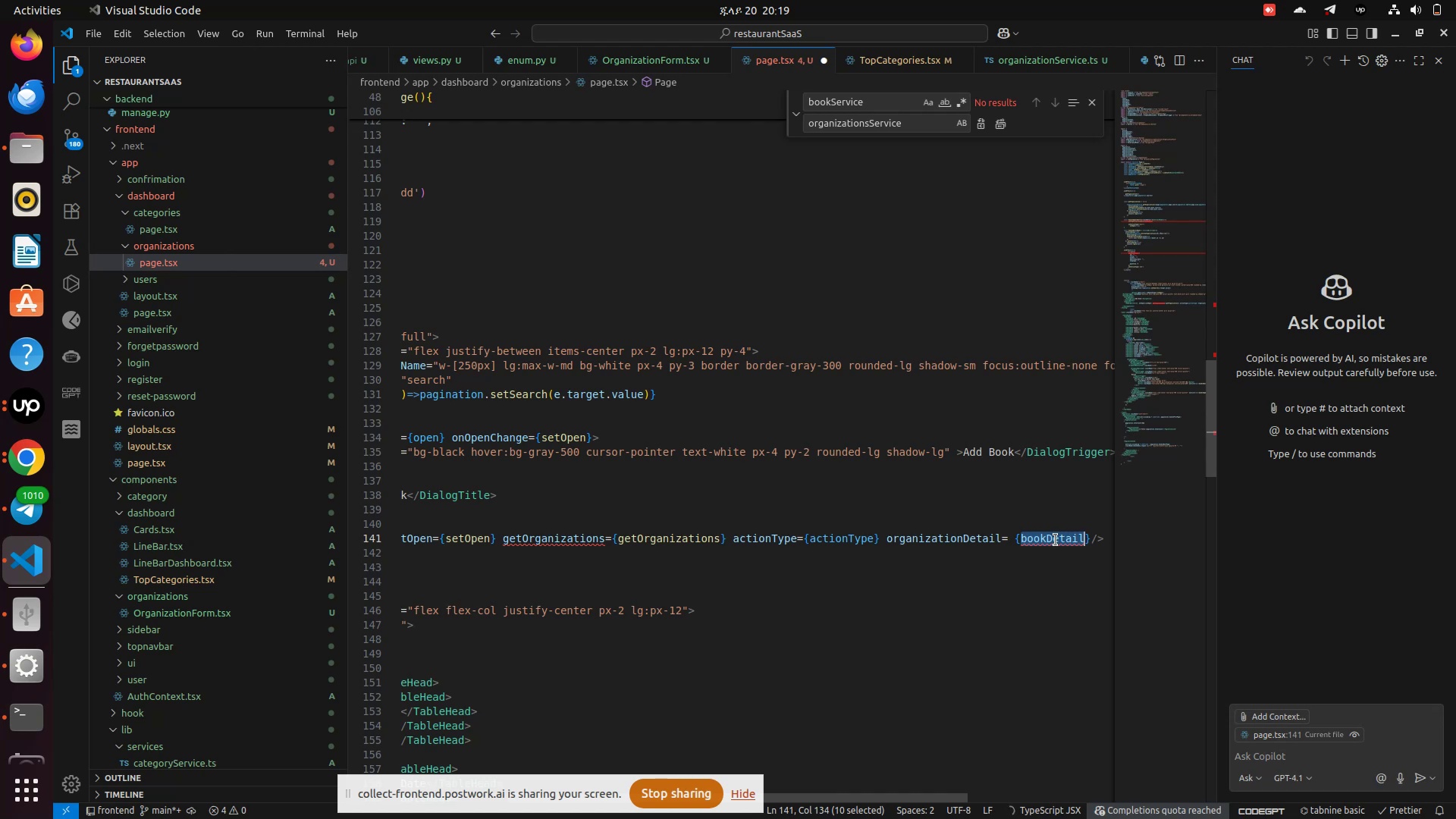 
key(Control+V)
 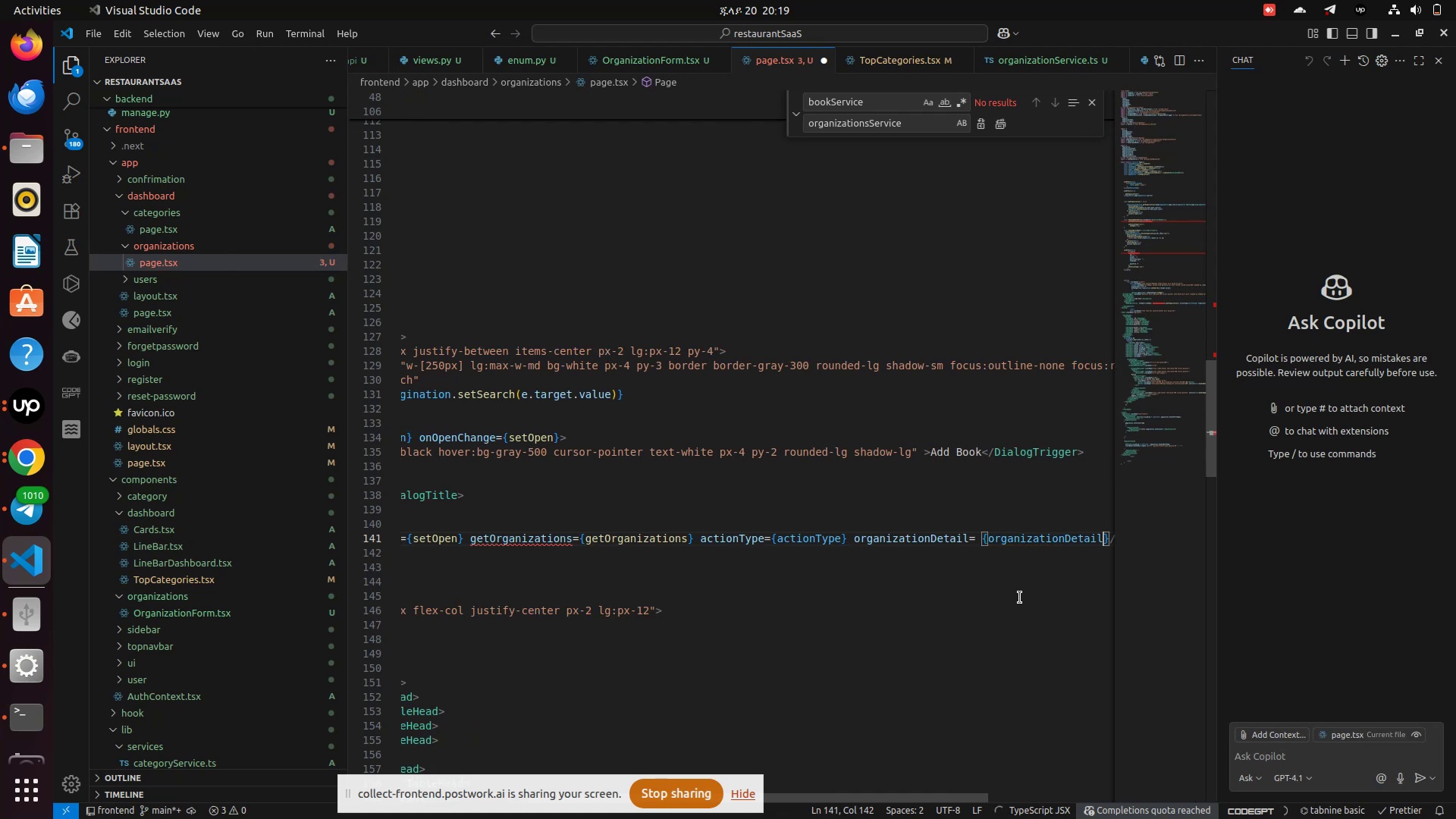 
key(Control+S)
 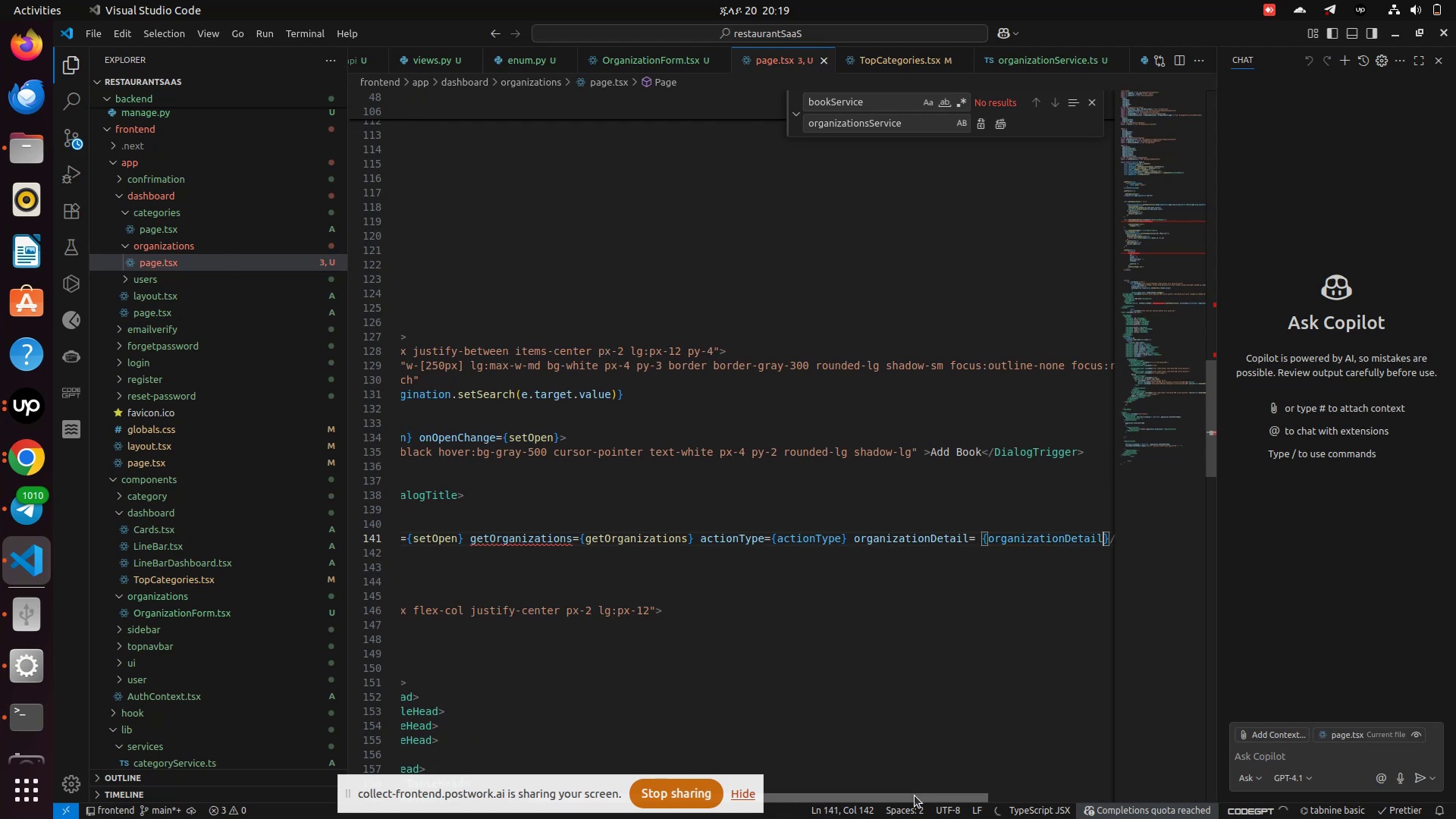 
left_click_drag(start_coordinate=[930, 796], to_coordinate=[542, 777])
 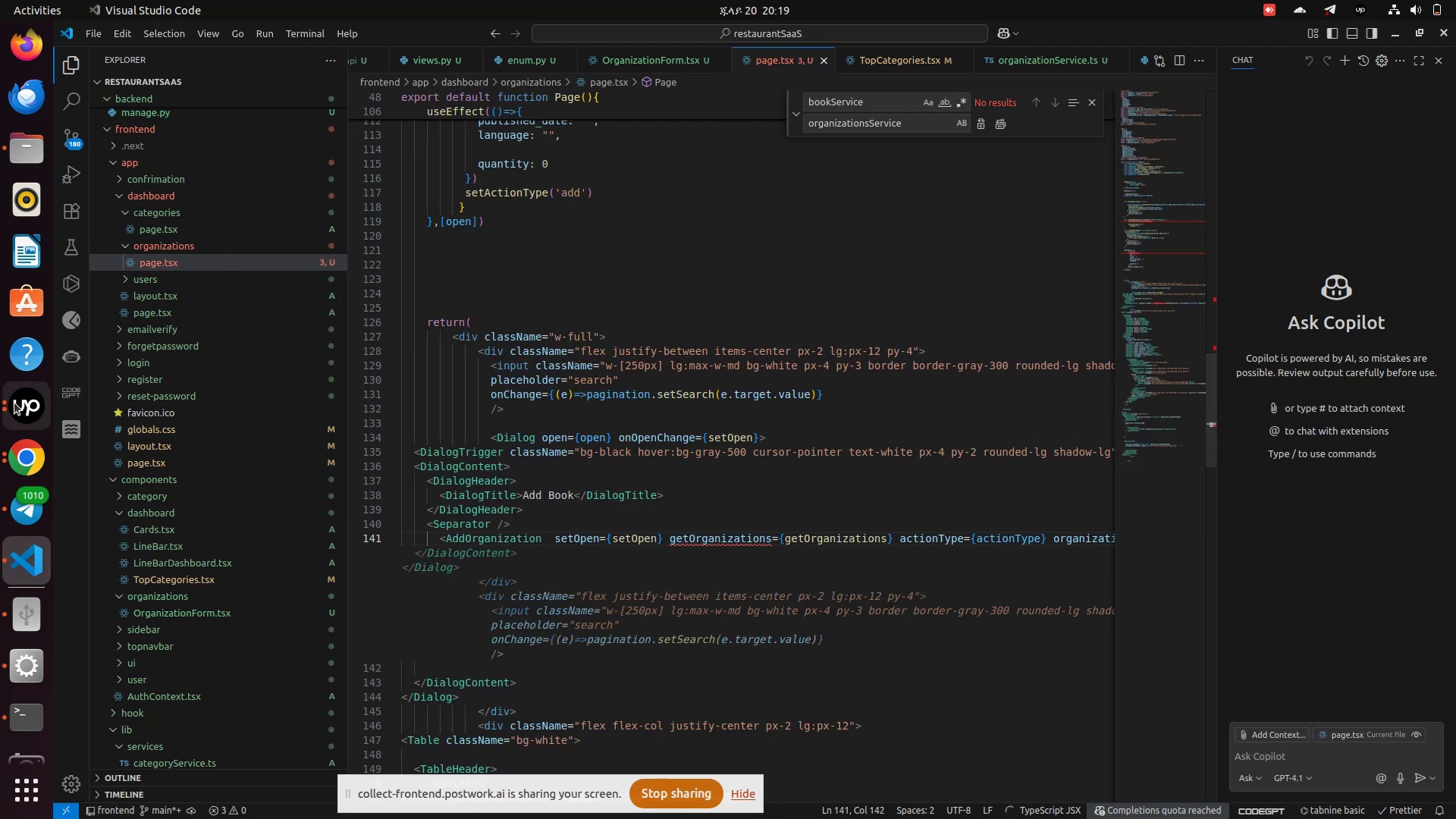 
left_click([14, 403])
 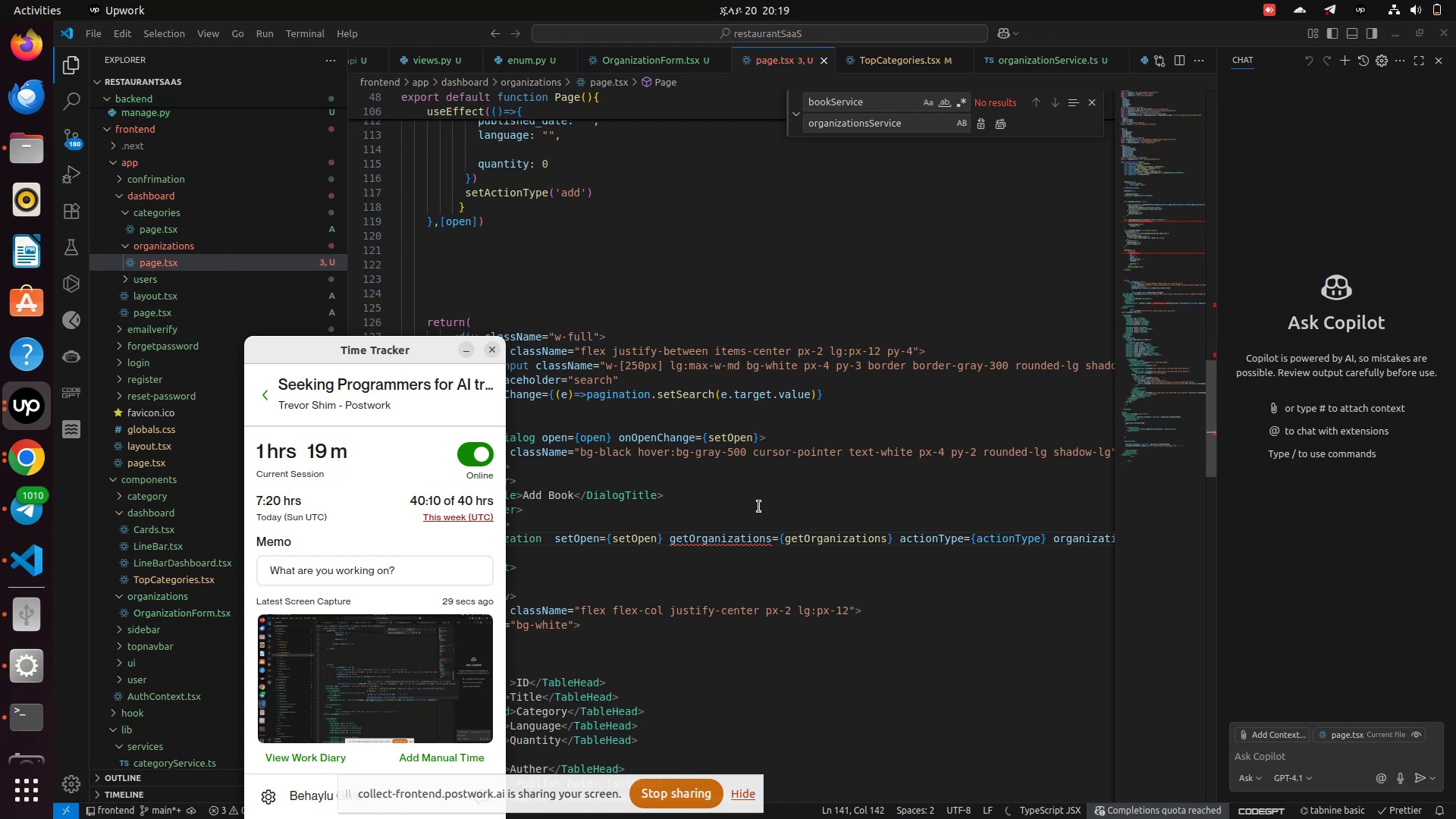 
wait(5.33)
 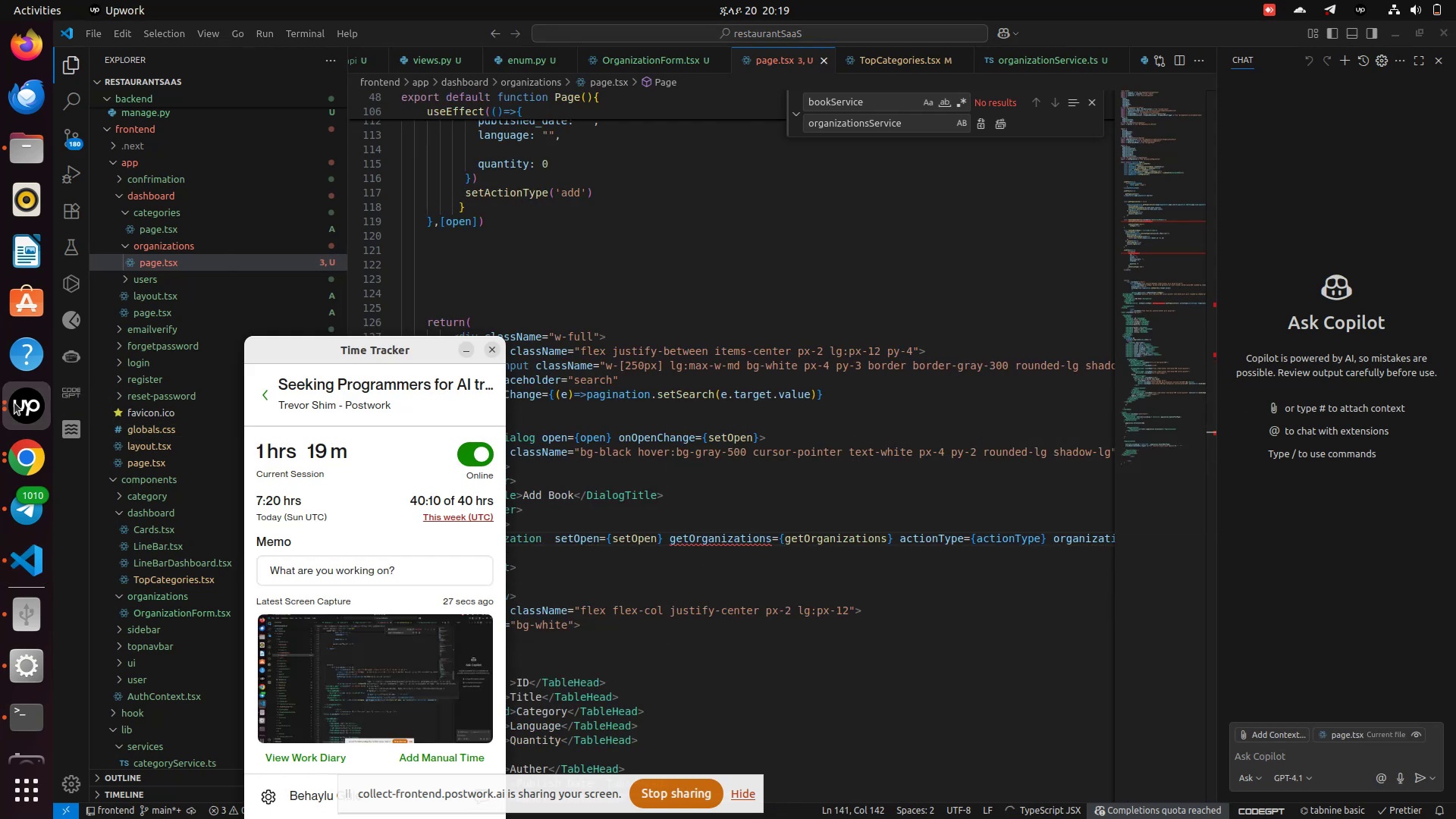 
left_click([759, 507])
 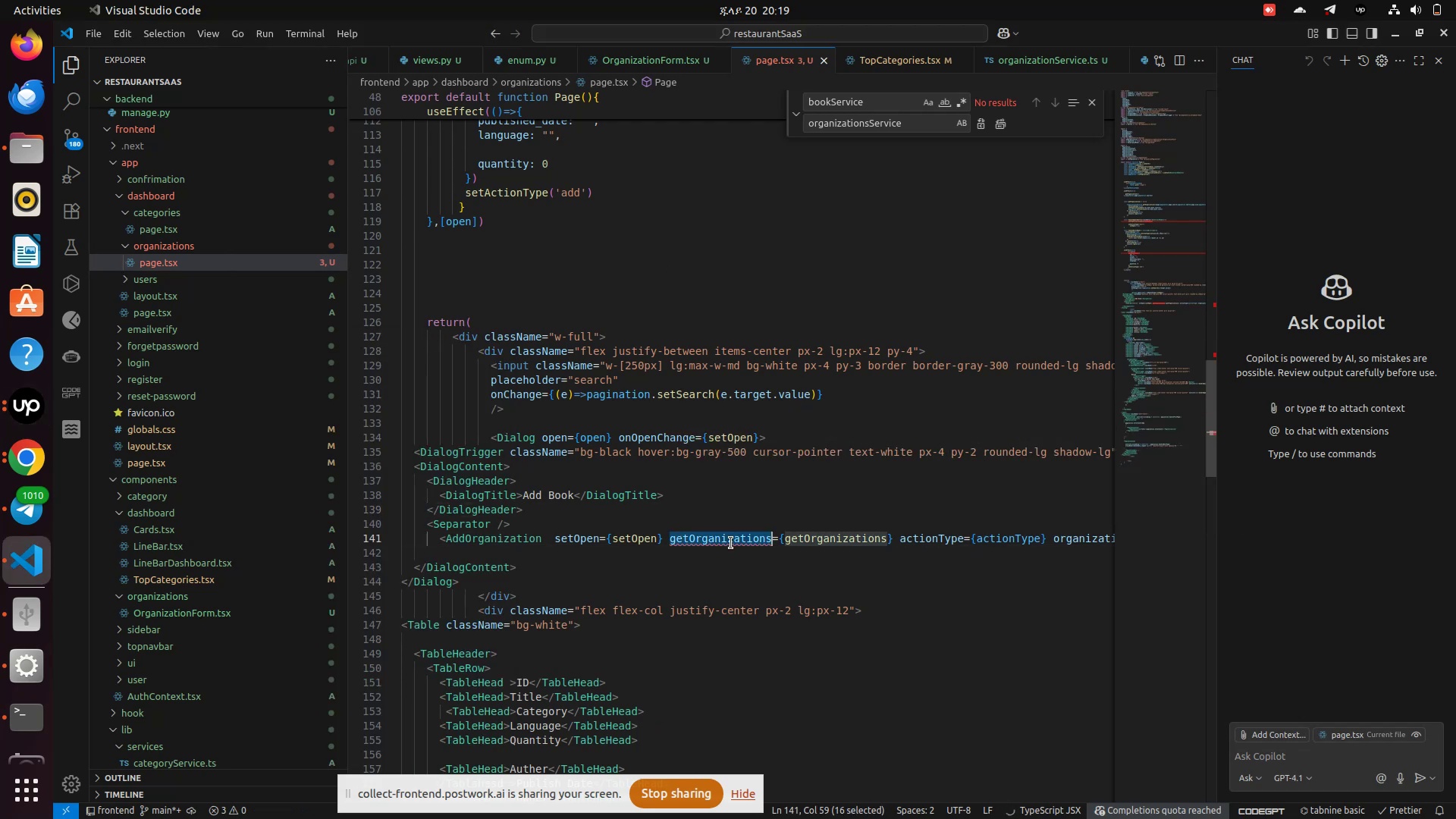 
double_click([731, 543])
 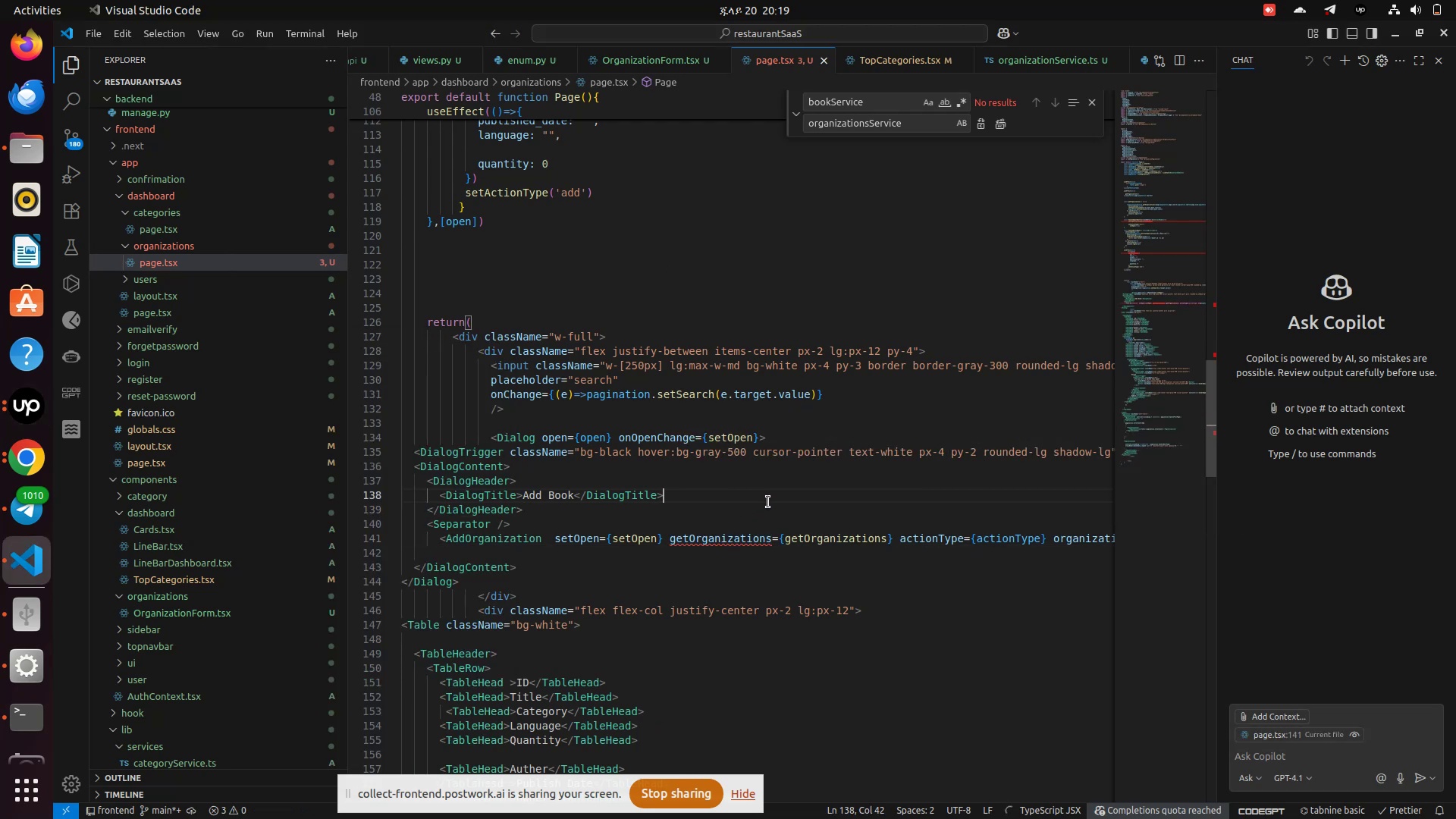 
left_click([768, 502])
 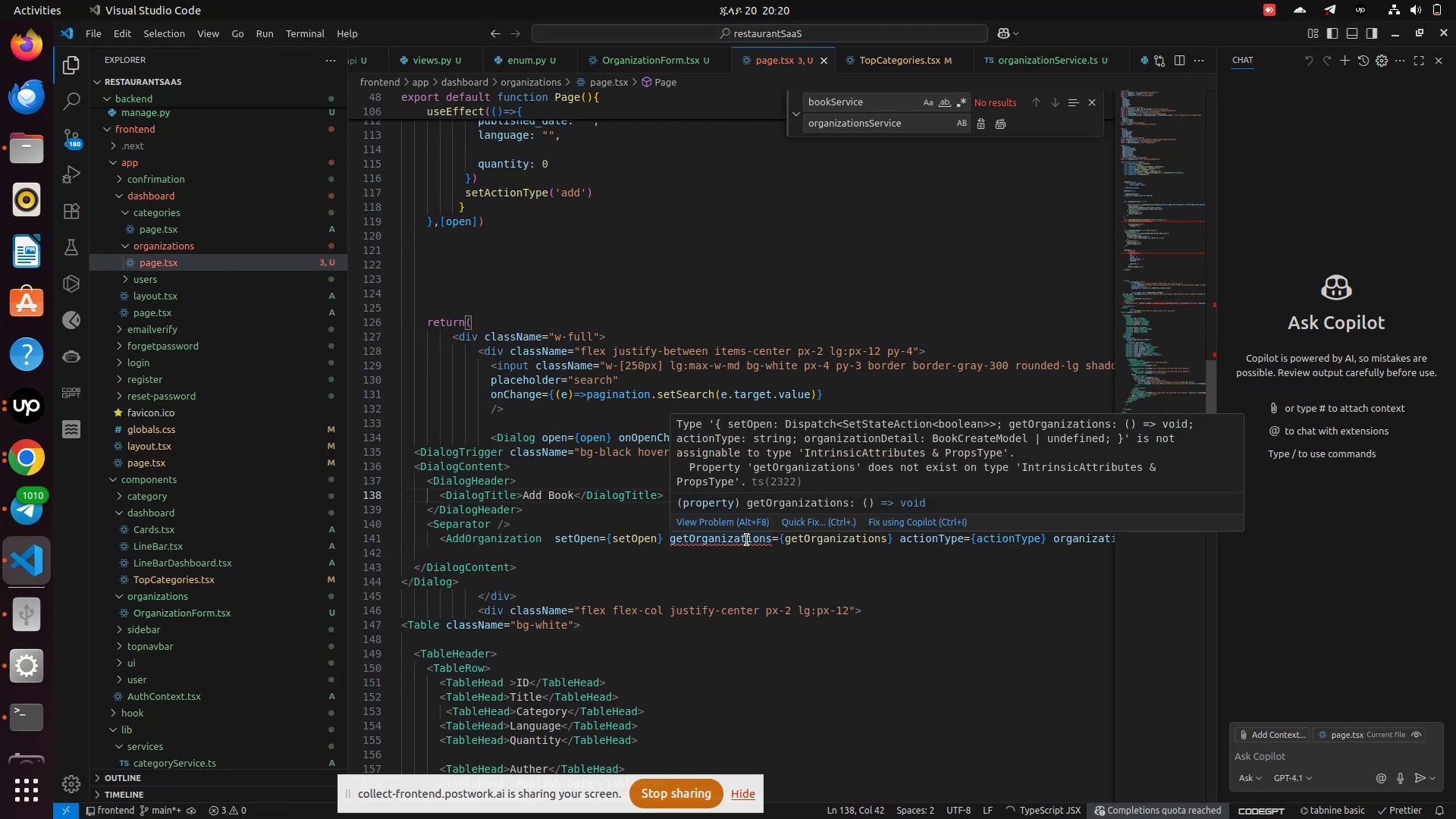 
left_click([747, 540])
 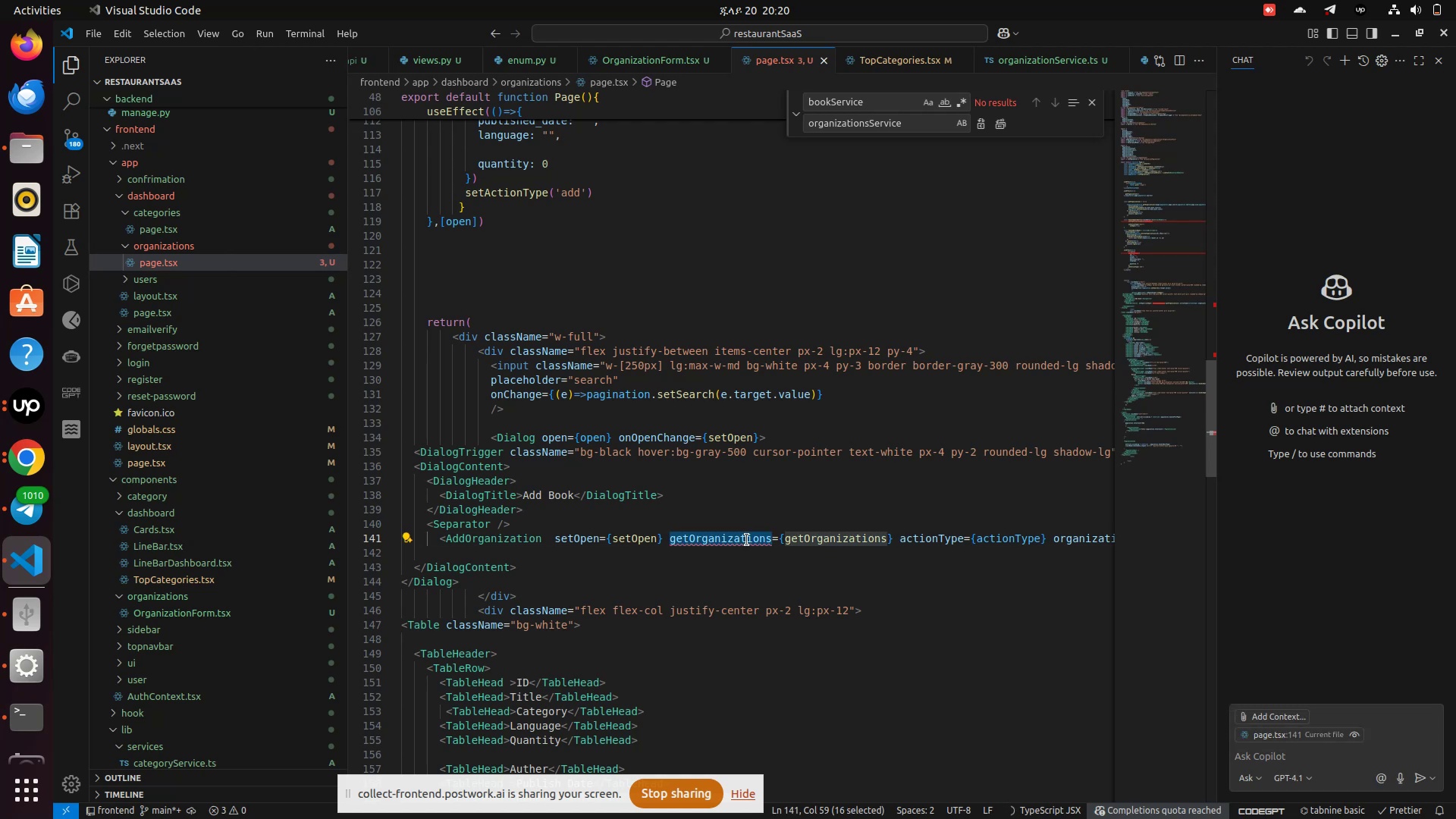 
left_click([747, 540])
 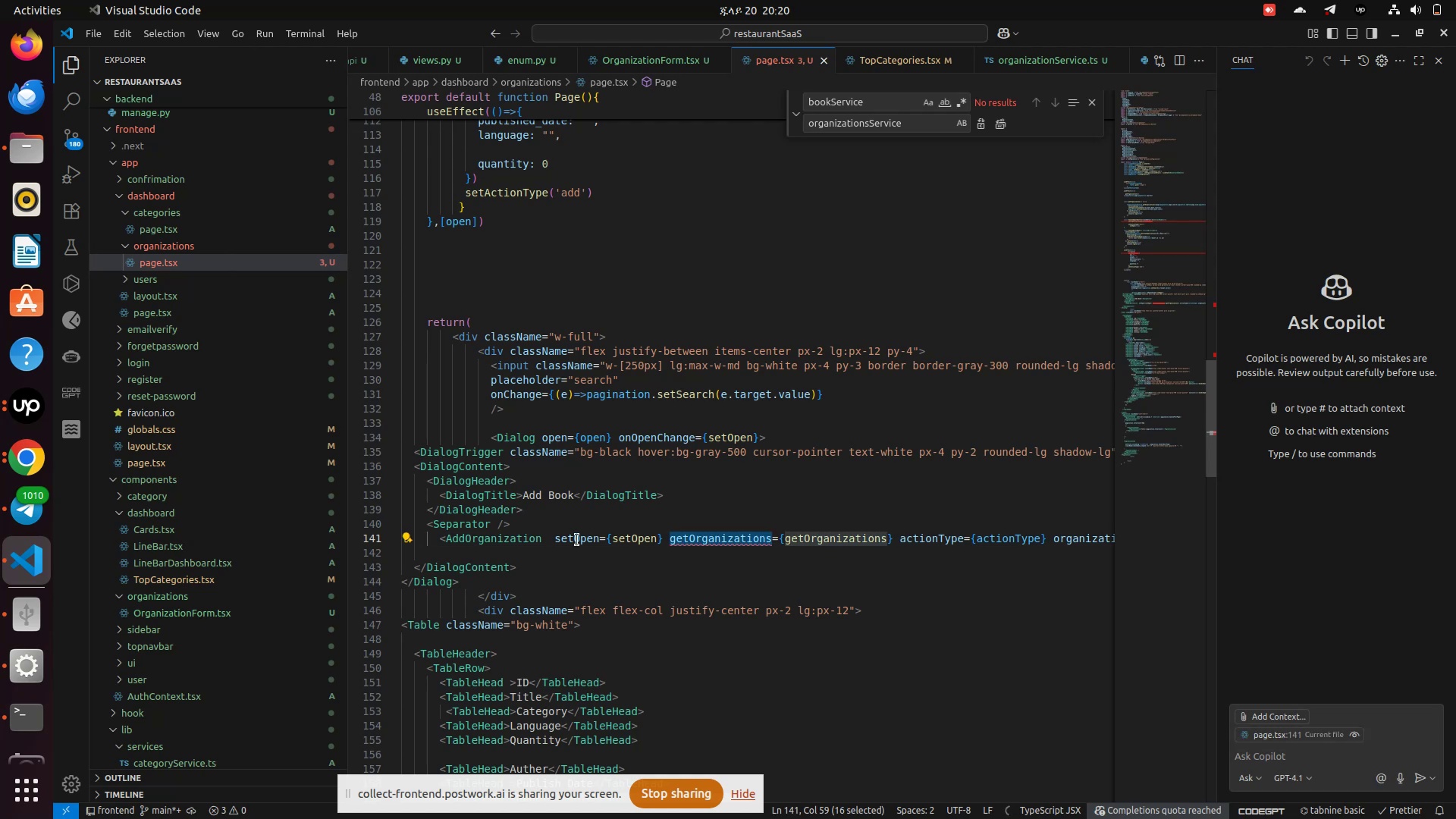 
hold_key(key=ControlLeft, duration=1.43)
left_click([510, 541])
 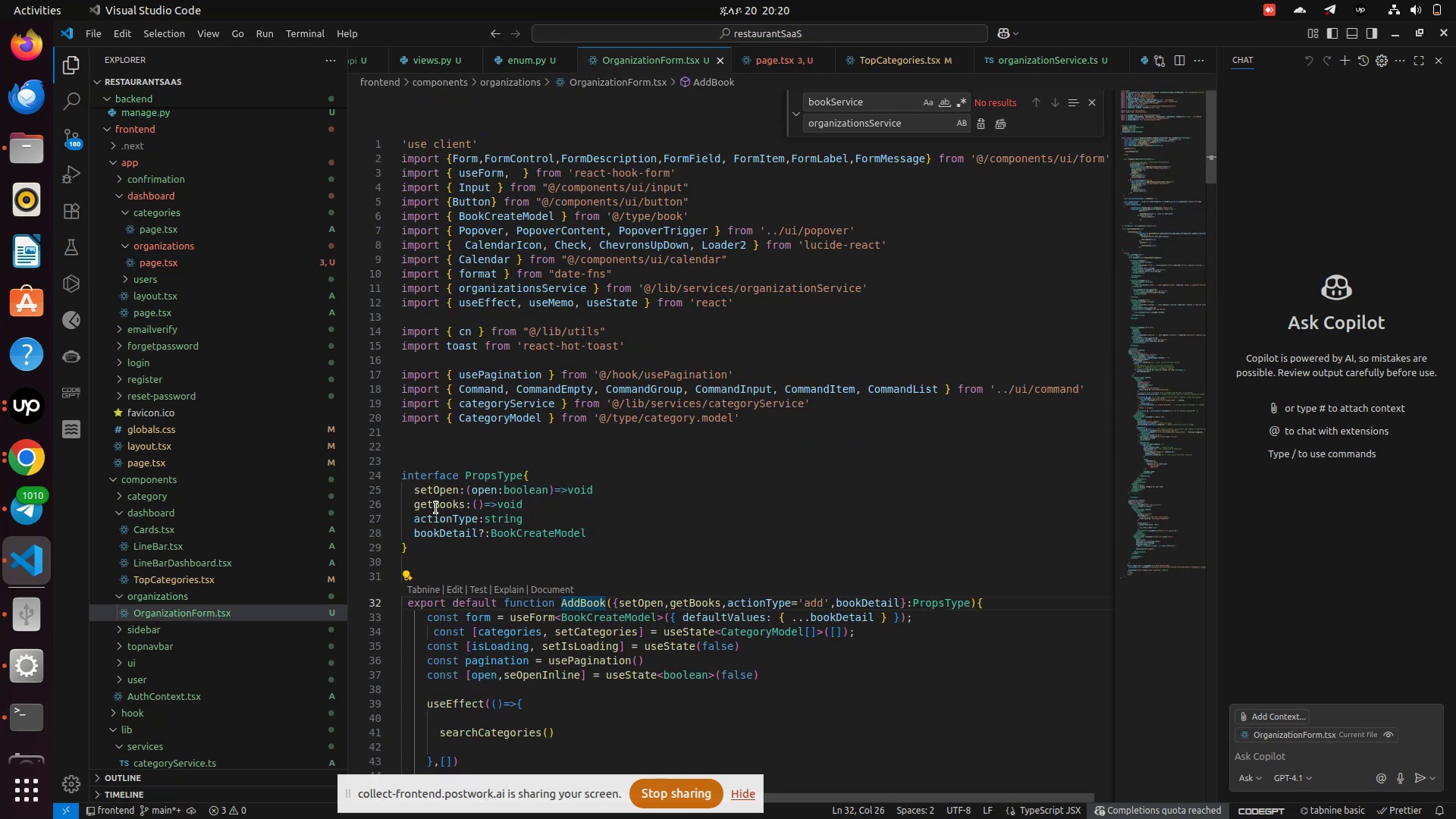 
left_click([436, 508])
 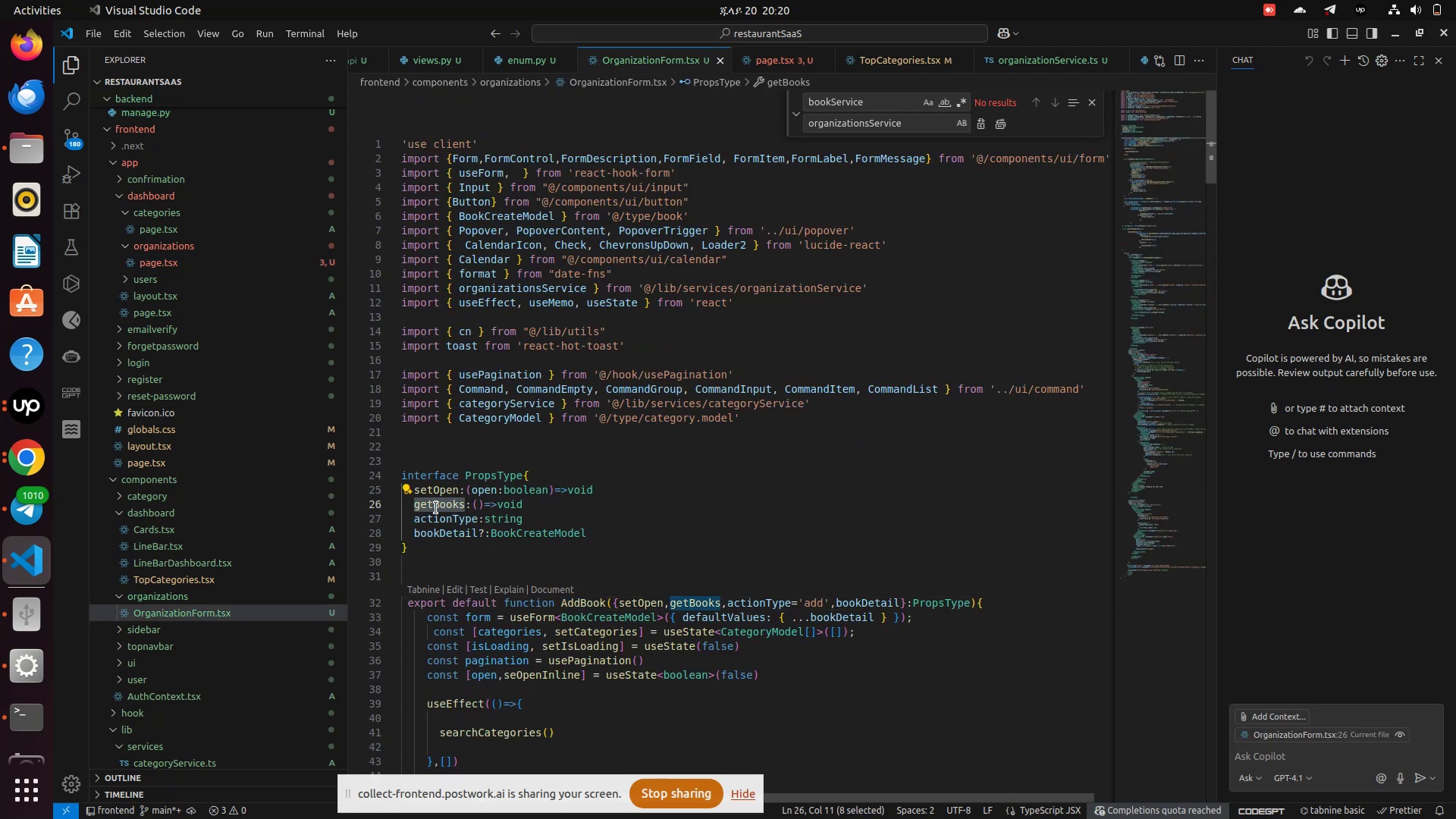 
left_click([436, 508])
 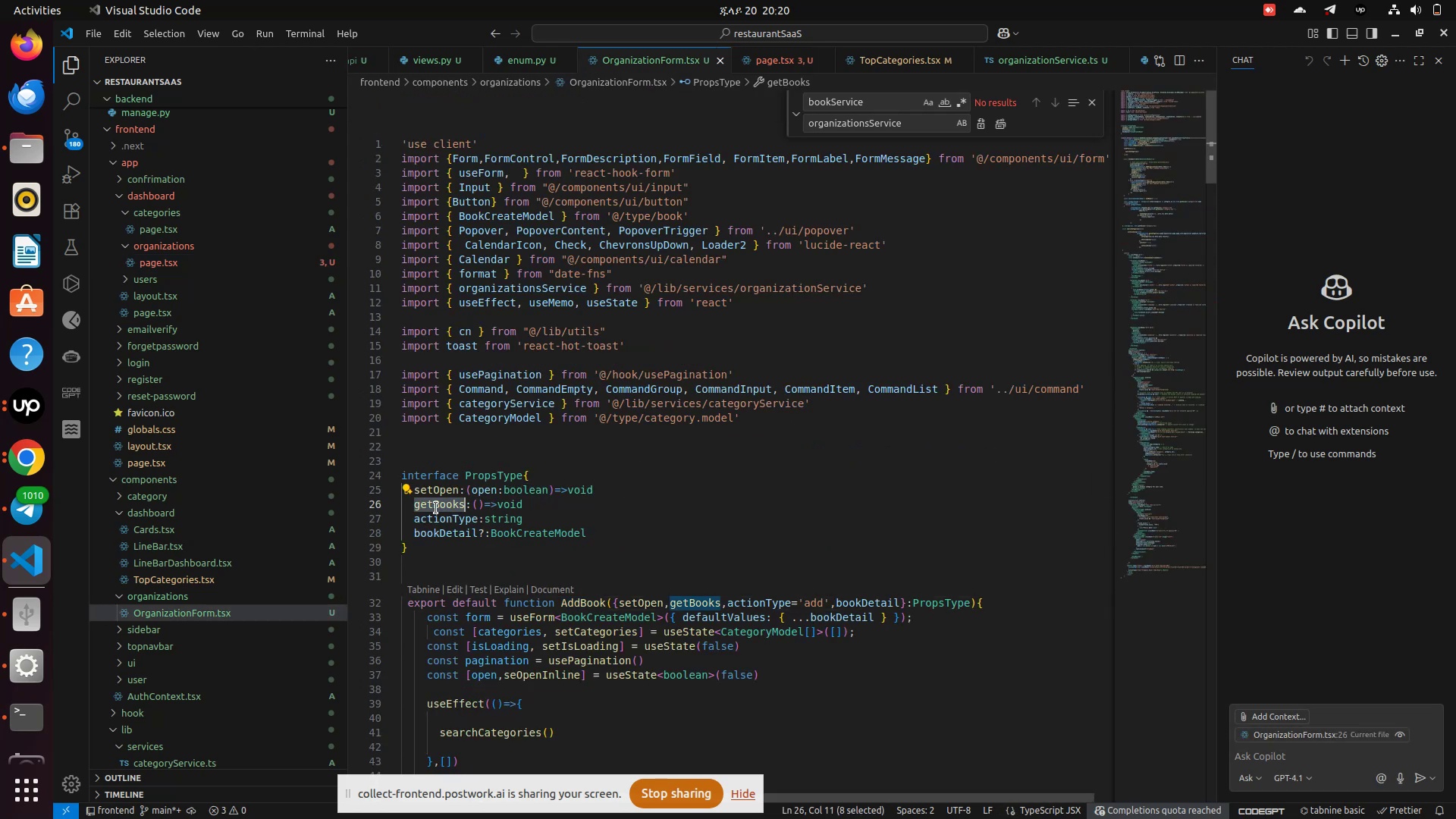 
type(getOrganization)
 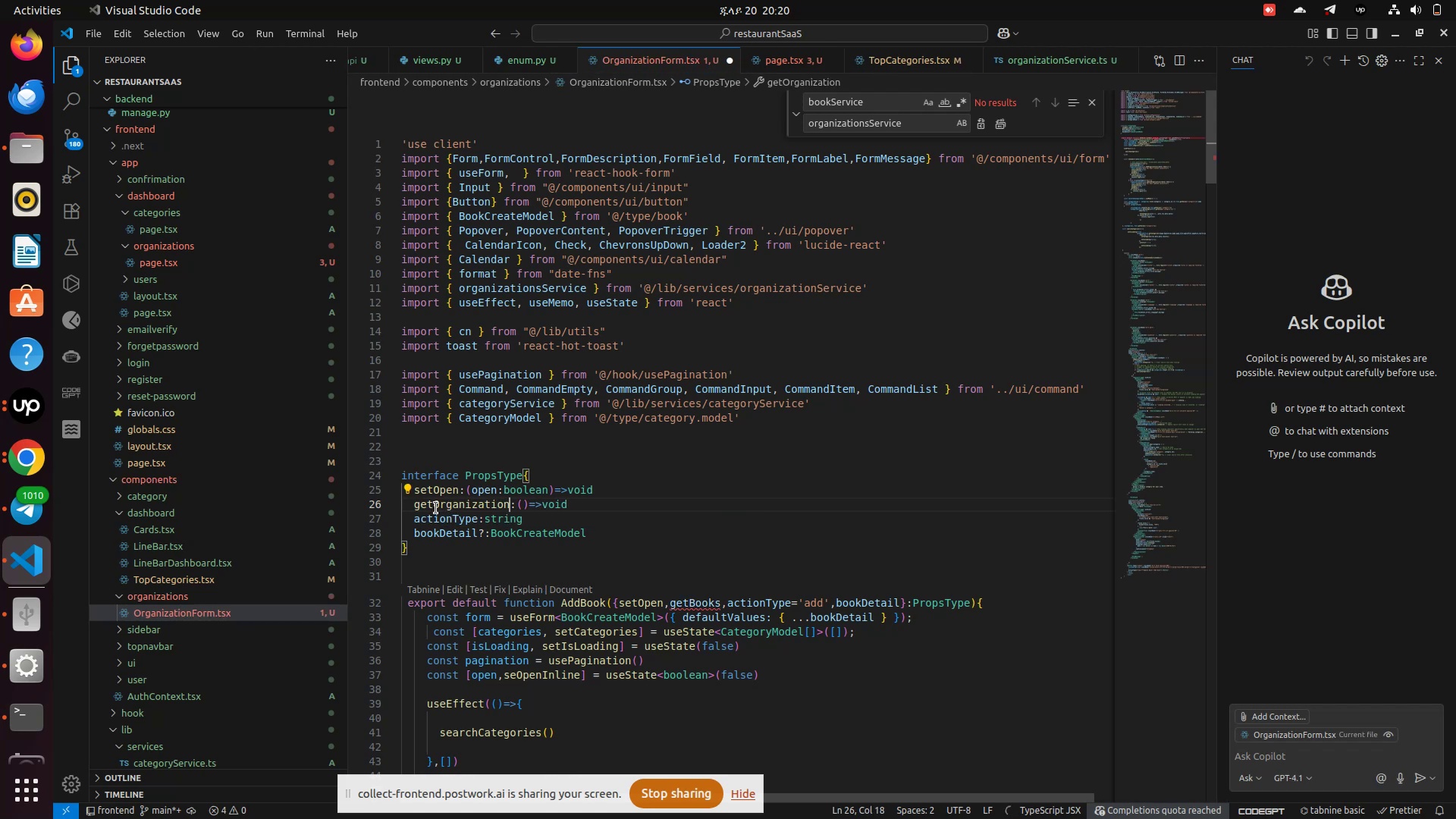 
left_click([435, 535])
 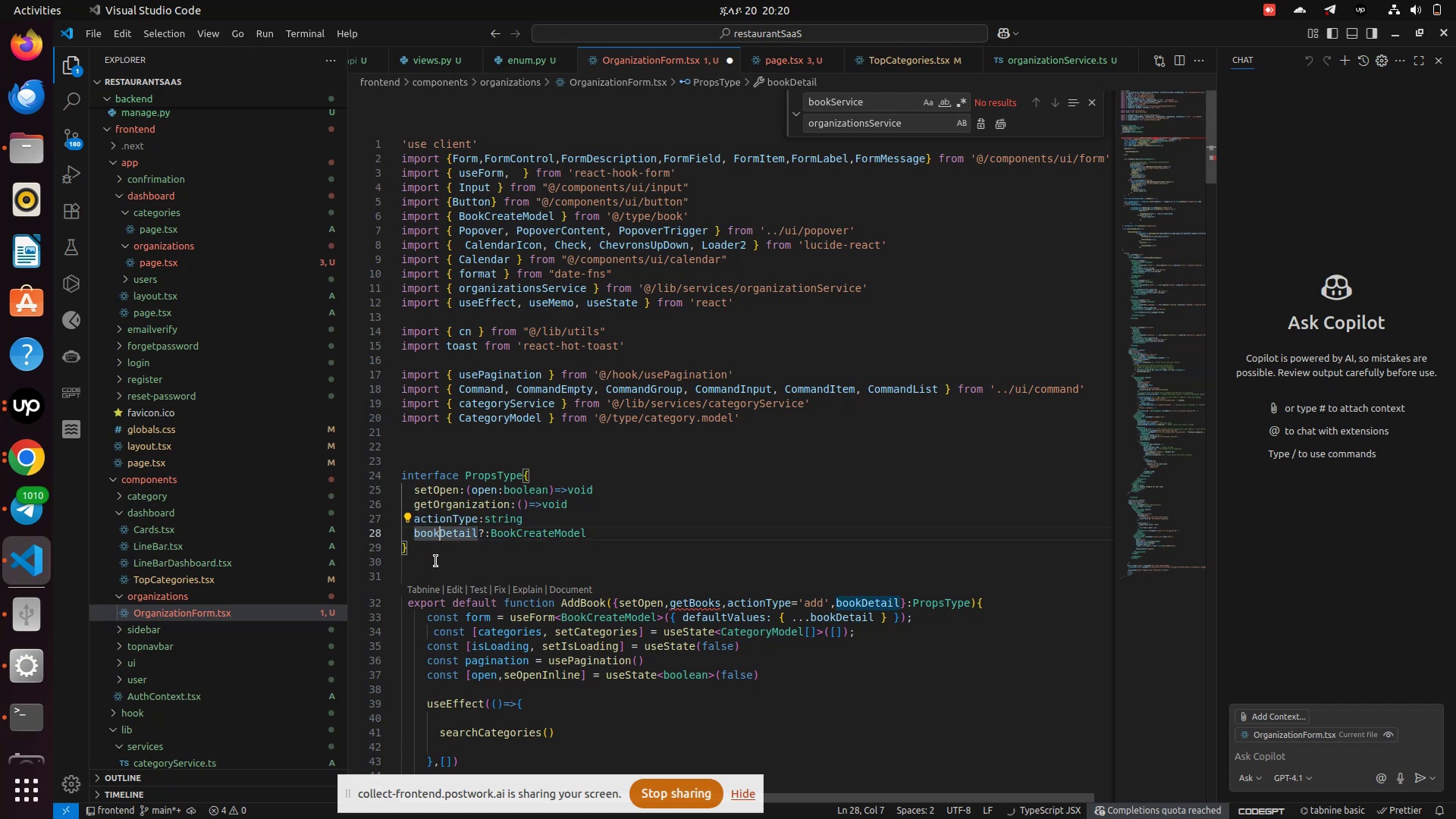 
key(ArrowRight)
 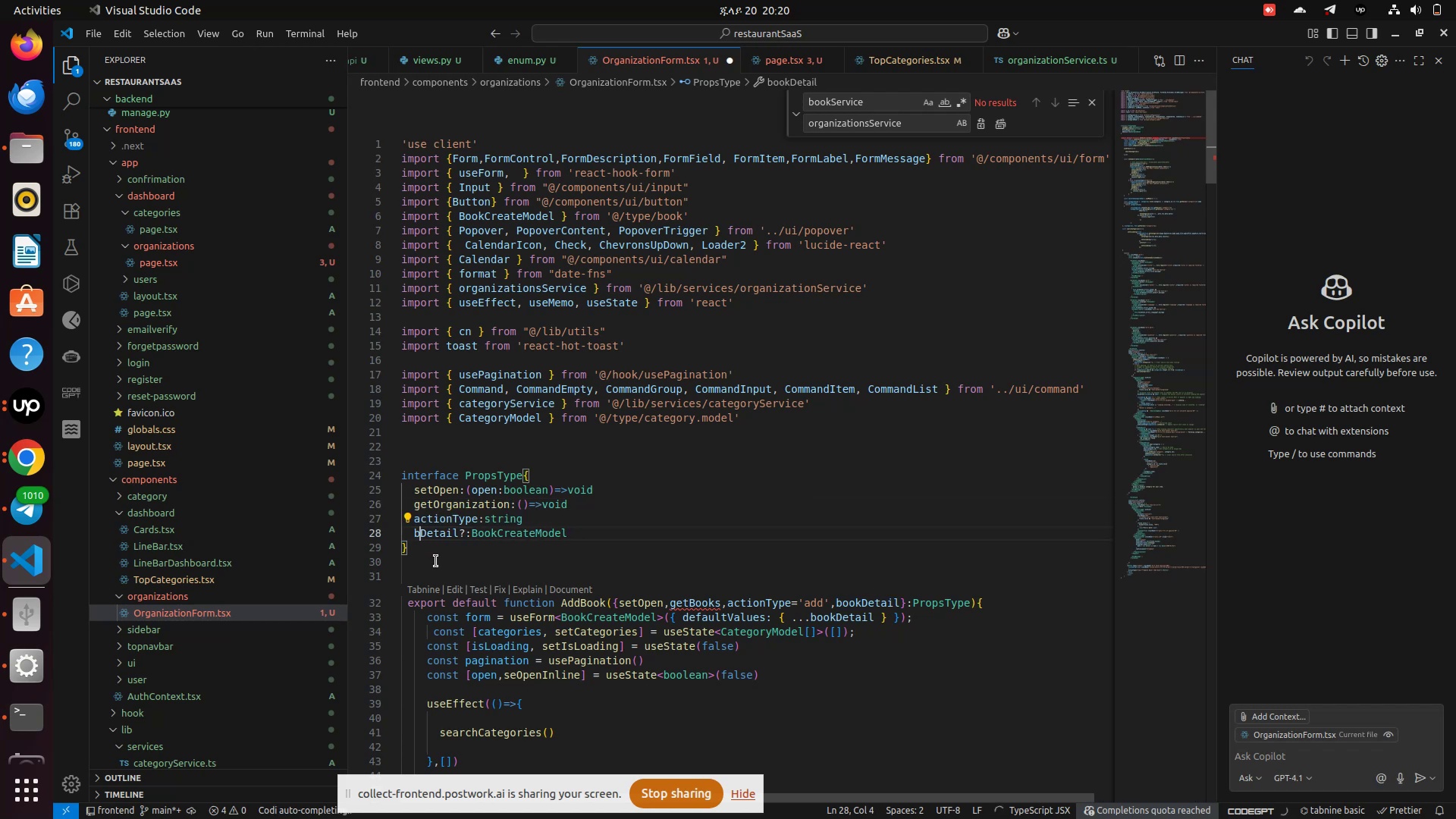 
key(Backspace)
key(Backspace)
key(Backspace)
key(Backspace)
type(organization)
 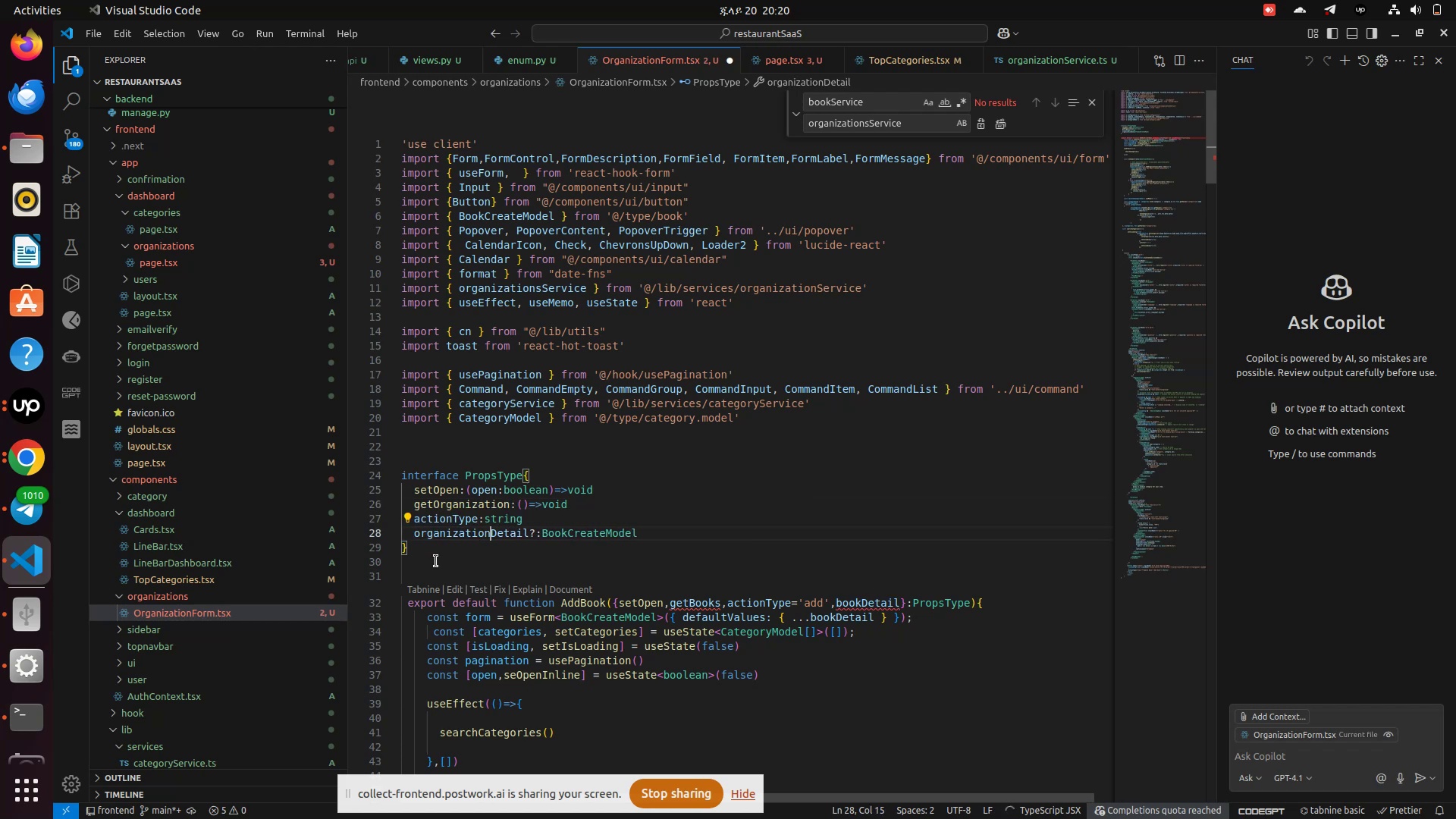 
key(Control+S)
 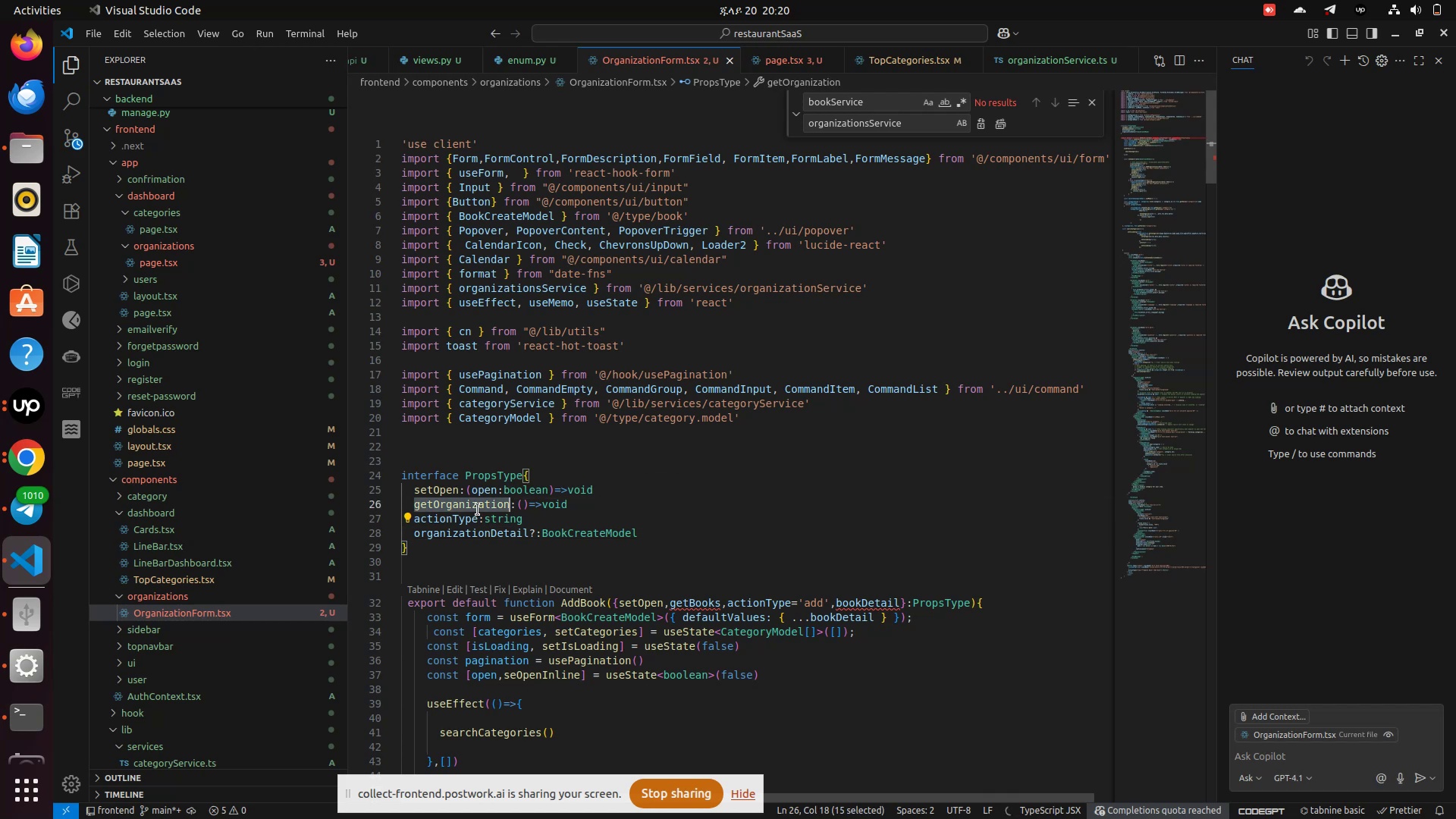 
left_click([478, 510])
 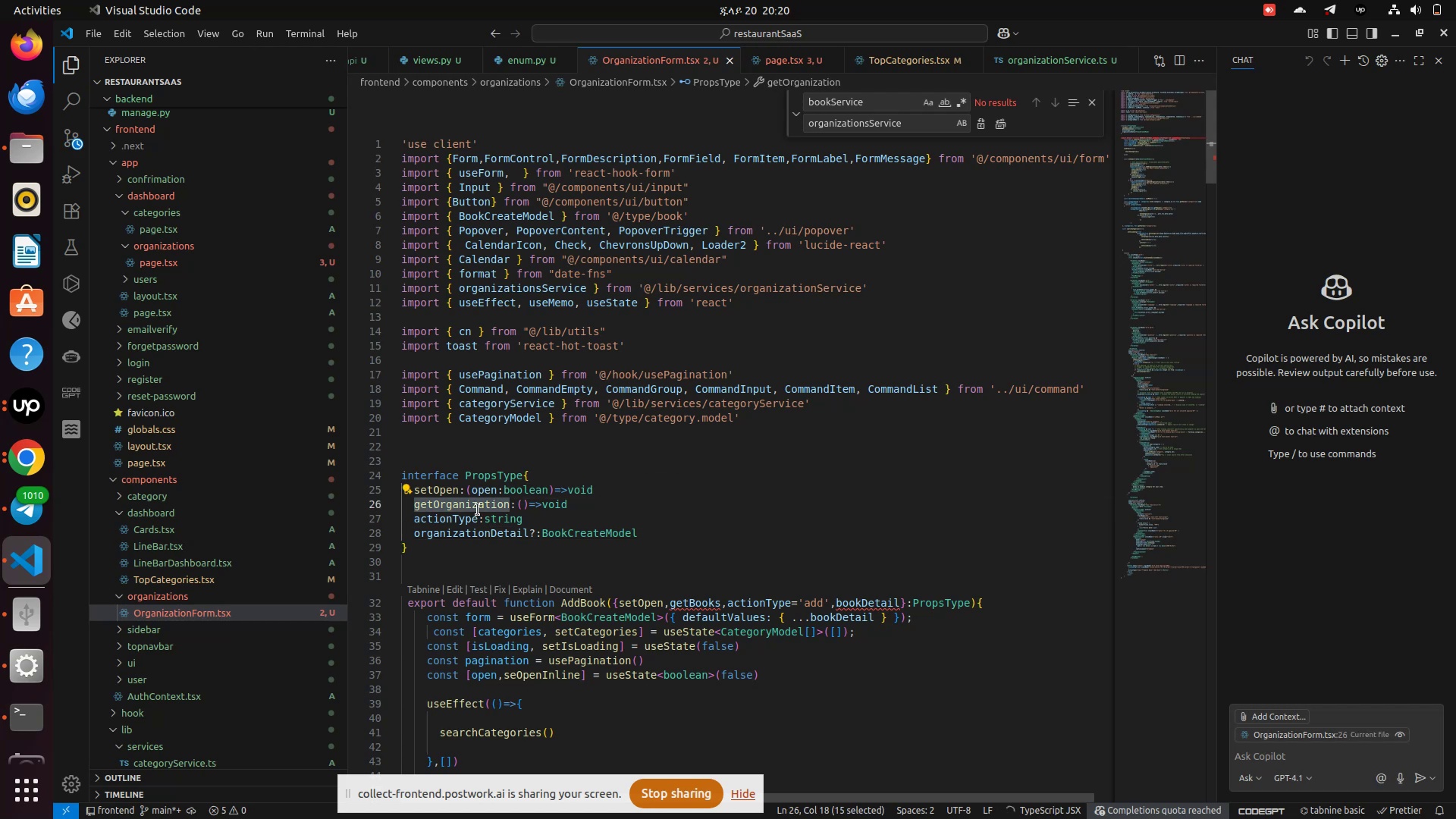 
left_click([478, 510])
 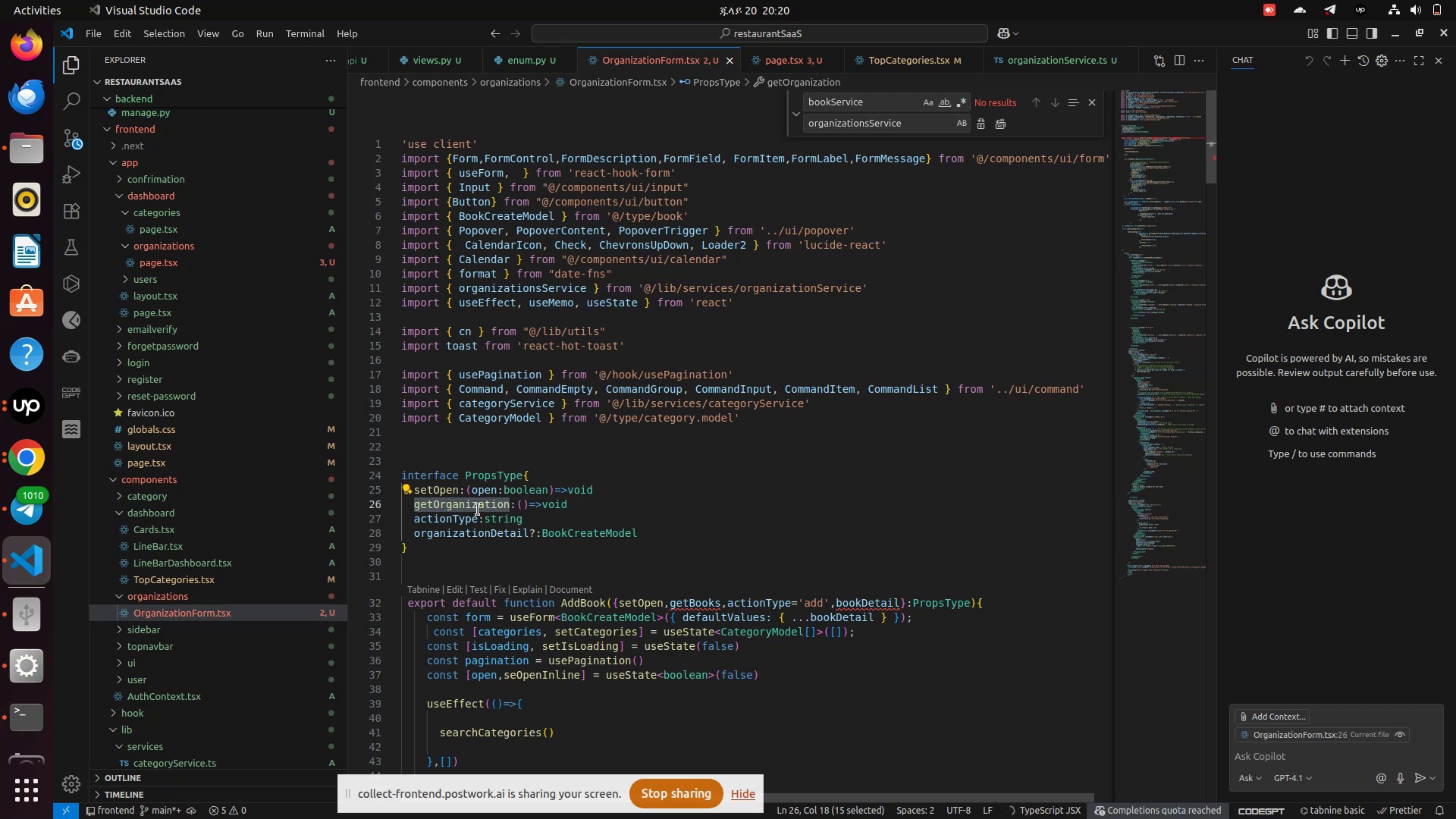 
key(Control+C)
 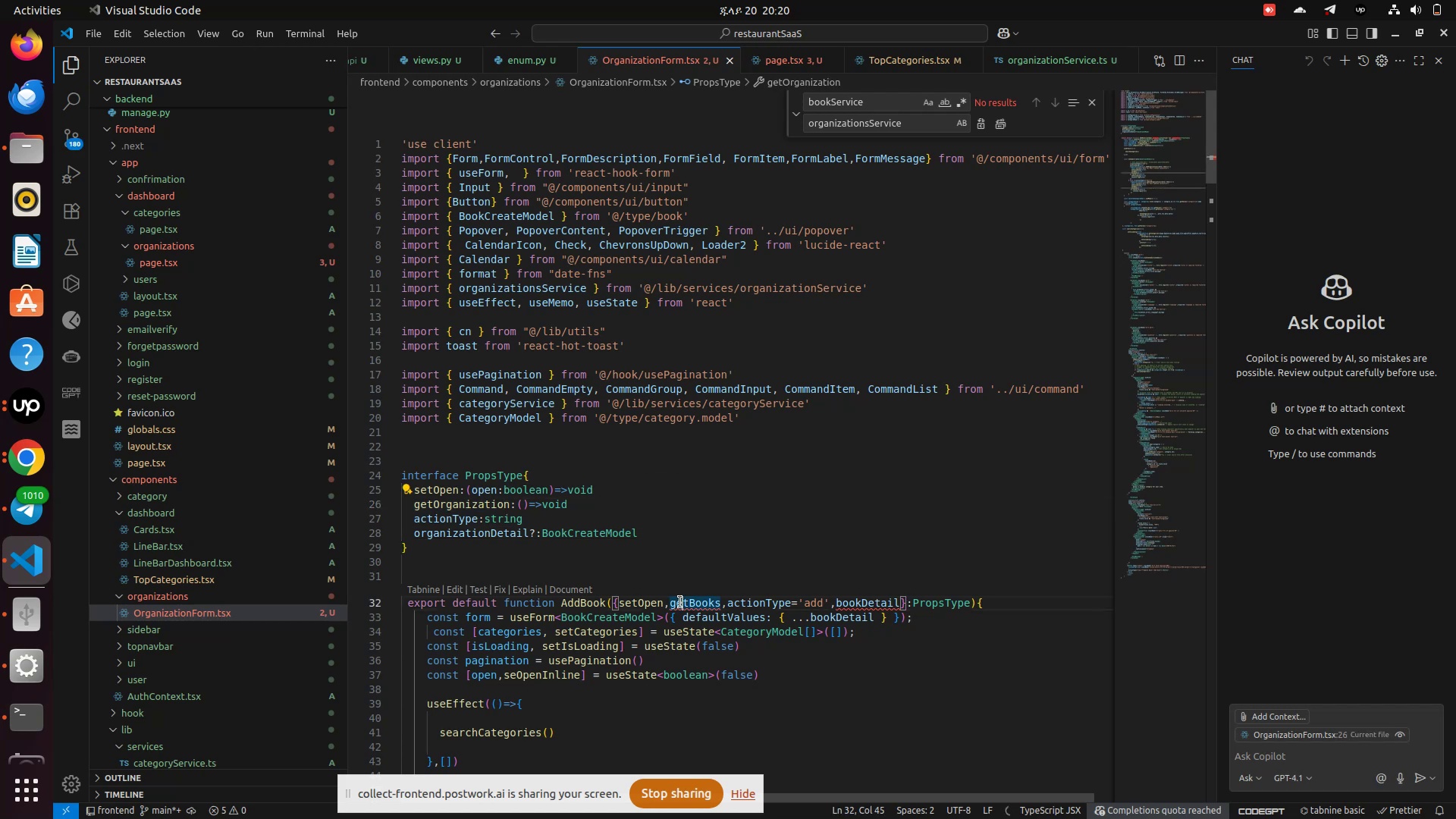 
double_click([680, 602])
 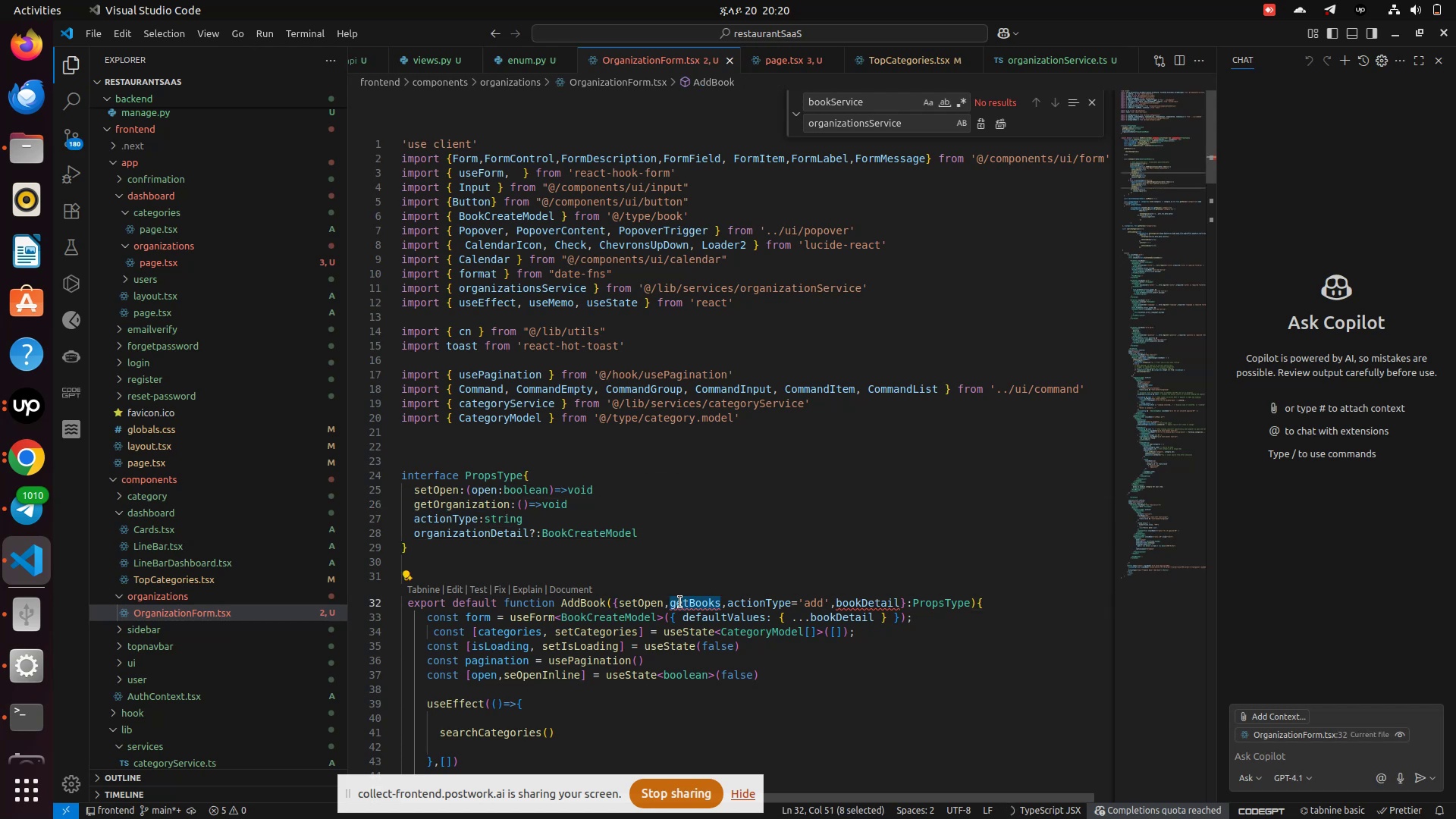 
key(Control+V)
 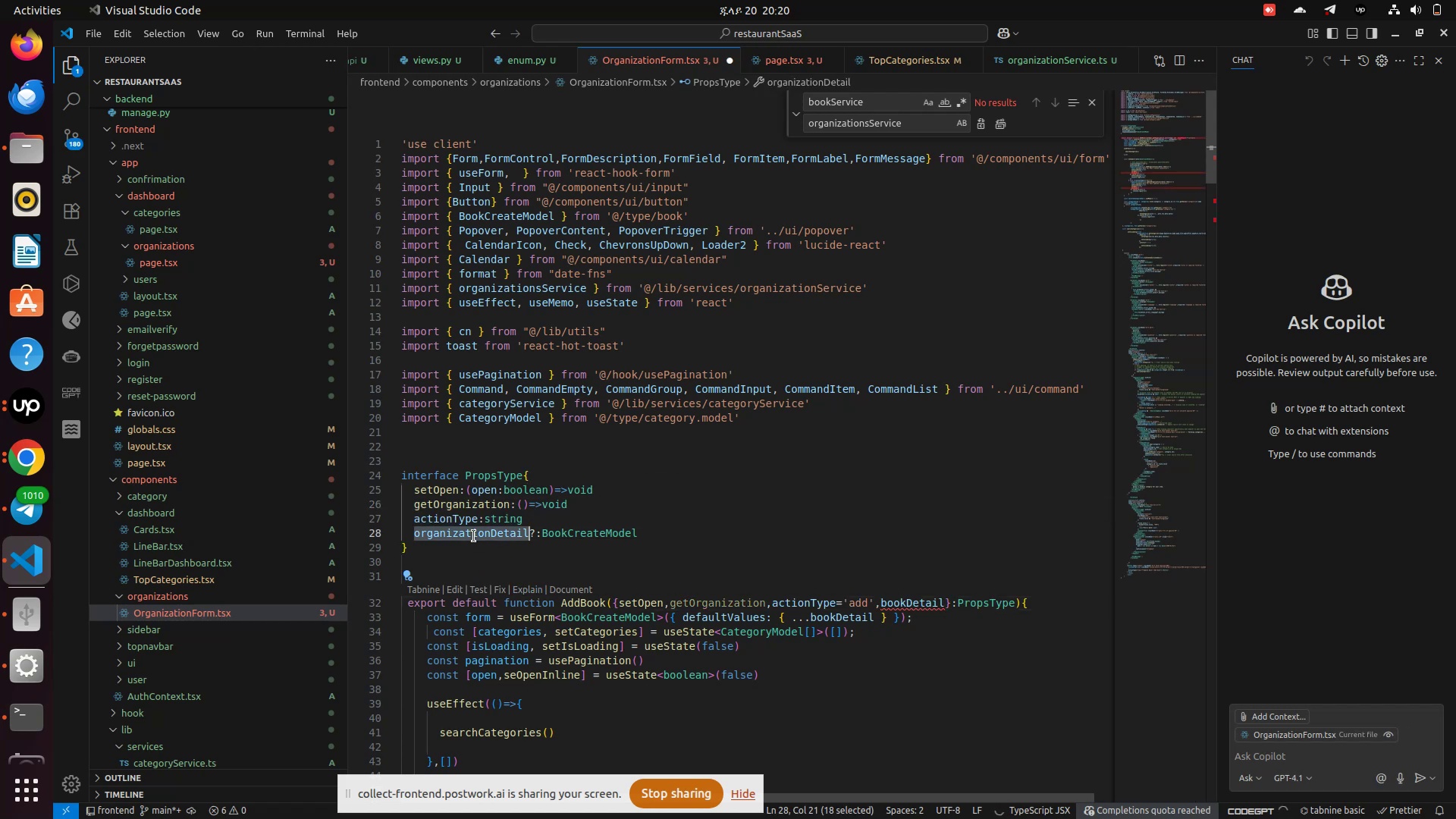 
double_click([474, 536])
 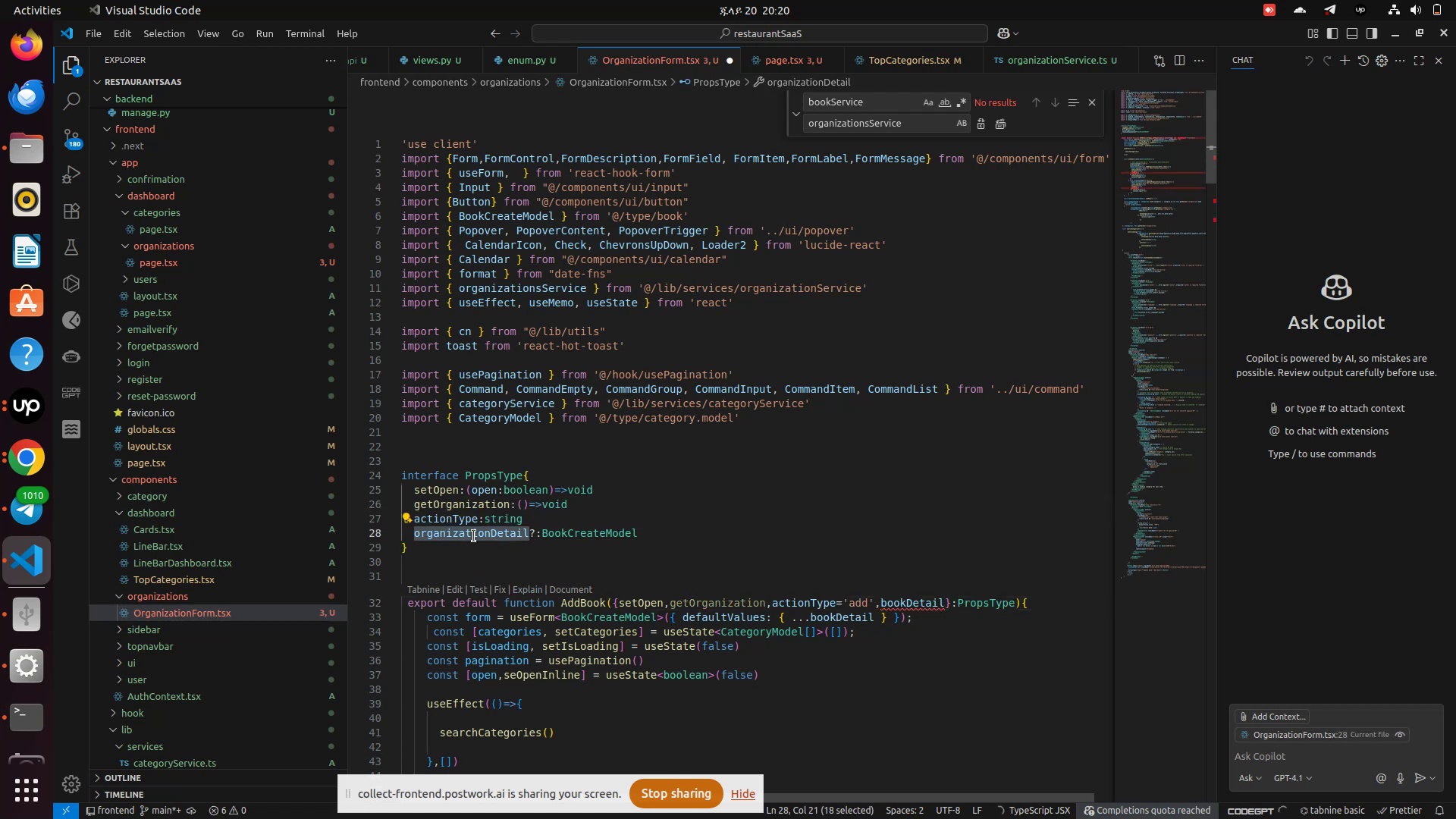 
key(Control+C)
 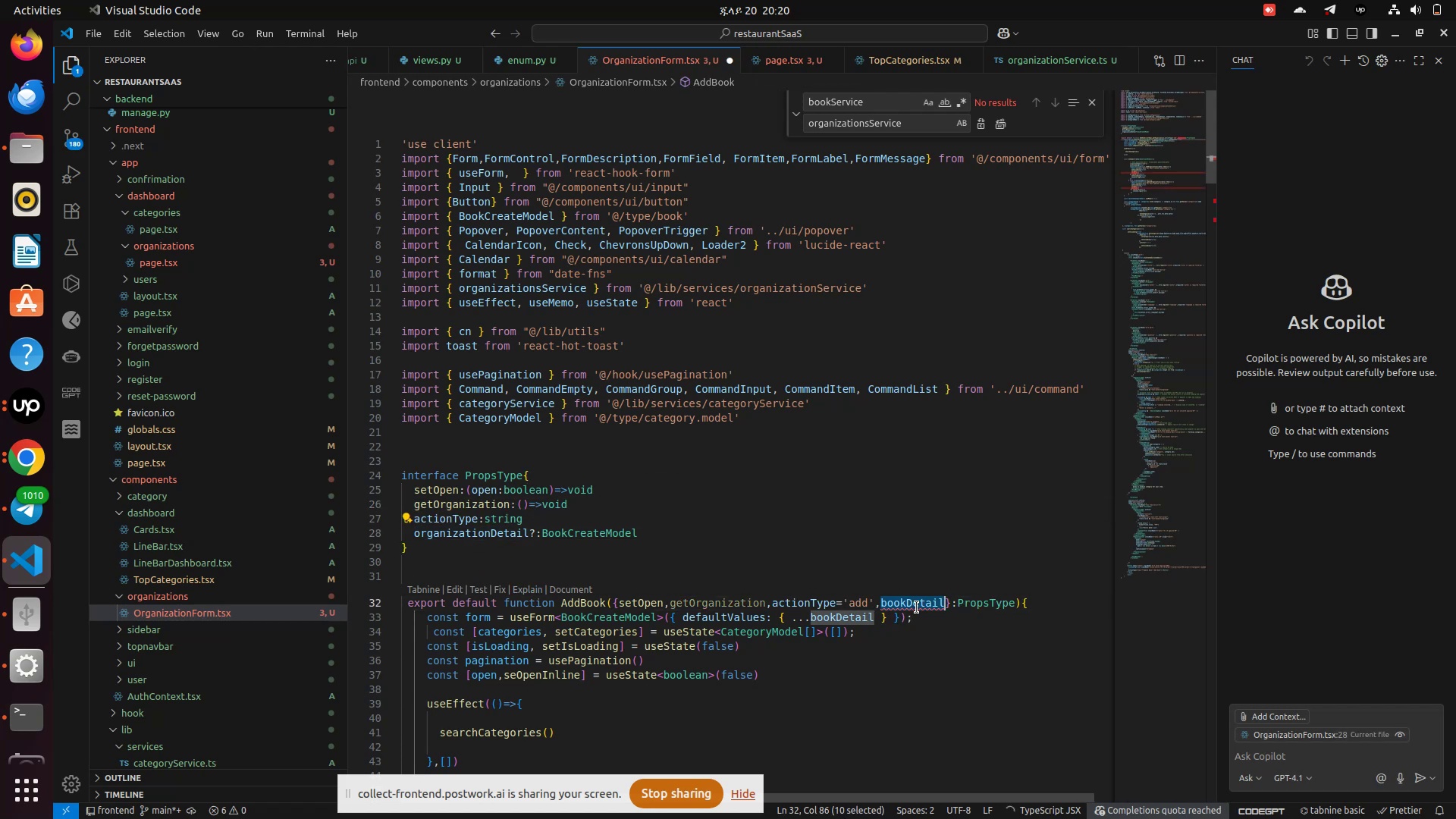 
double_click([917, 607])
 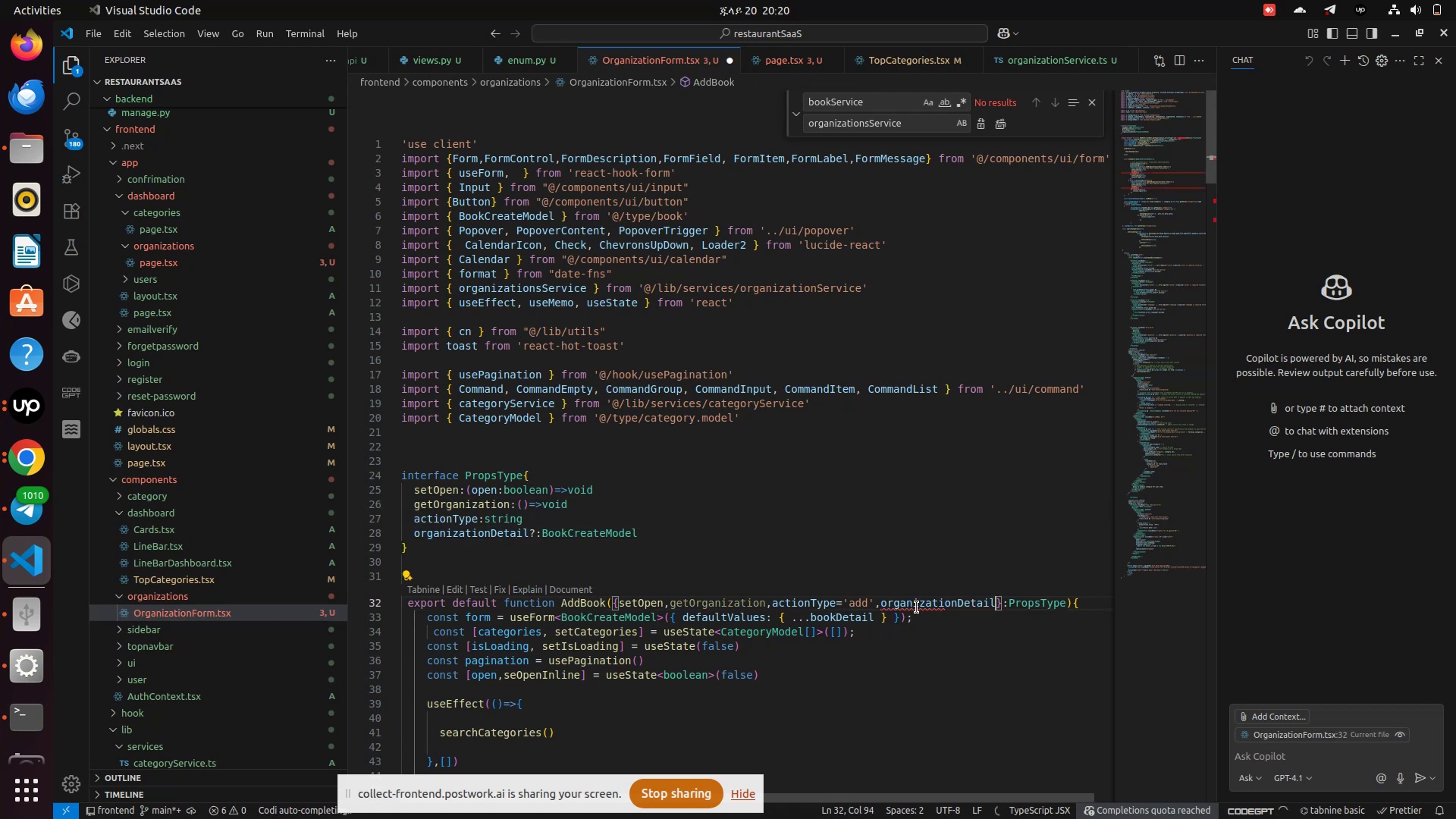 
key(Control+V)
 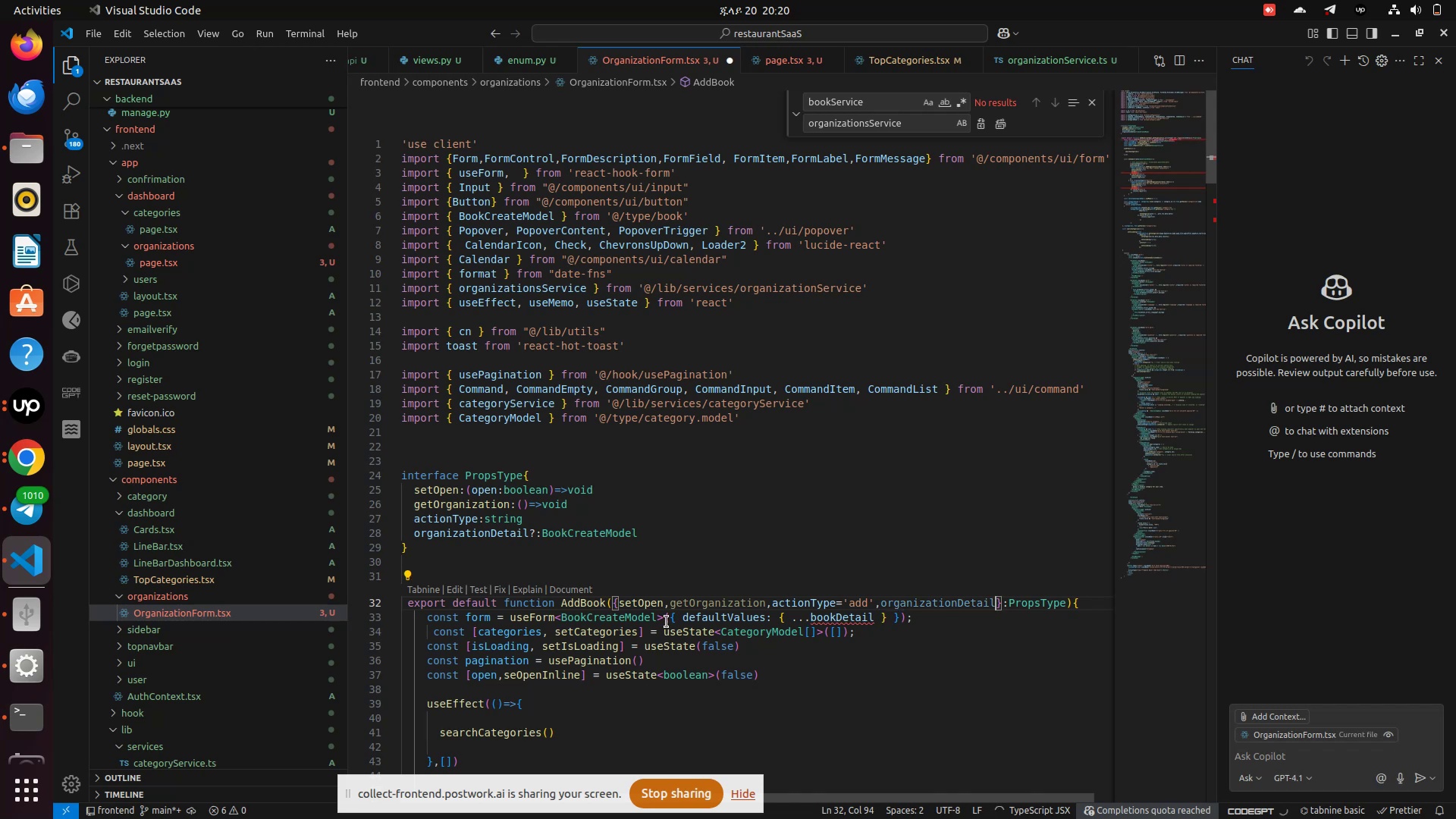 
scroll: coordinate [667, 622], scroll_direction: down, amount: 3.0
 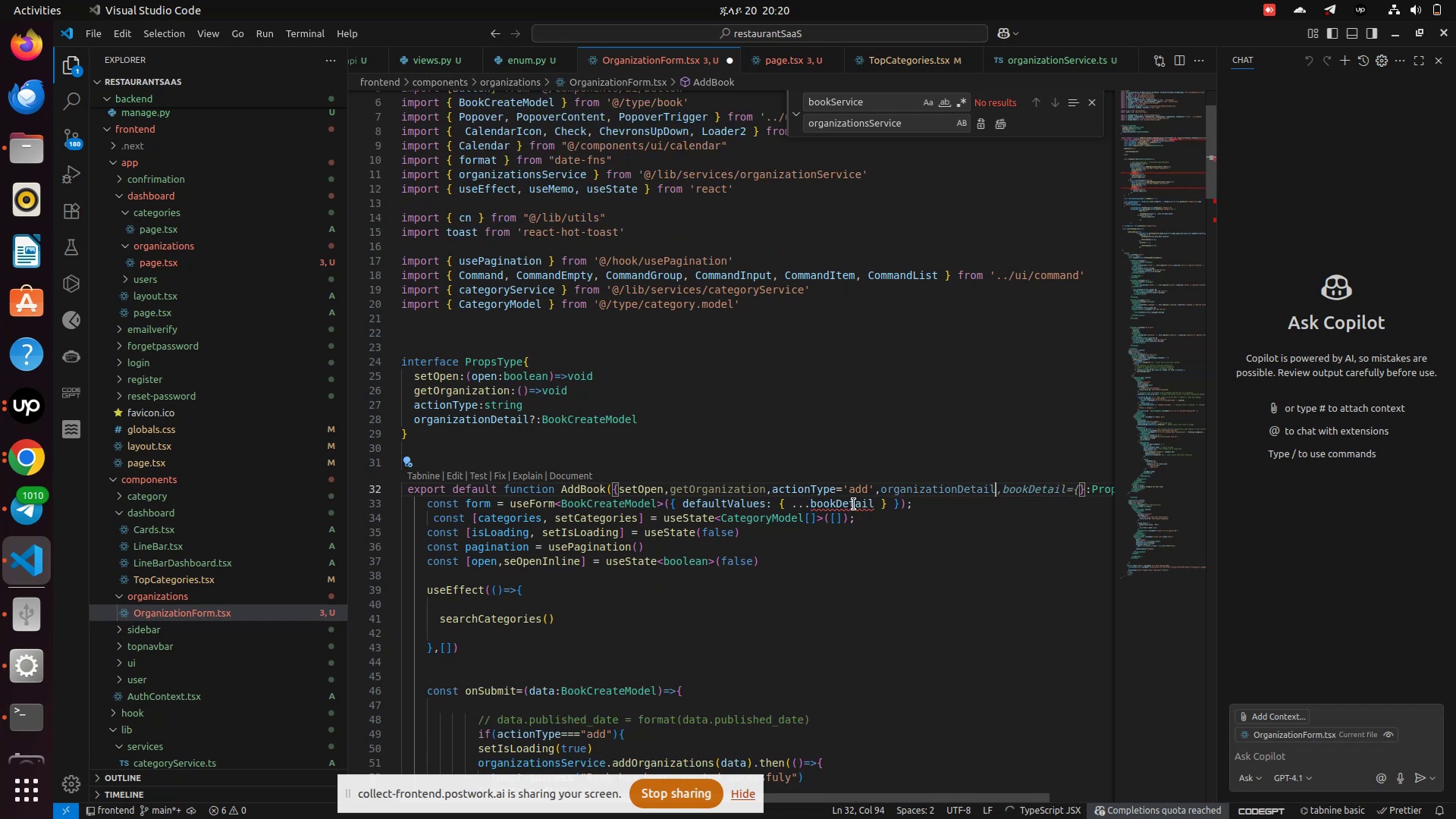 
double_click([854, 504])
 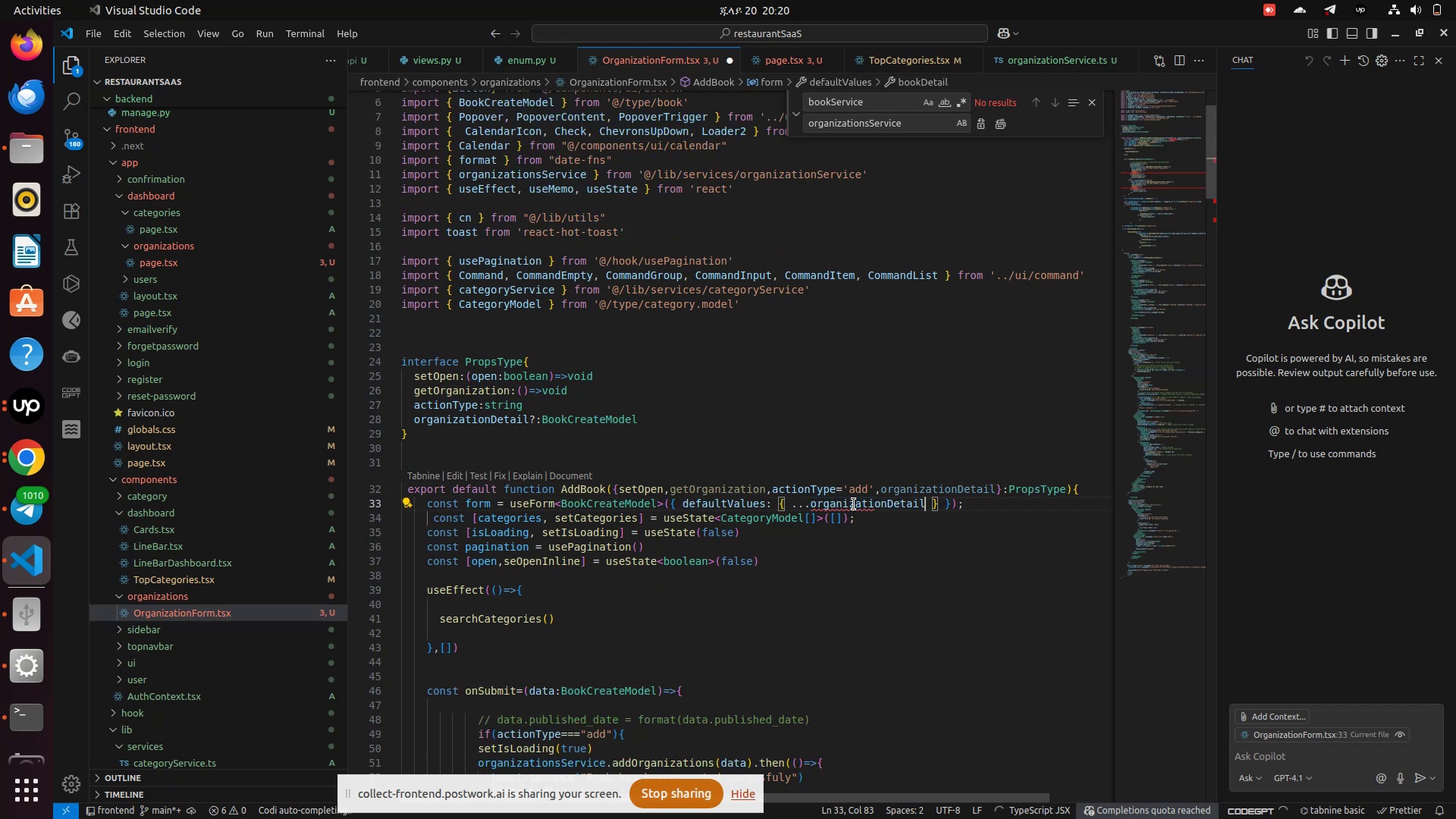 
key(Control+V)
 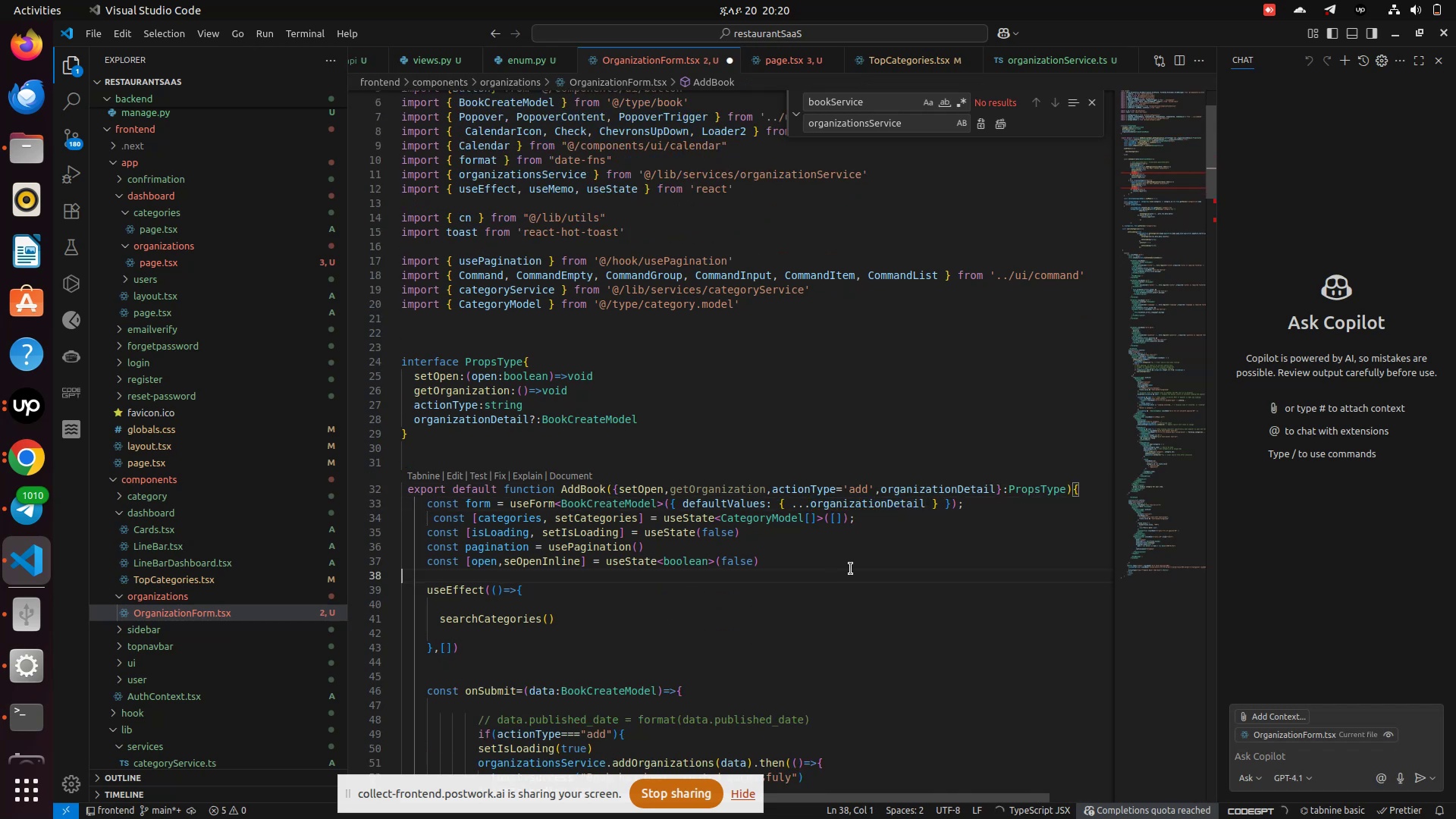 
left_click([851, 569])
 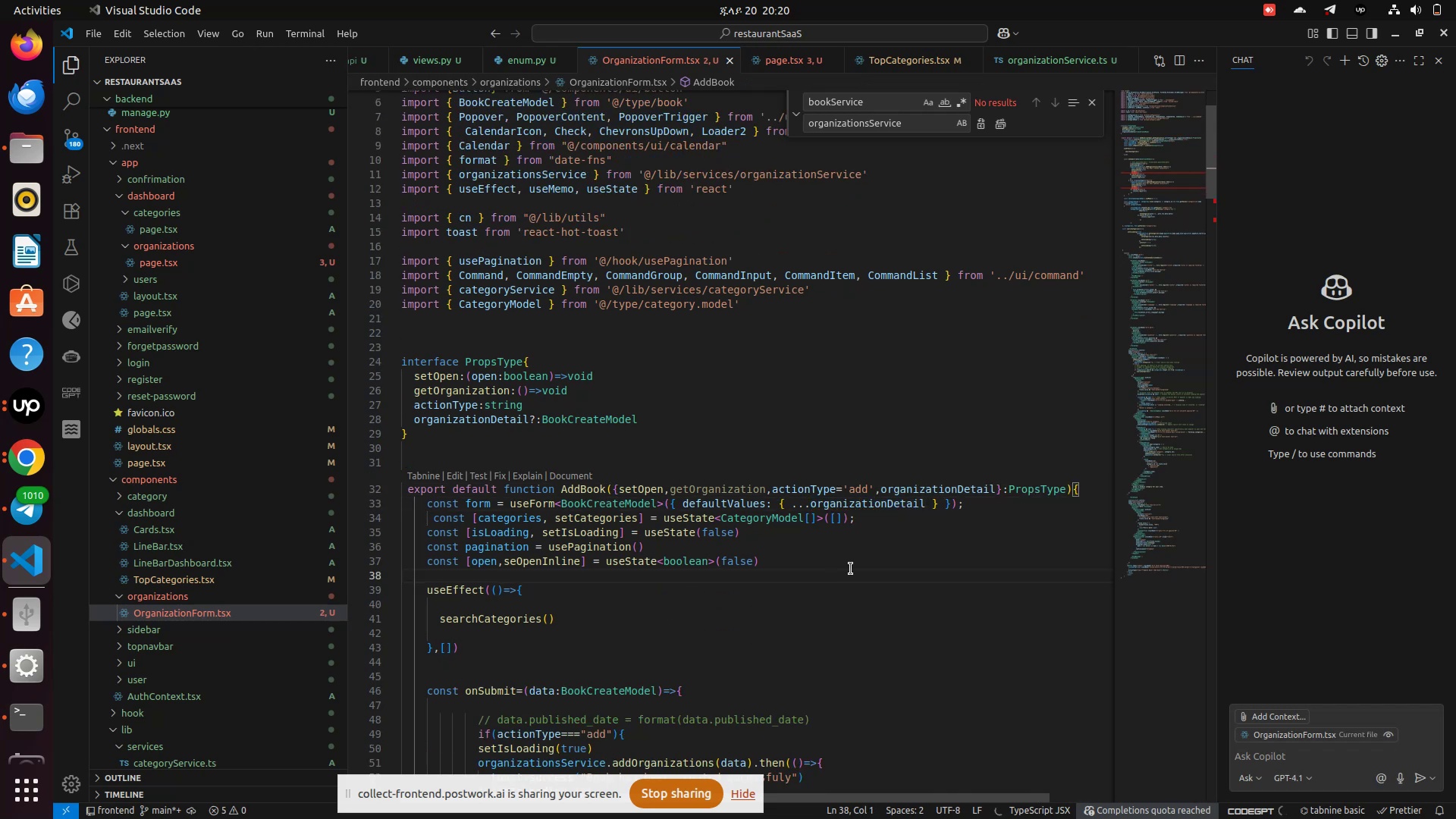 
key(Control+S)
 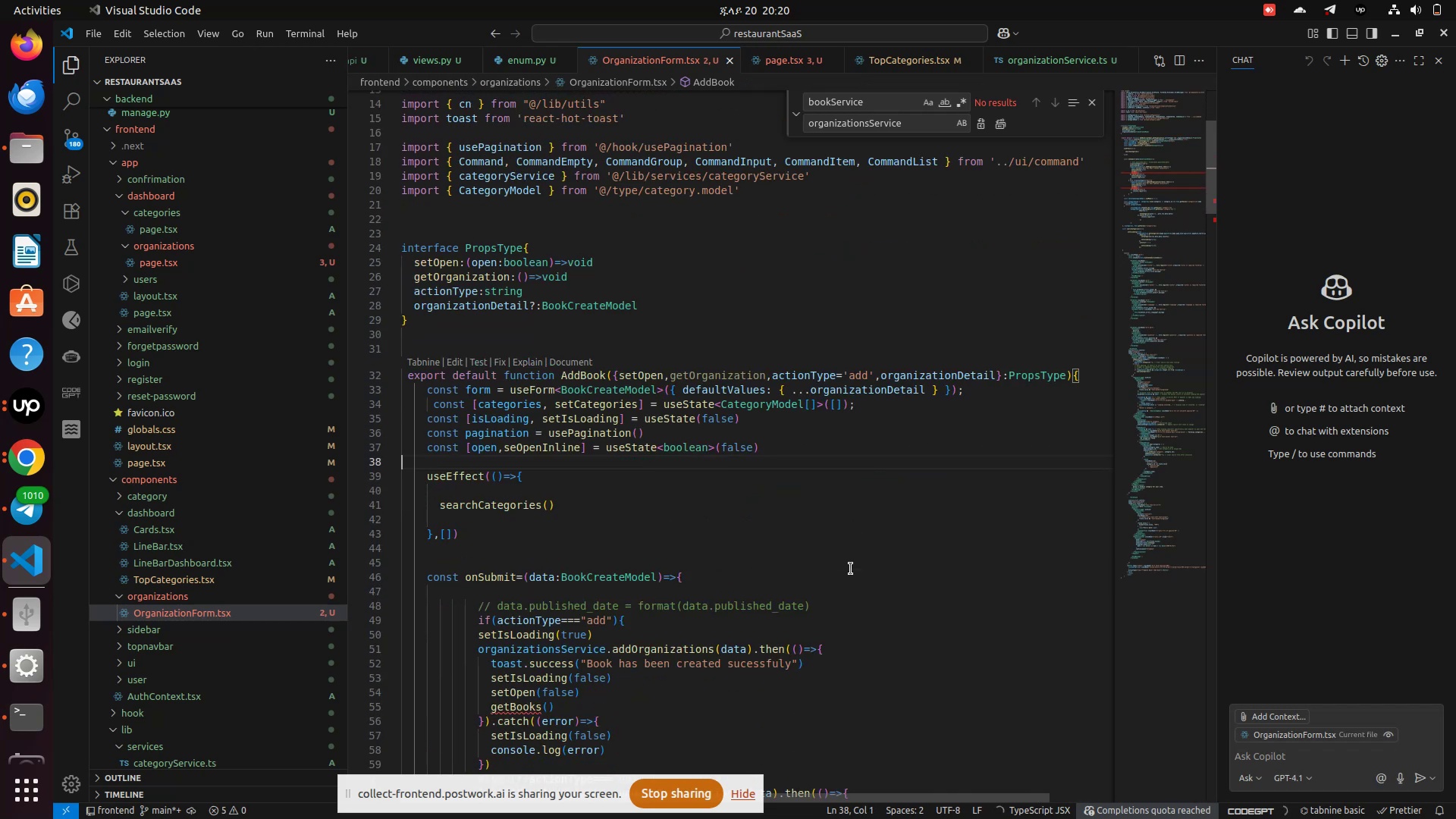 
scroll: coordinate [851, 569], scroll_direction: down, amount: 8.0
 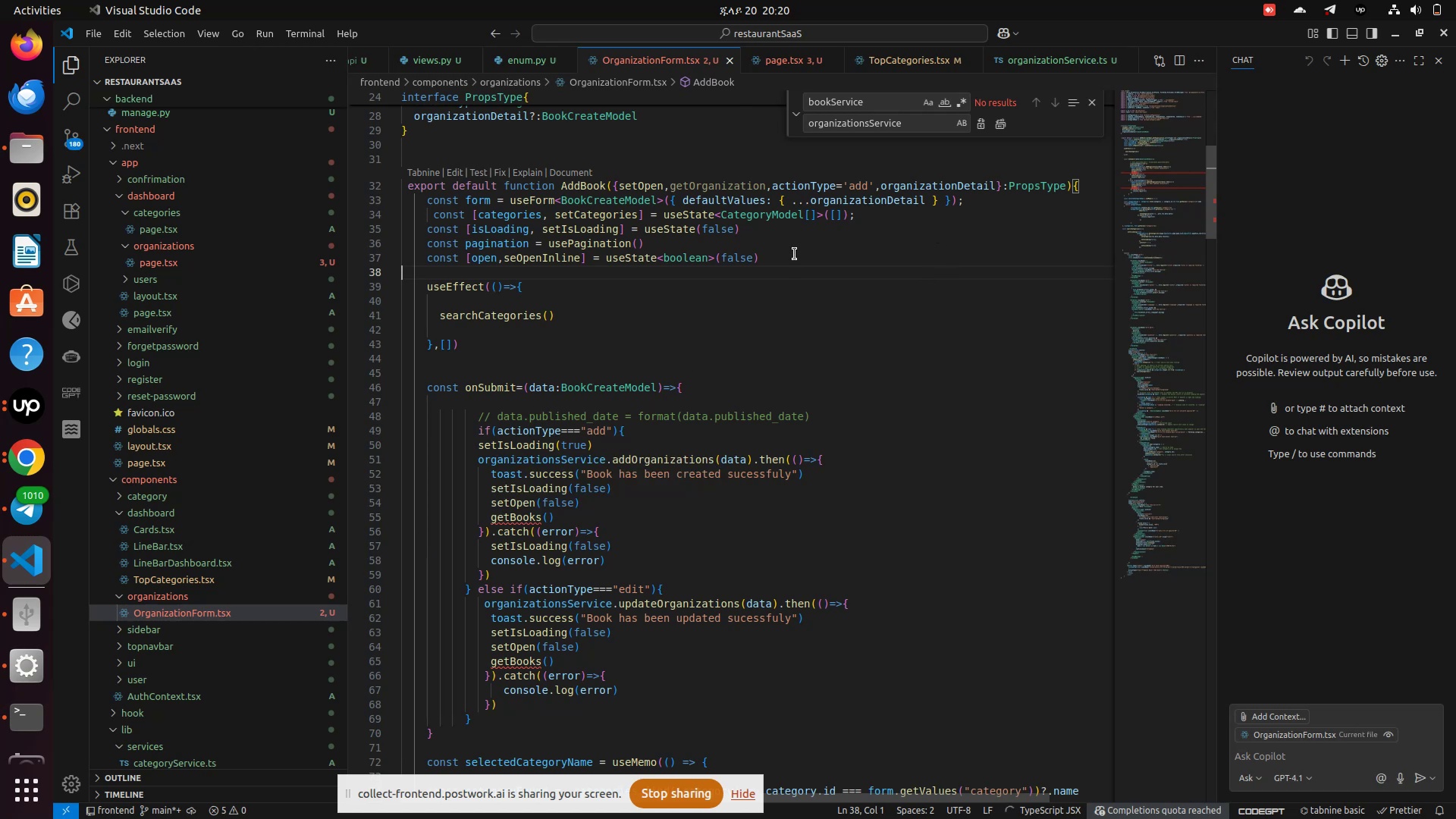 
scroll: coordinate [795, 254], scroll_direction: up, amount: 1.0
 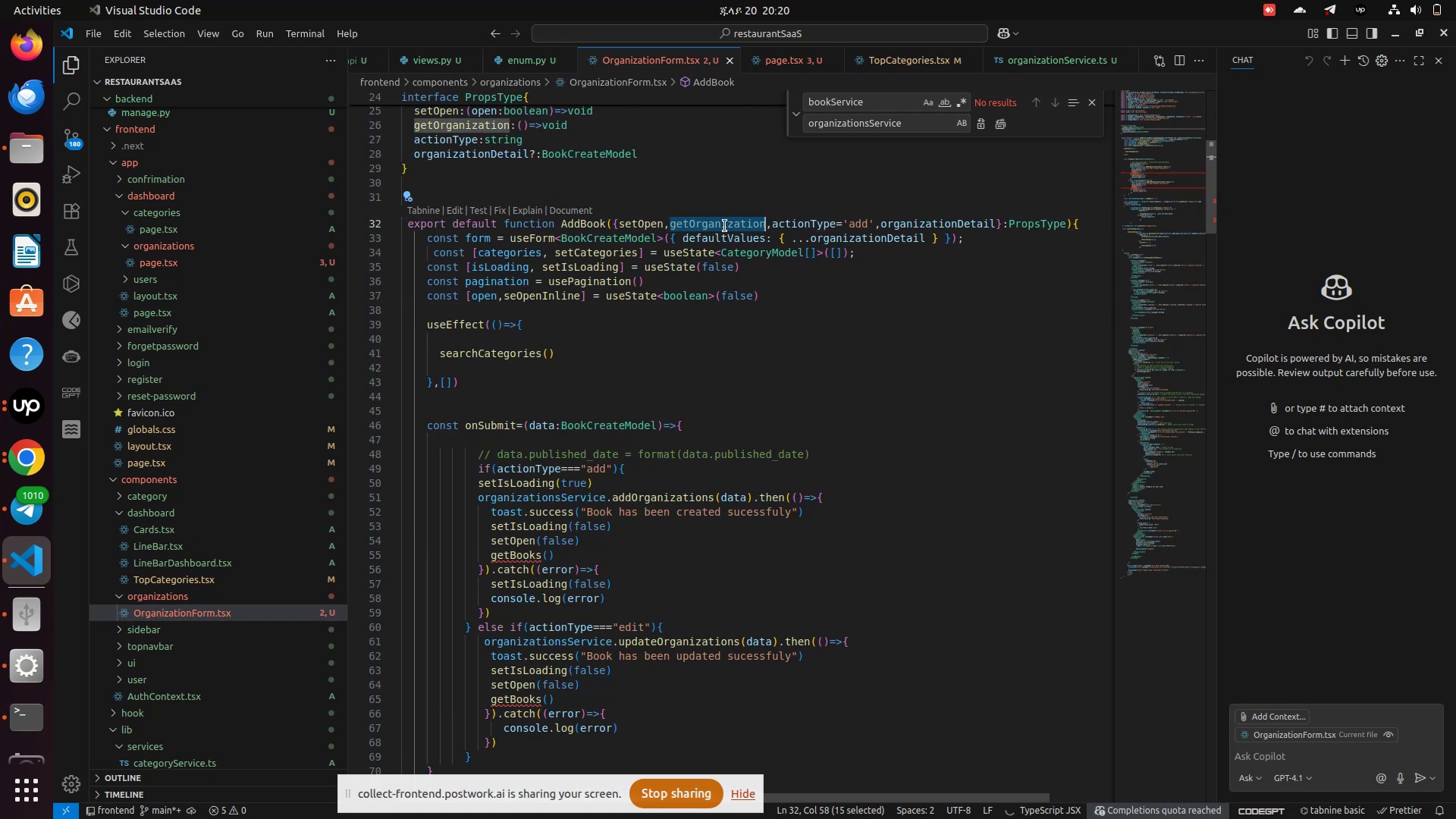 
double_click([725, 226])
 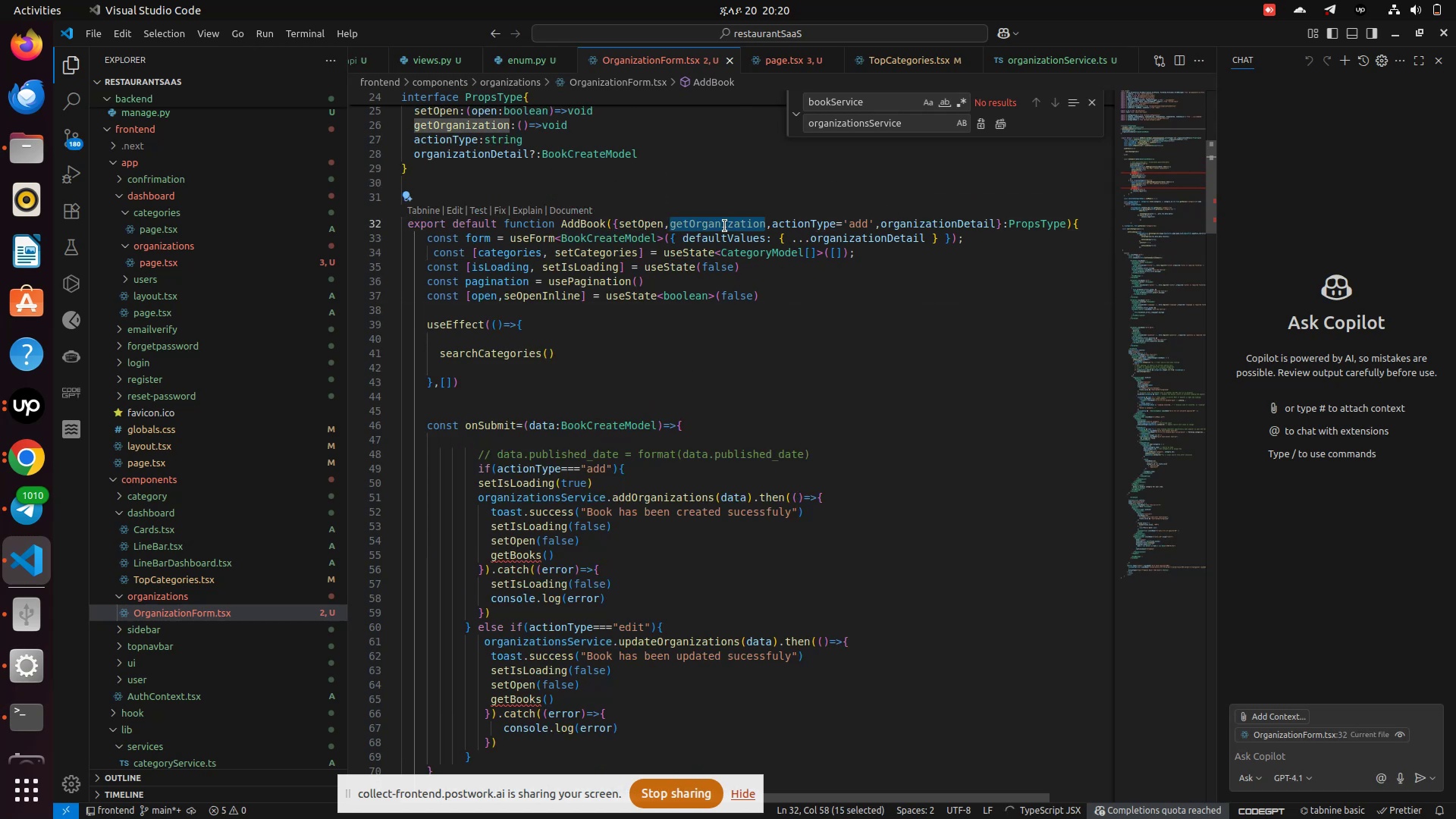 
key(Control+C)
 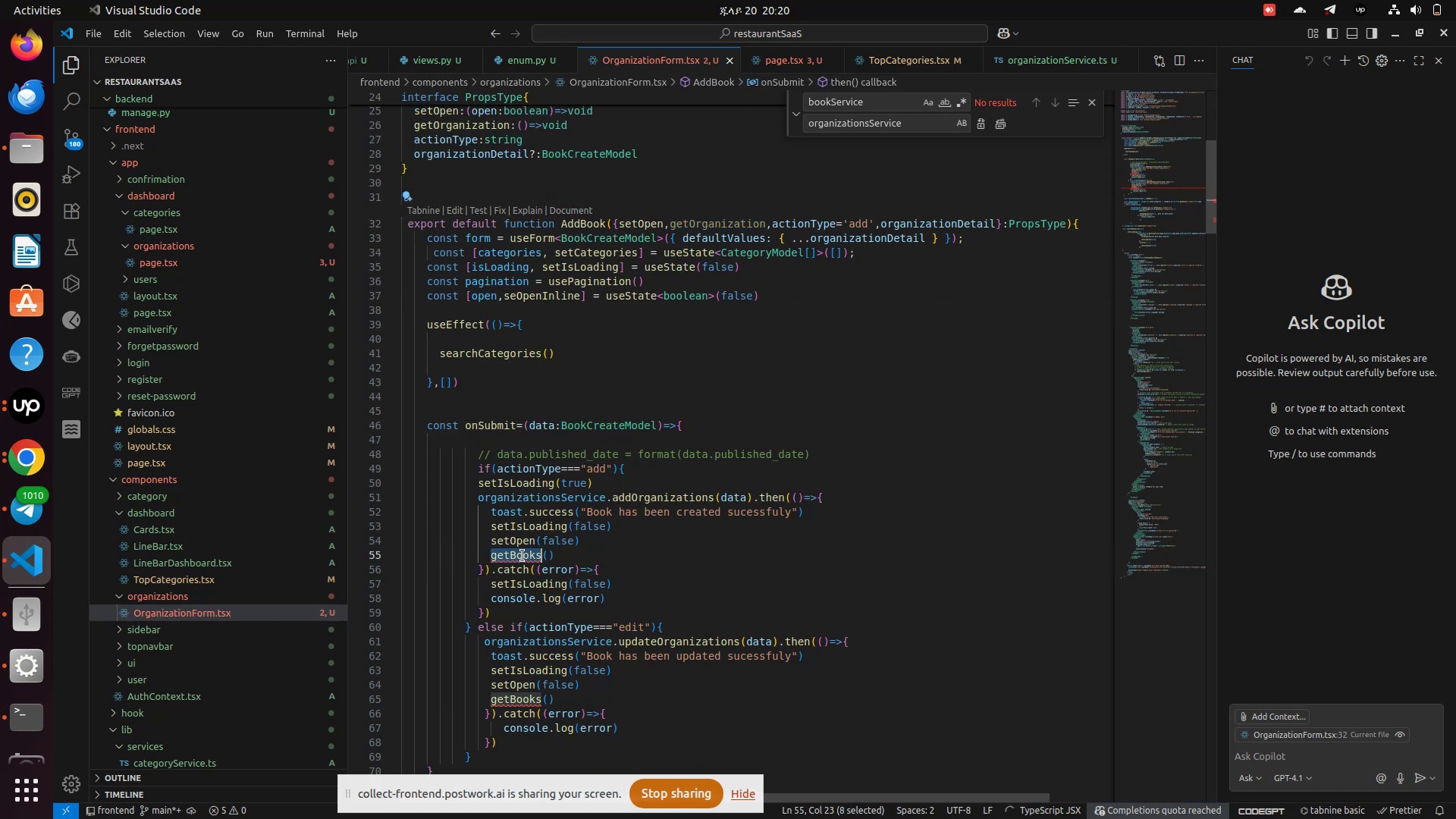 
double_click([522, 556])
 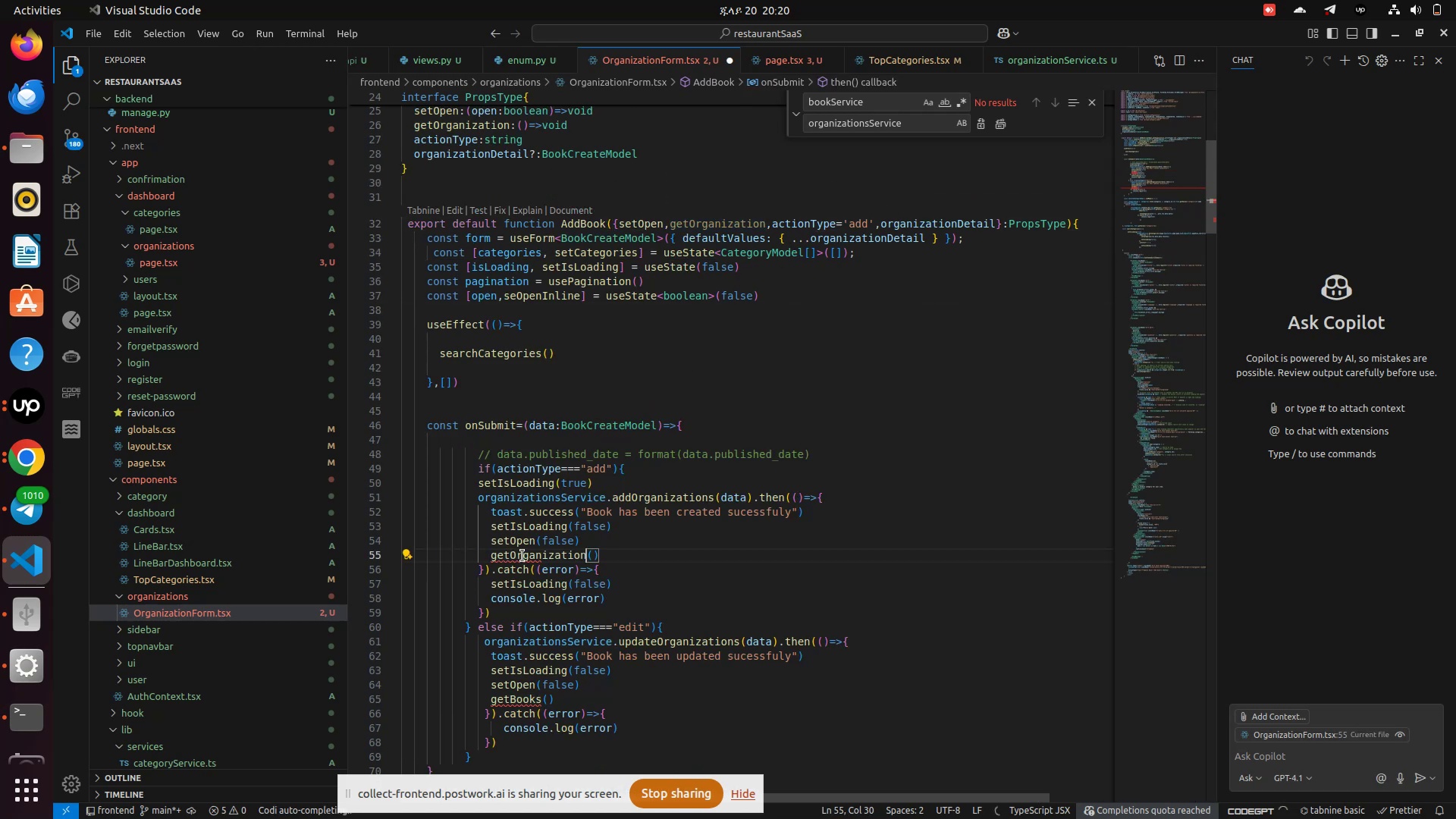 
key(Control+V)
 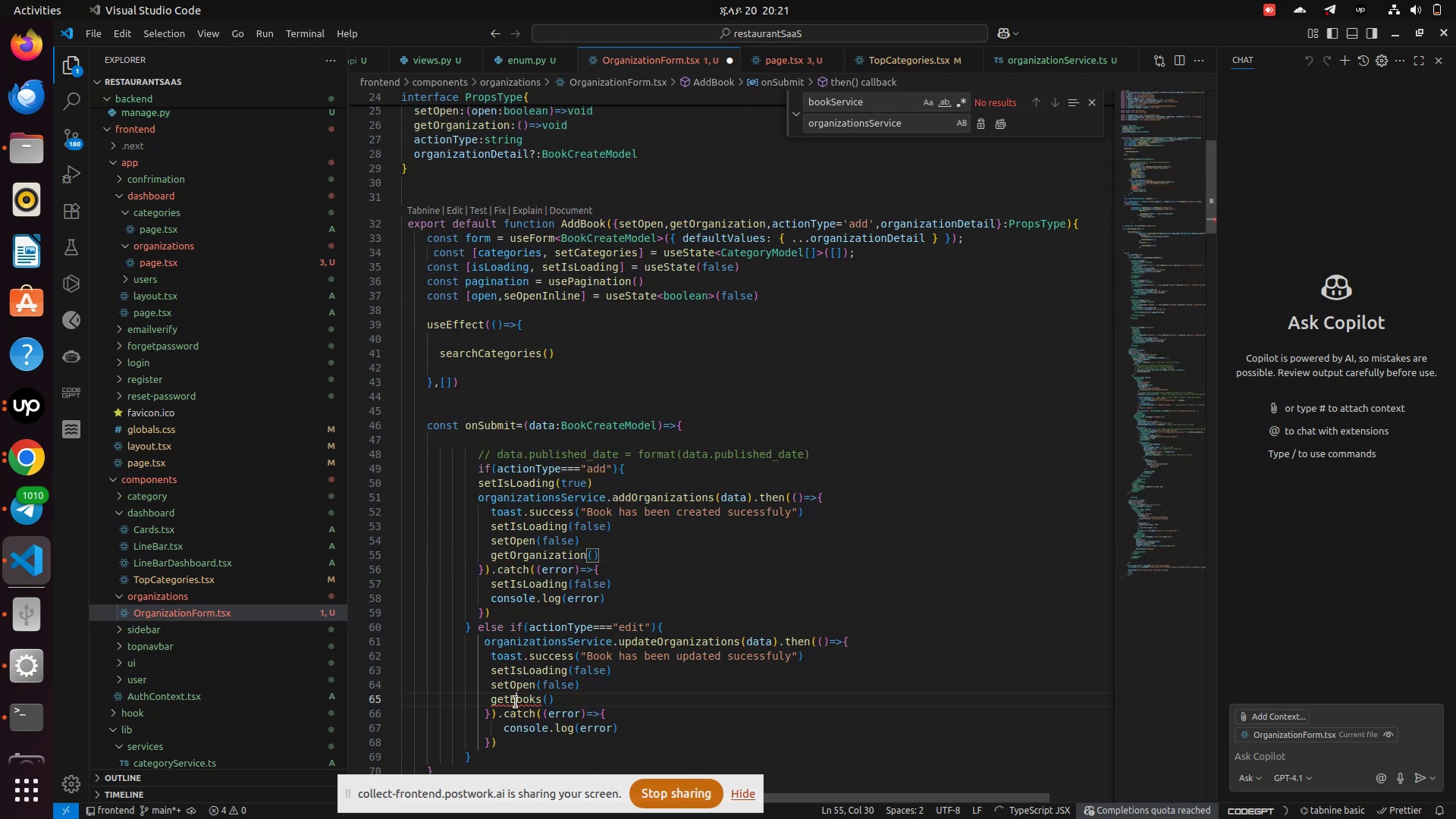 
left_click([516, 702])
 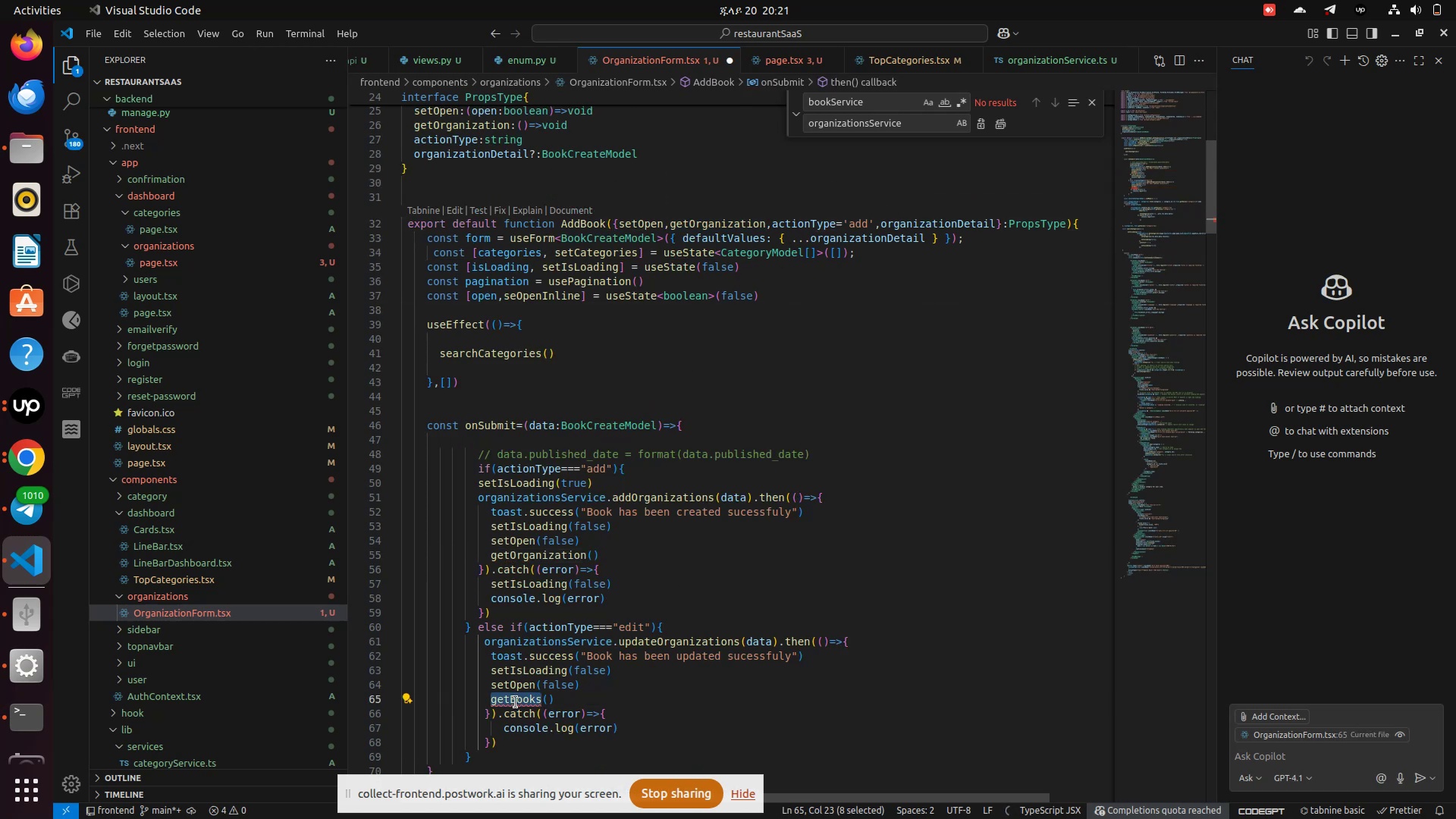 
left_click([516, 702])
 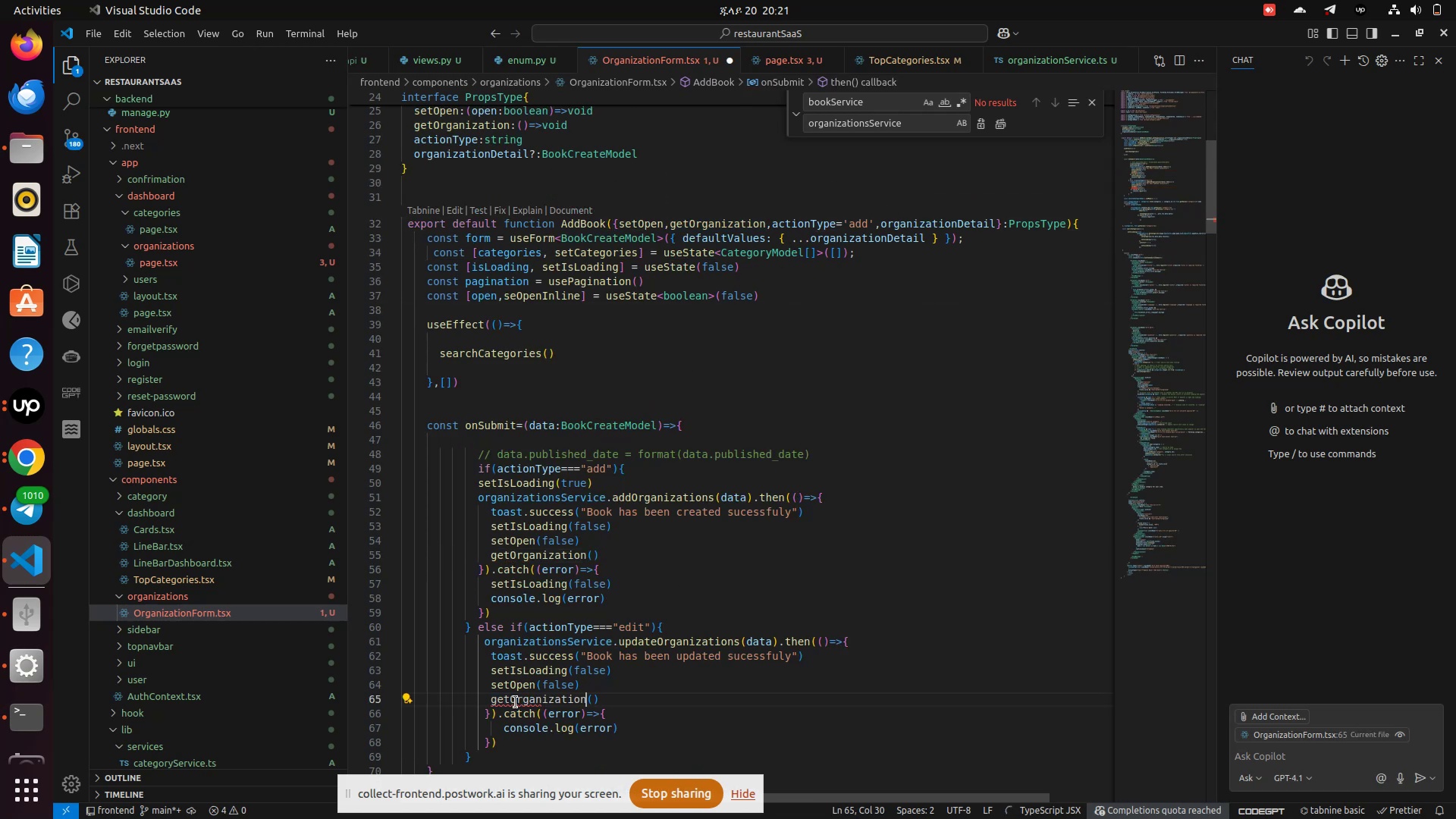 
key(Control+V)
 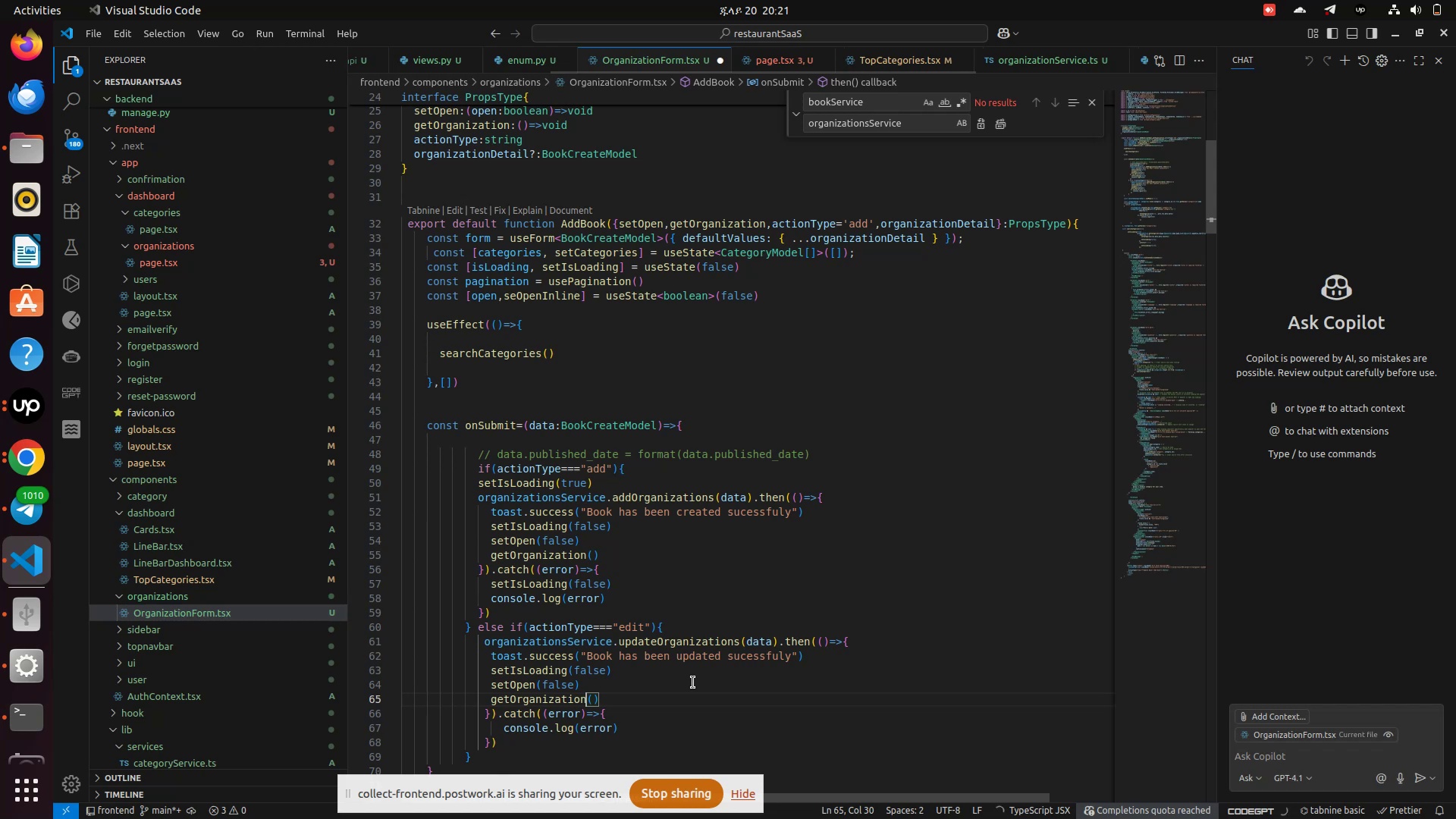 
key(Control+S)
 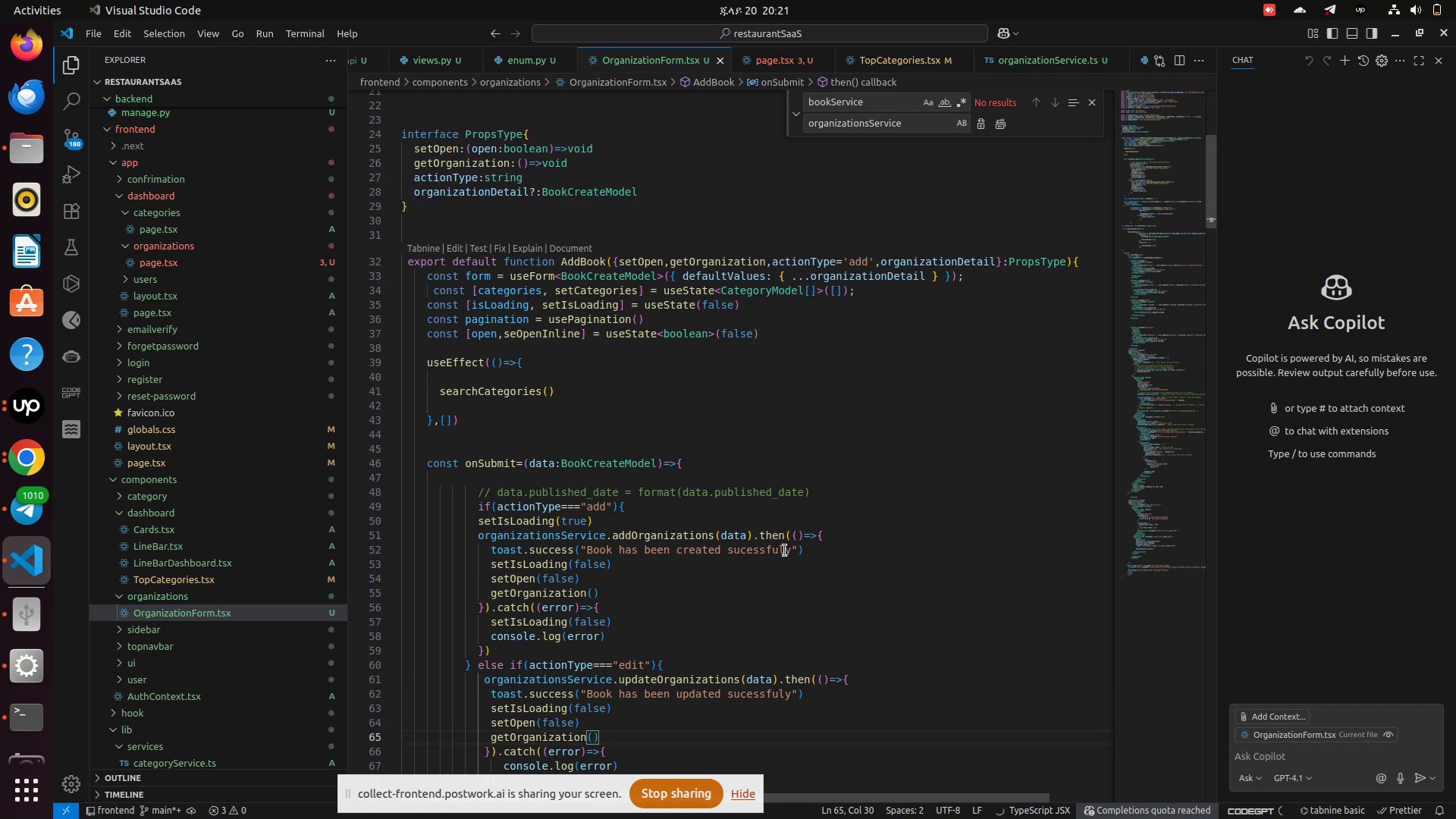 
scroll: coordinate [785, 551], scroll_direction: up, amount: 1.0
 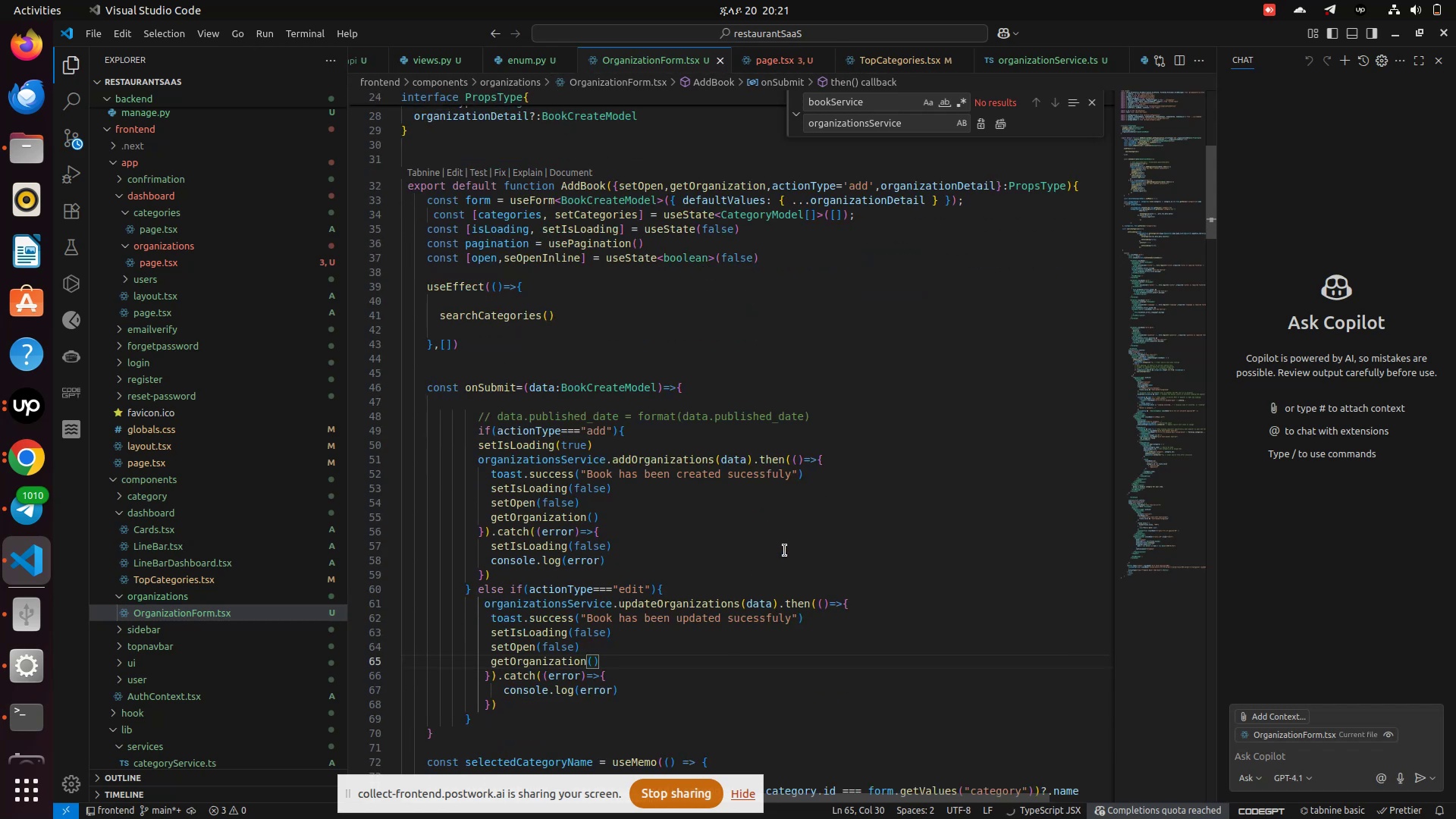 
scroll: coordinate [785, 551], scroll_direction: down, amount: 11.0
 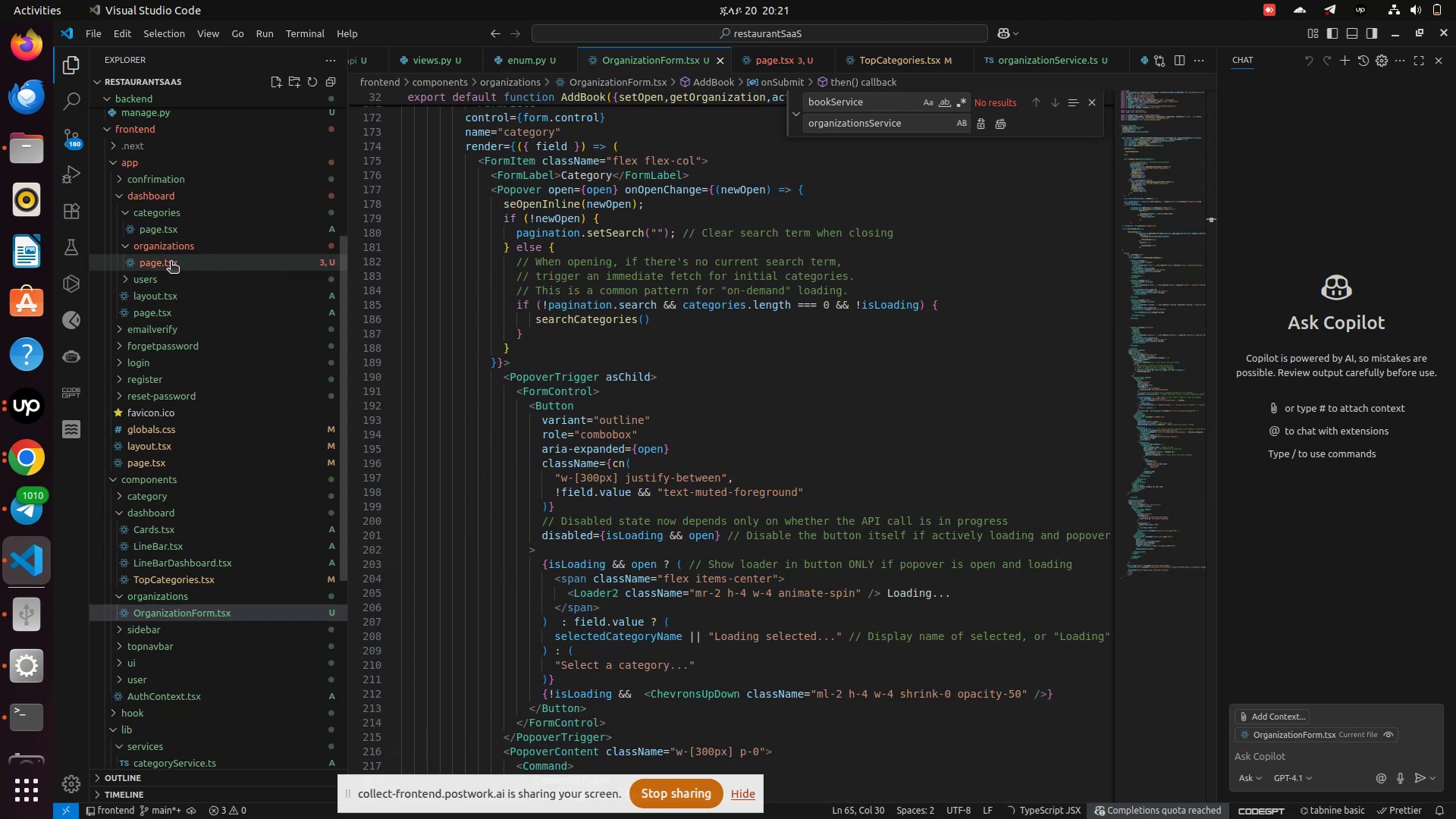 
left_click([171, 262])
 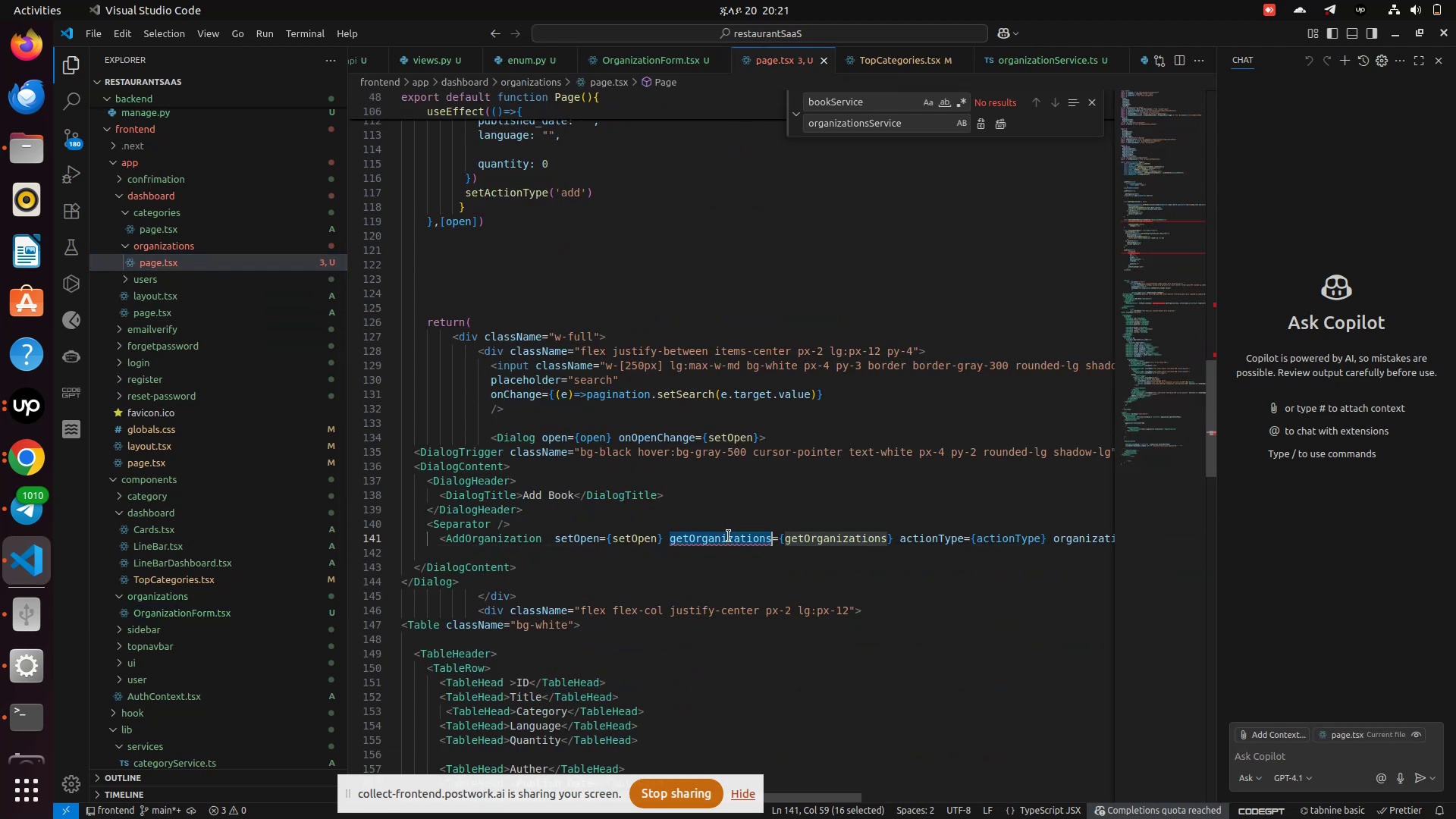 
double_click([729, 536])
 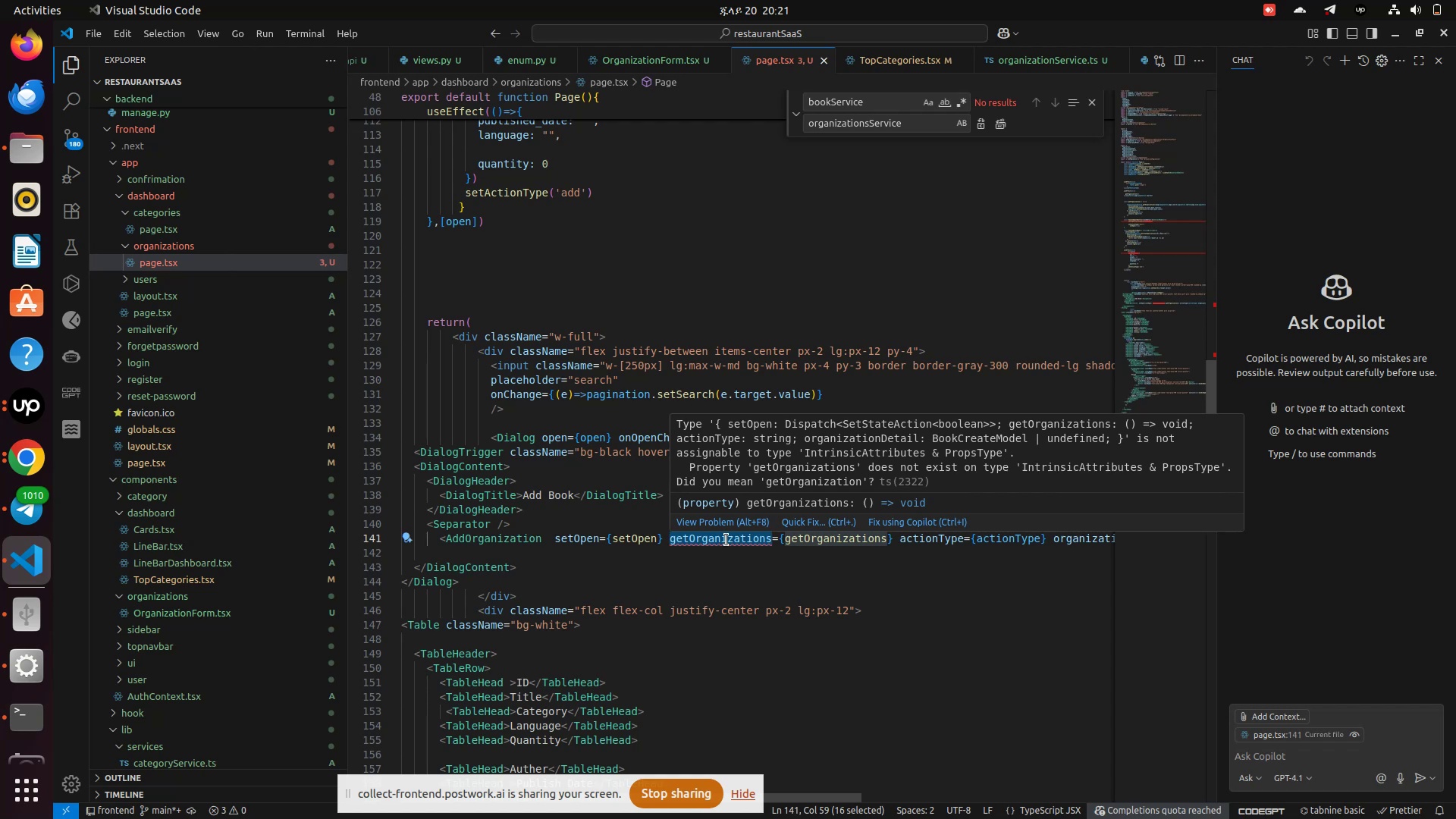 
wait(6.76)
 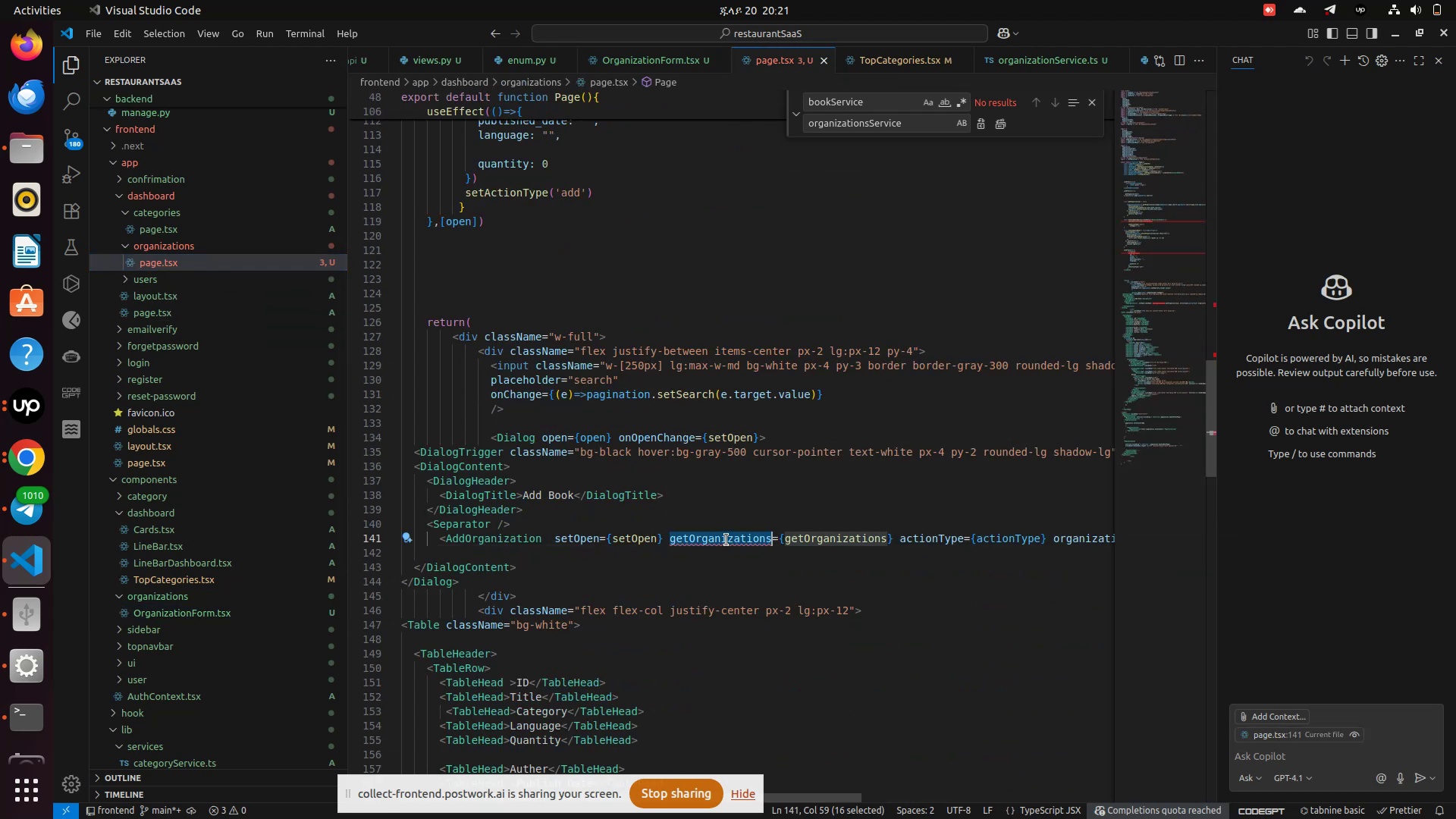 
hold_key(key=ControlLeft, duration=2.22)
left_click([474, 541])
 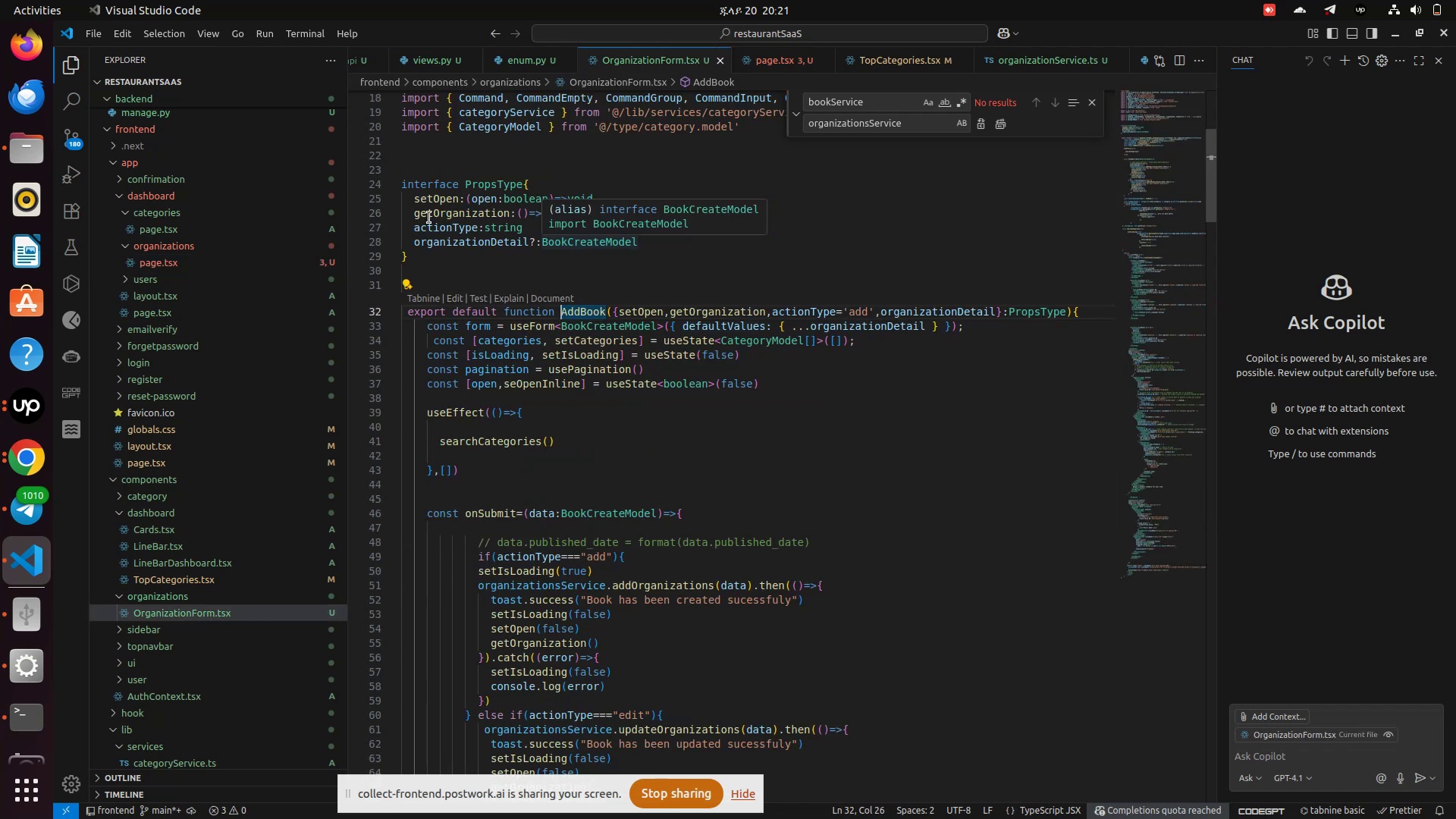 
left_click([438, 215])
 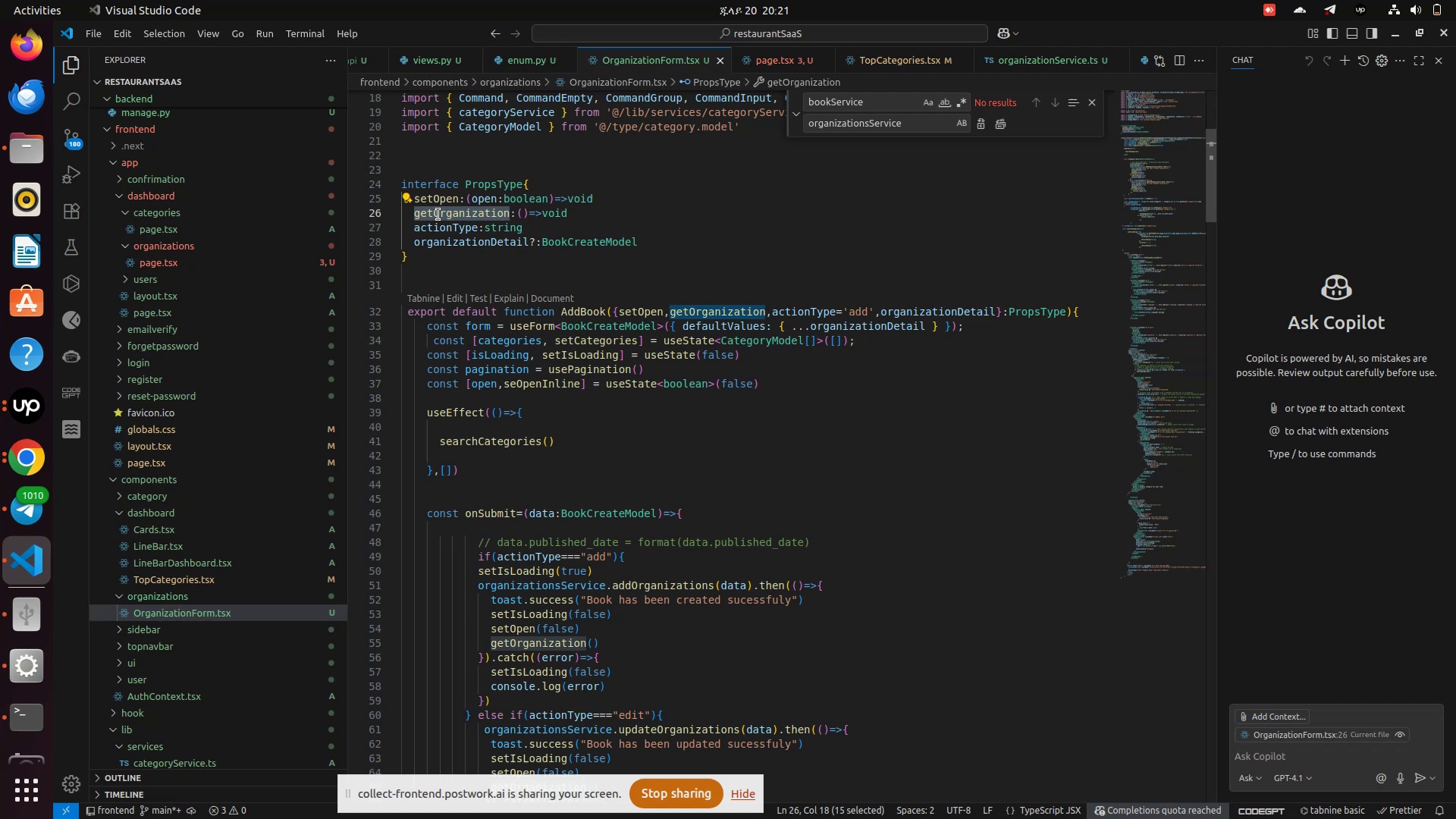 
left_click([438, 215])
 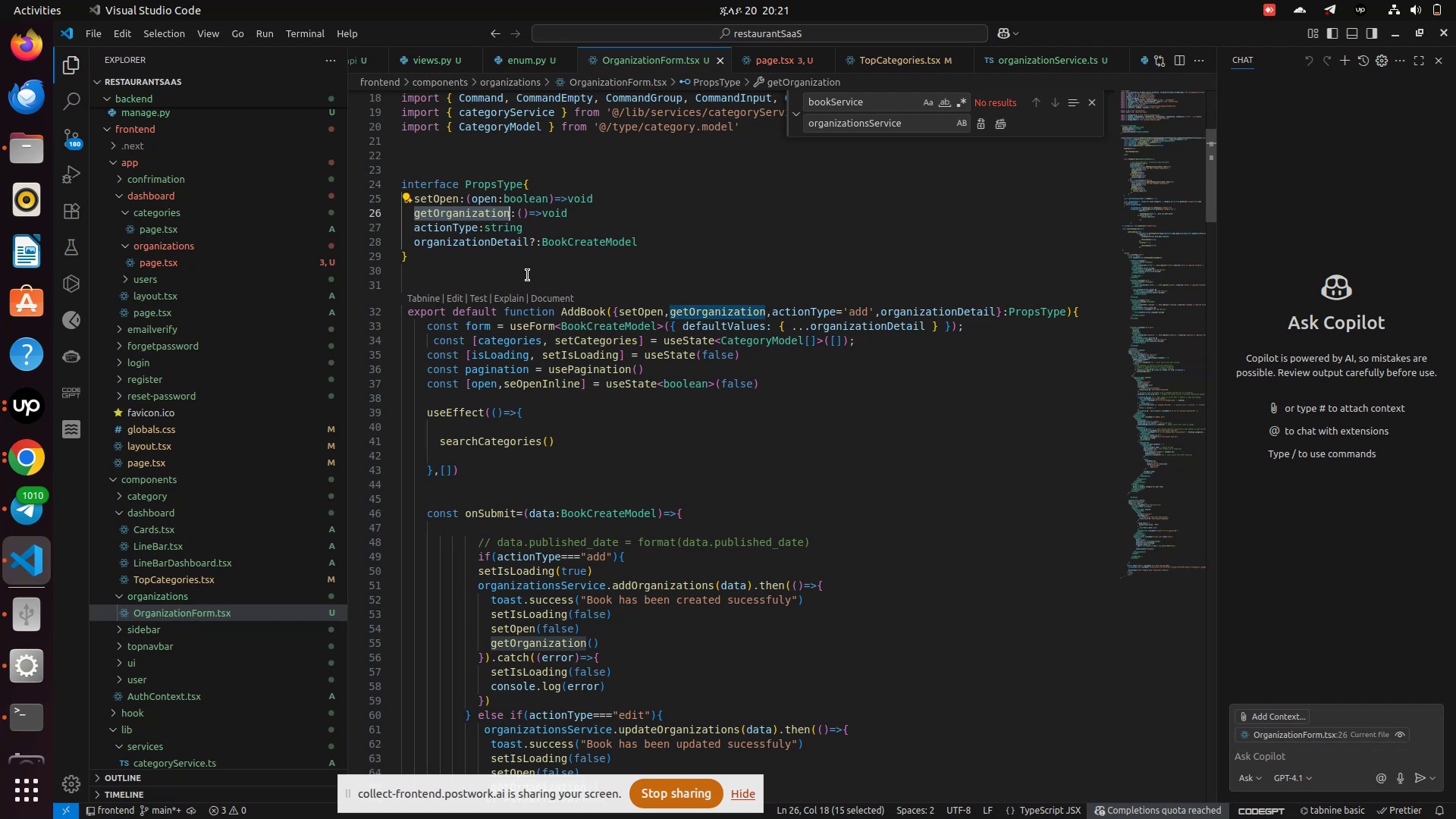 
key(S)
 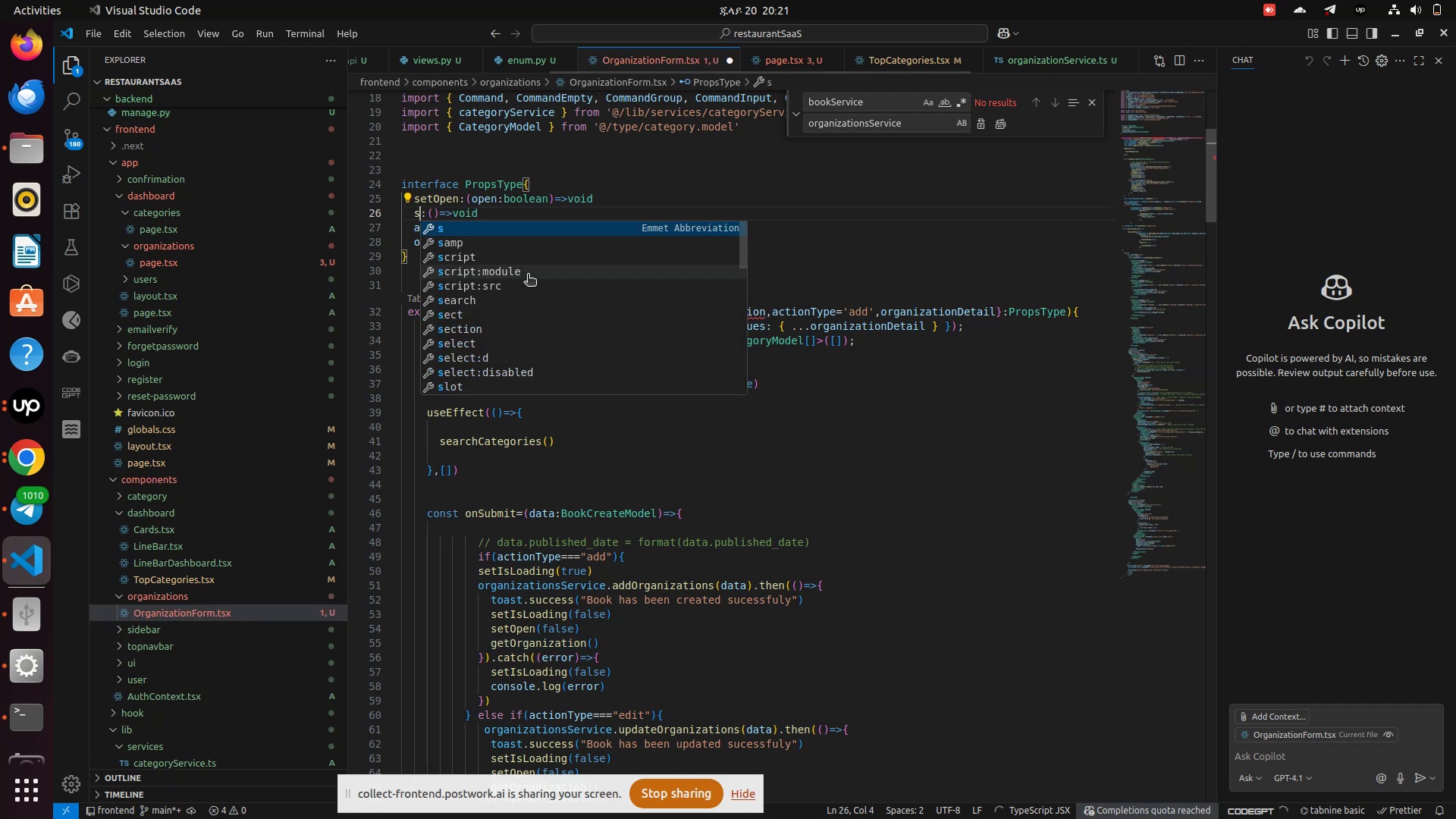 
key(Control+Z)
 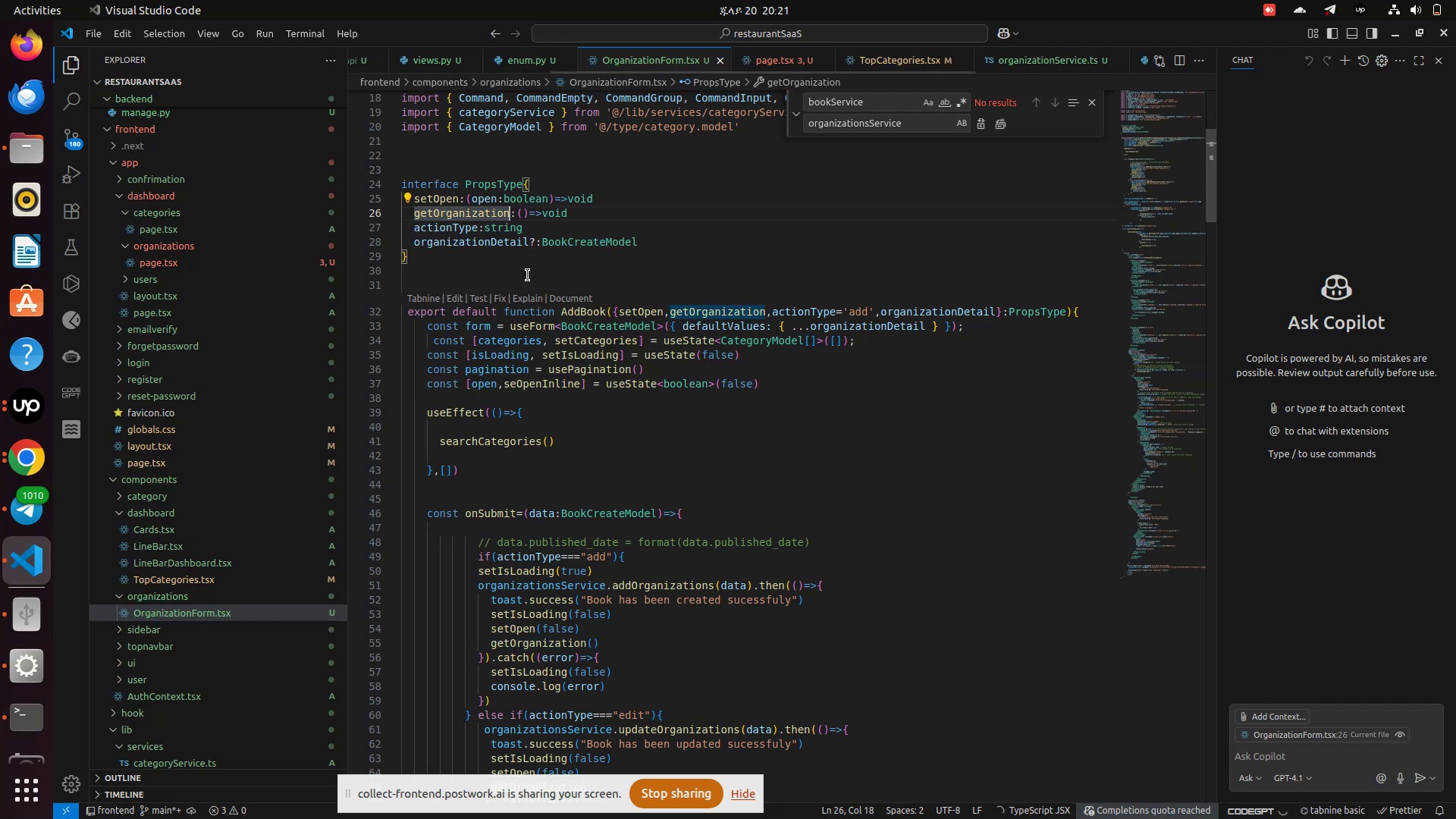 
key(ArrowRight)
 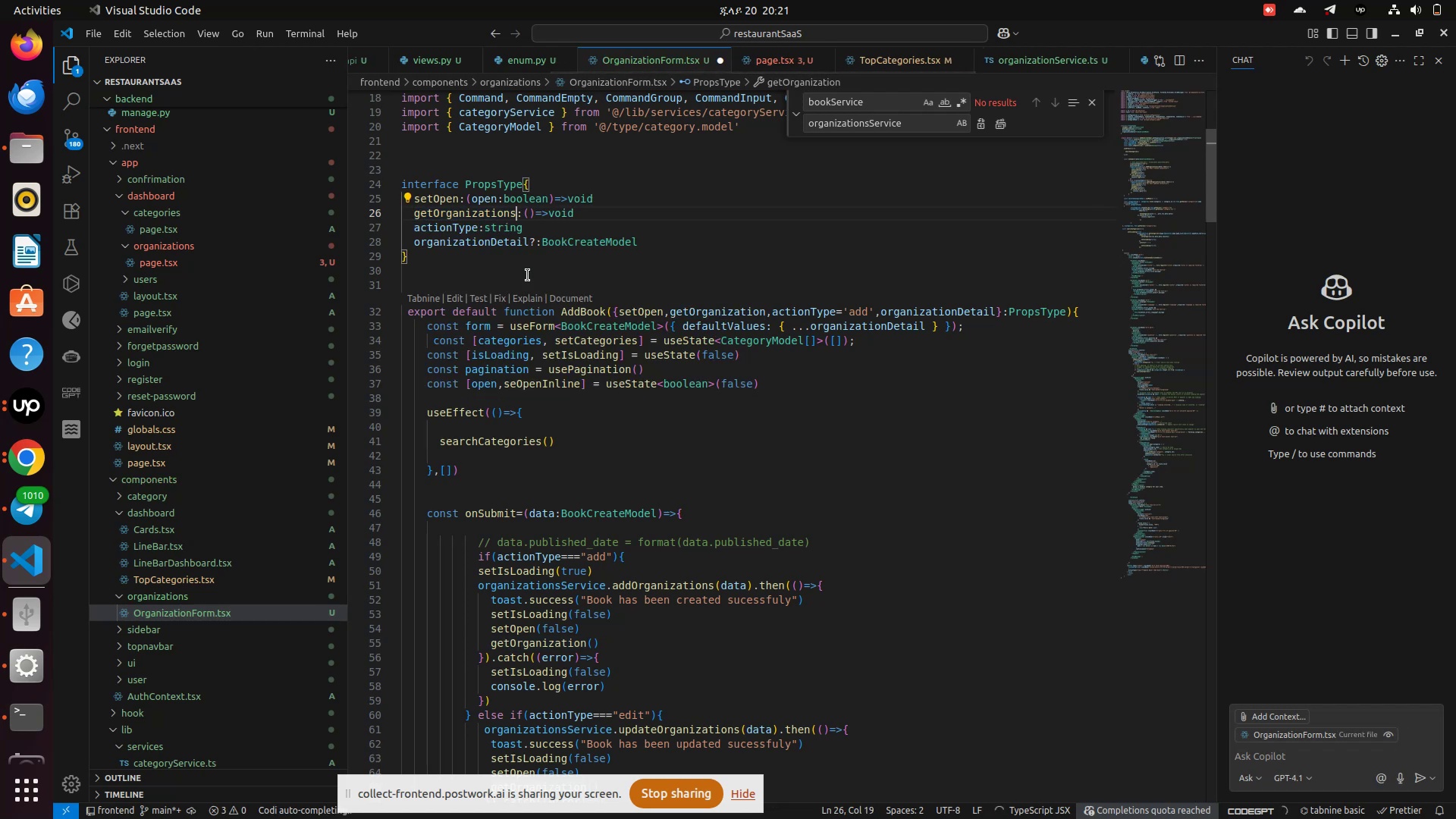 
key(S)
 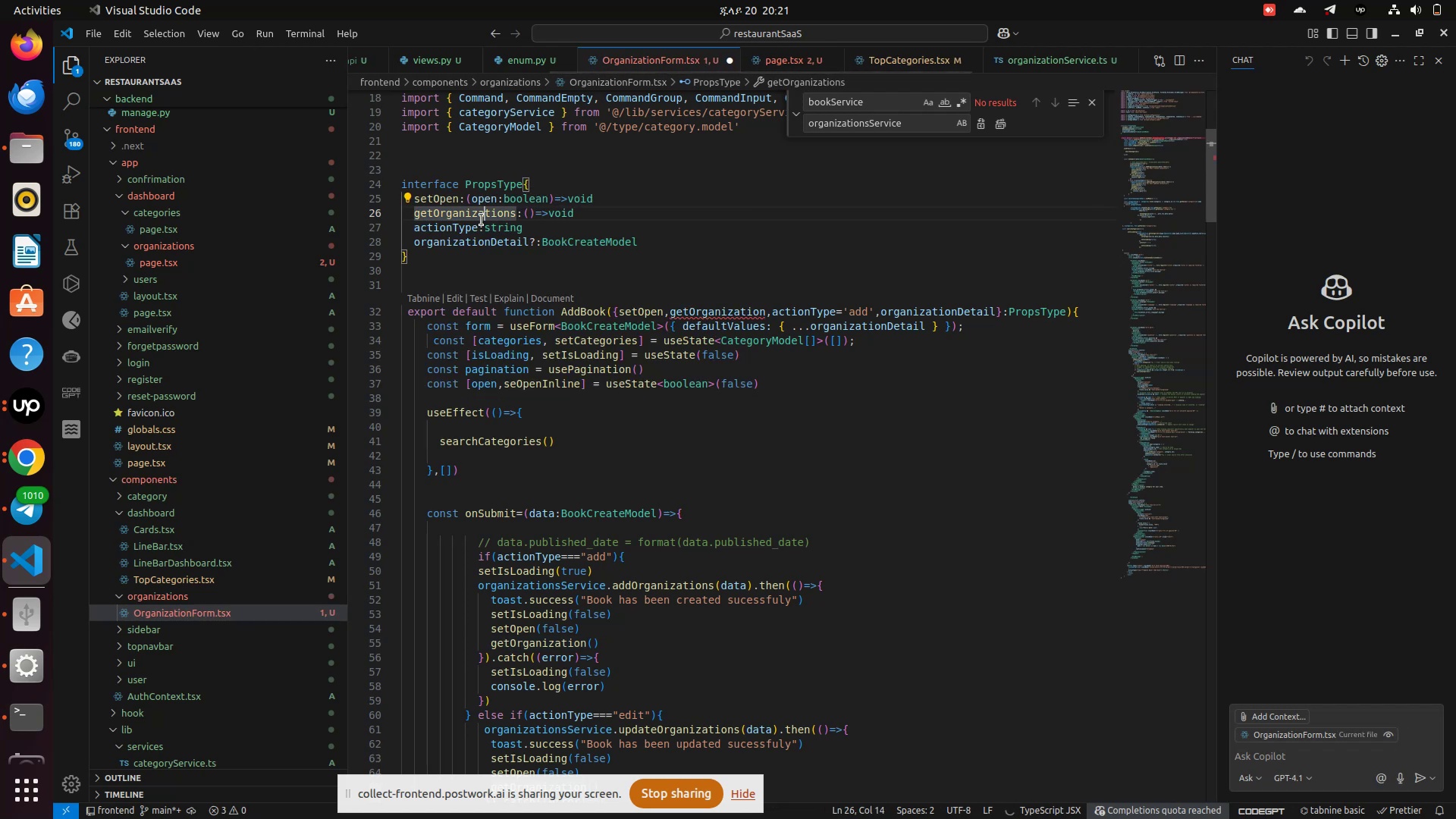 
left_click([482, 220])
 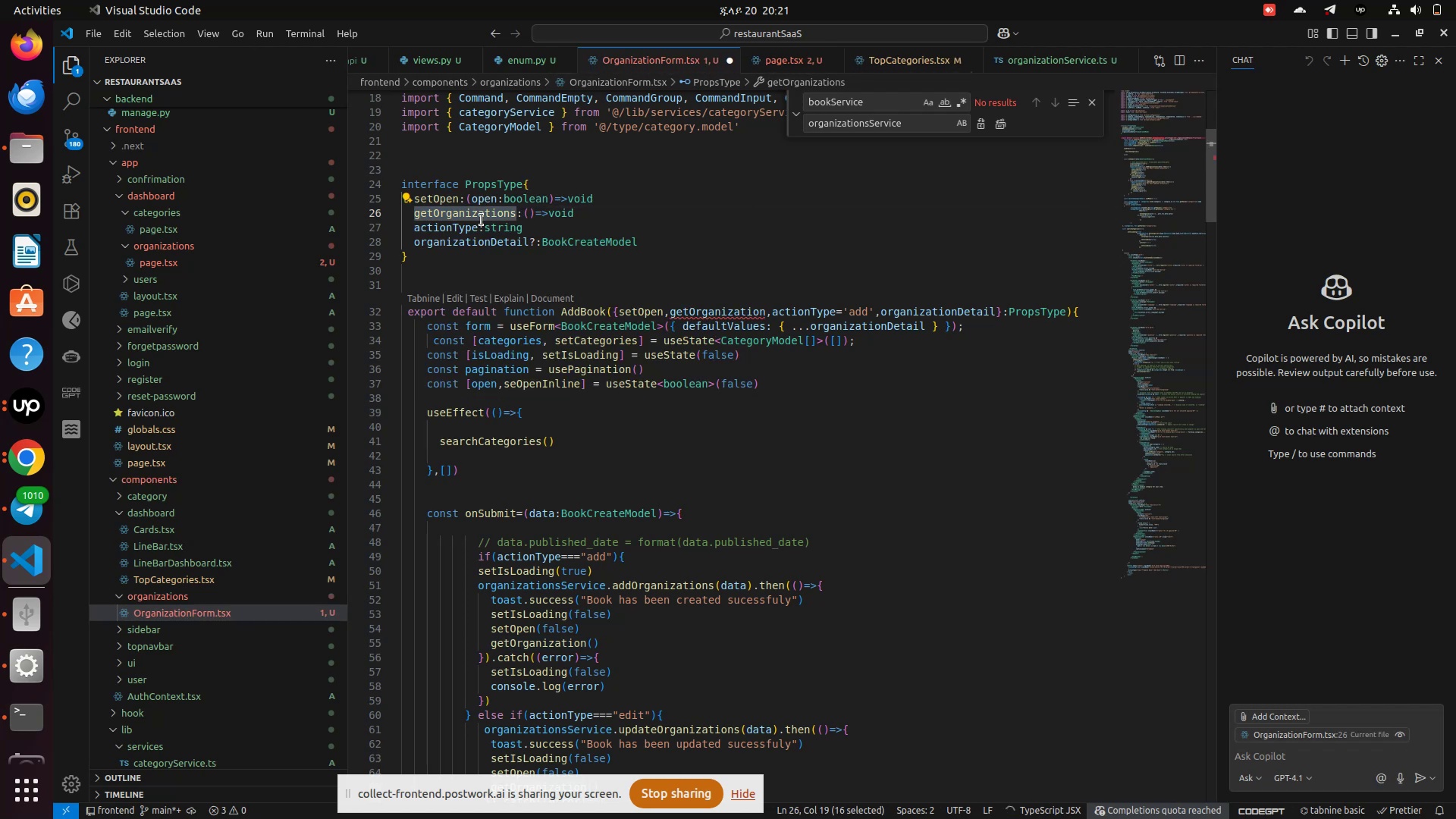 
left_click([482, 220])
 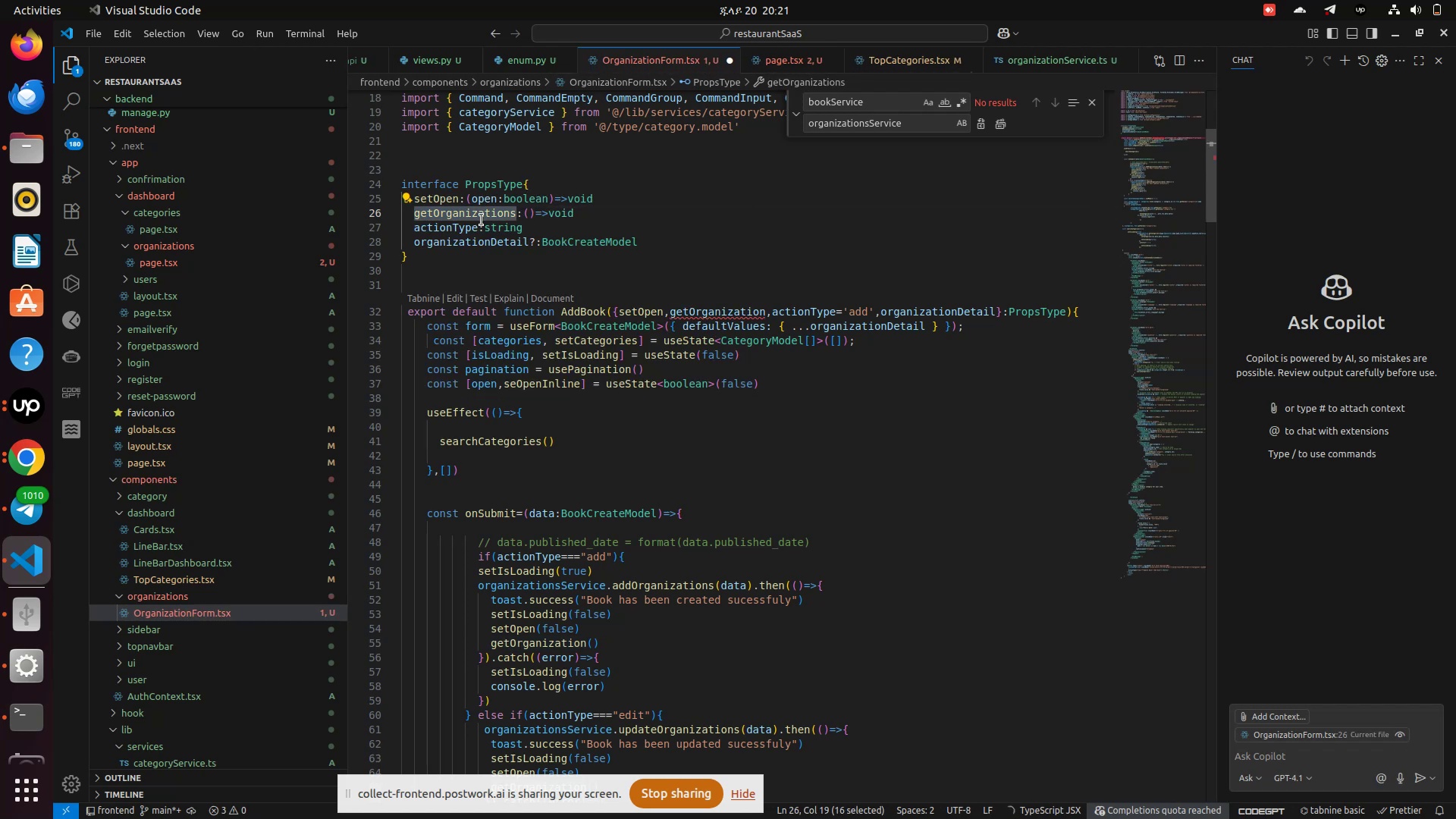 
key(Control+C)
 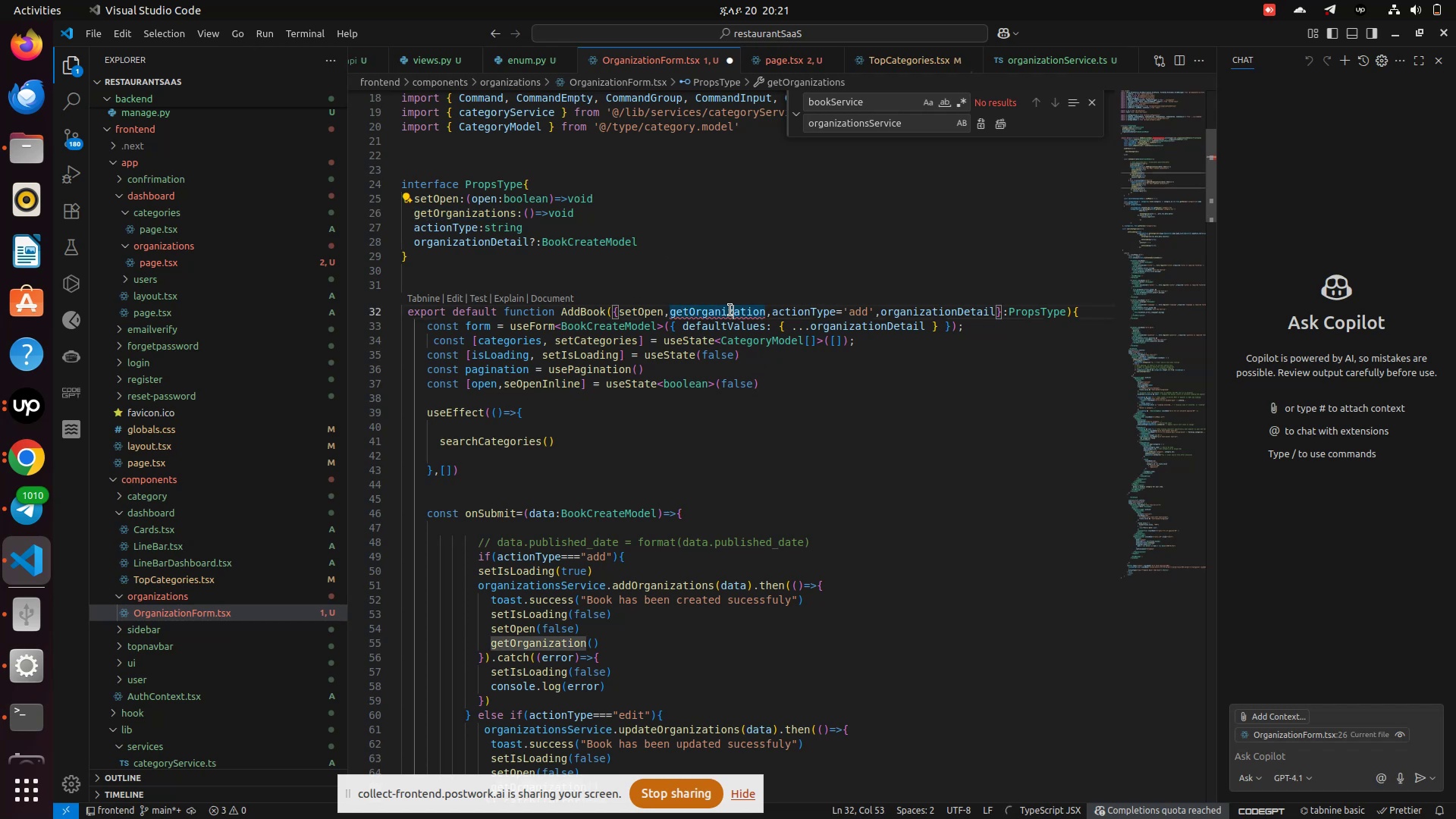 
double_click([730, 310])
 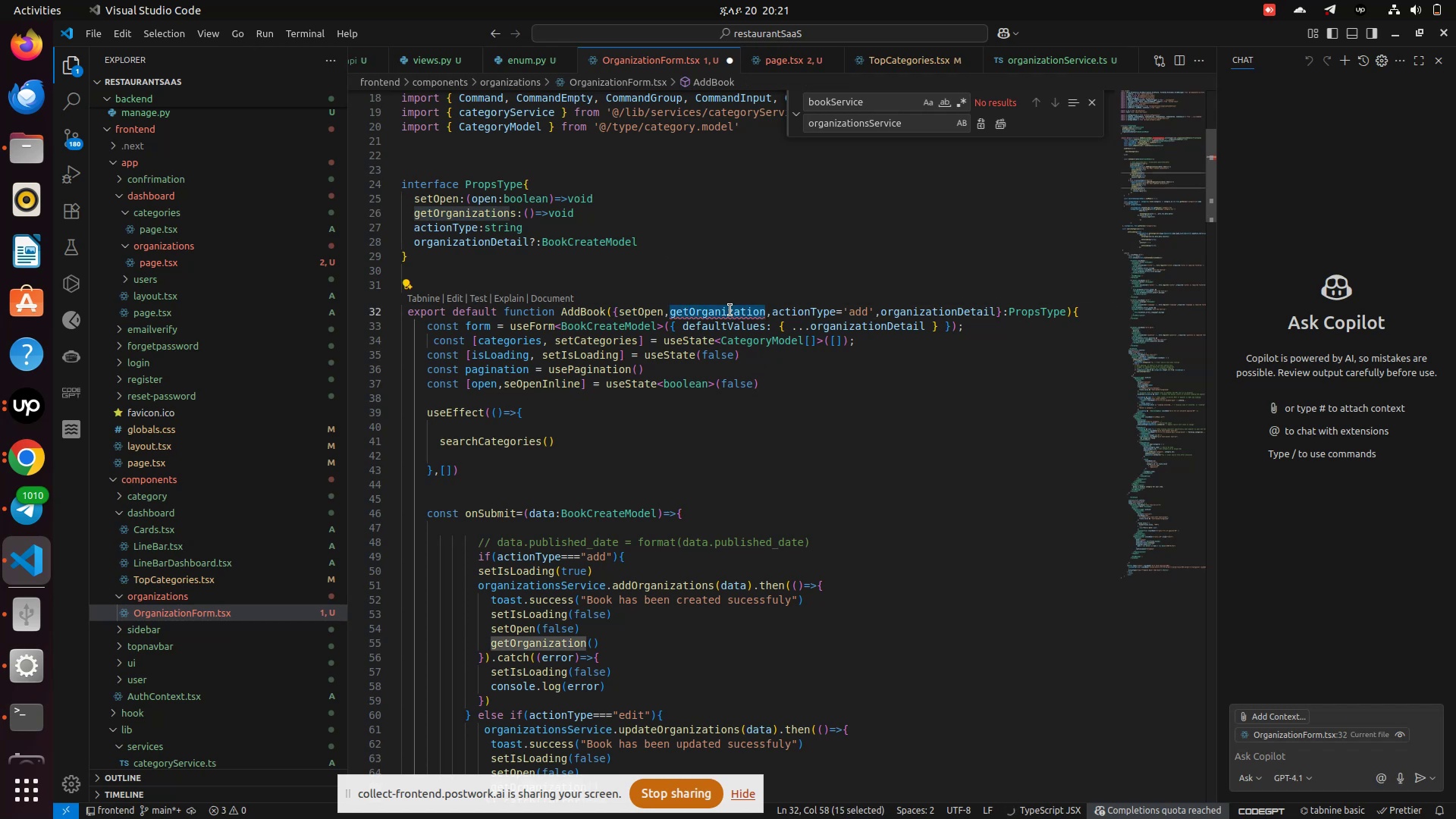 
key(Control+V)
 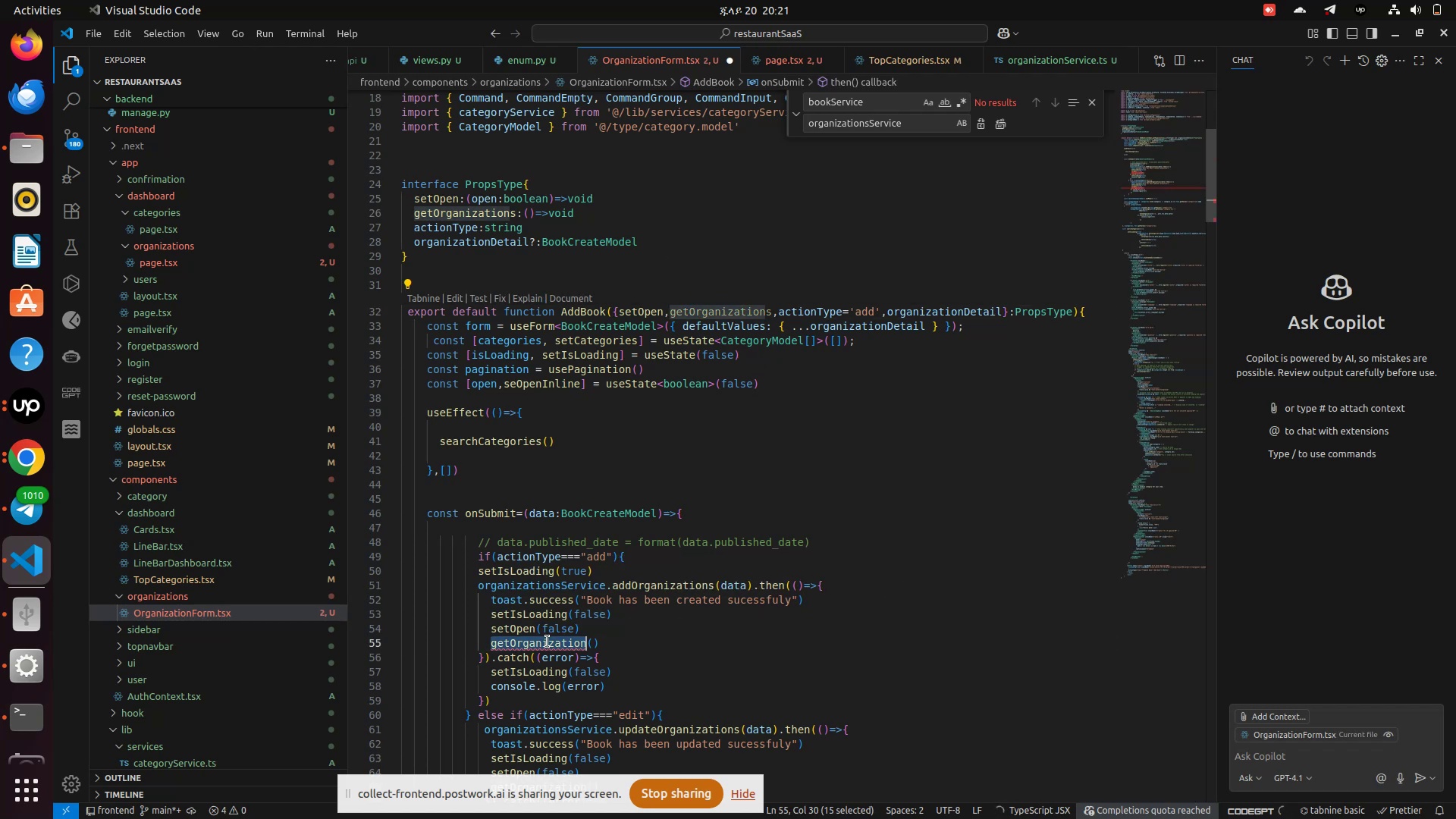 
double_click([548, 642])
 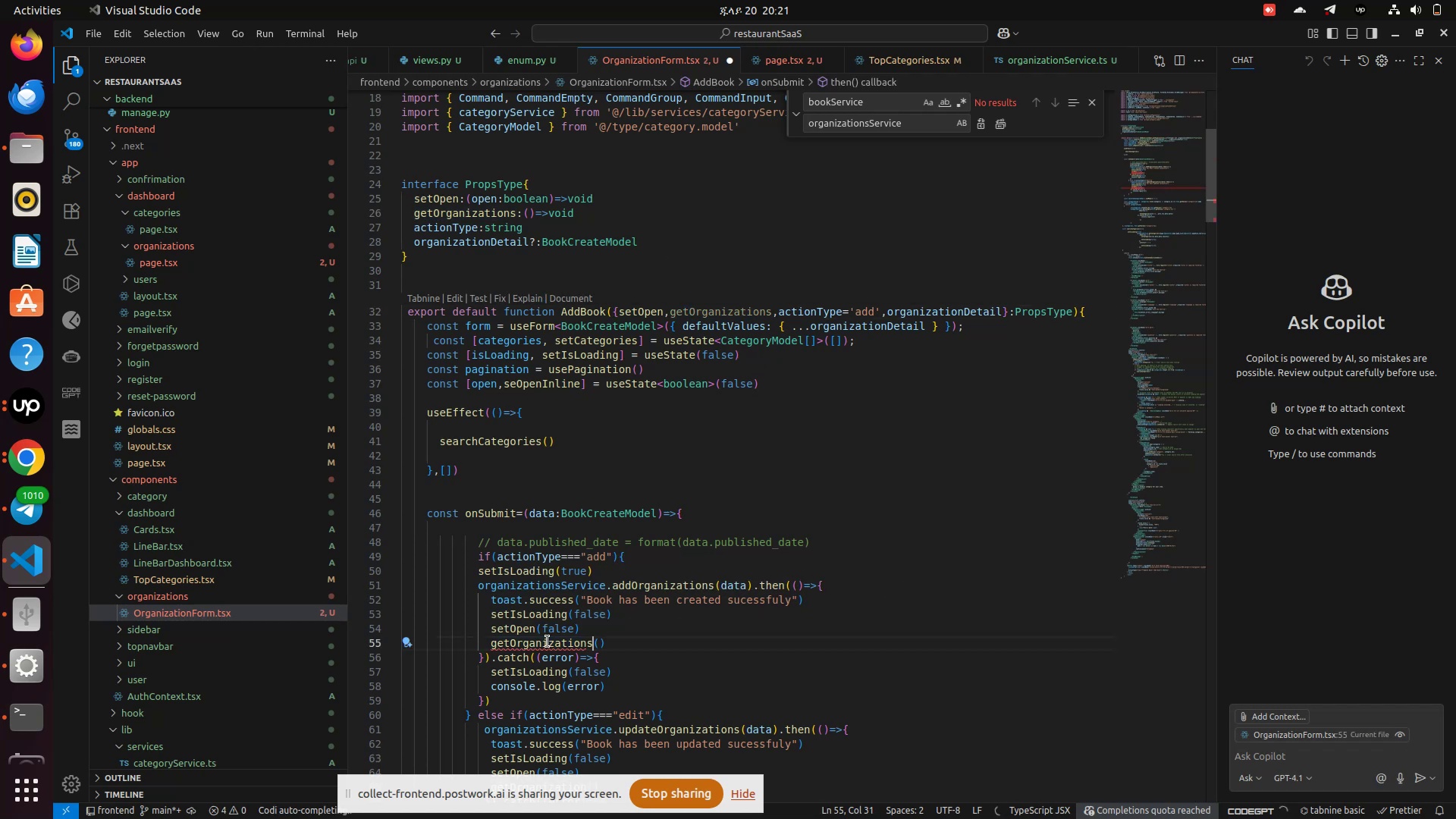 
key(Control+V)
 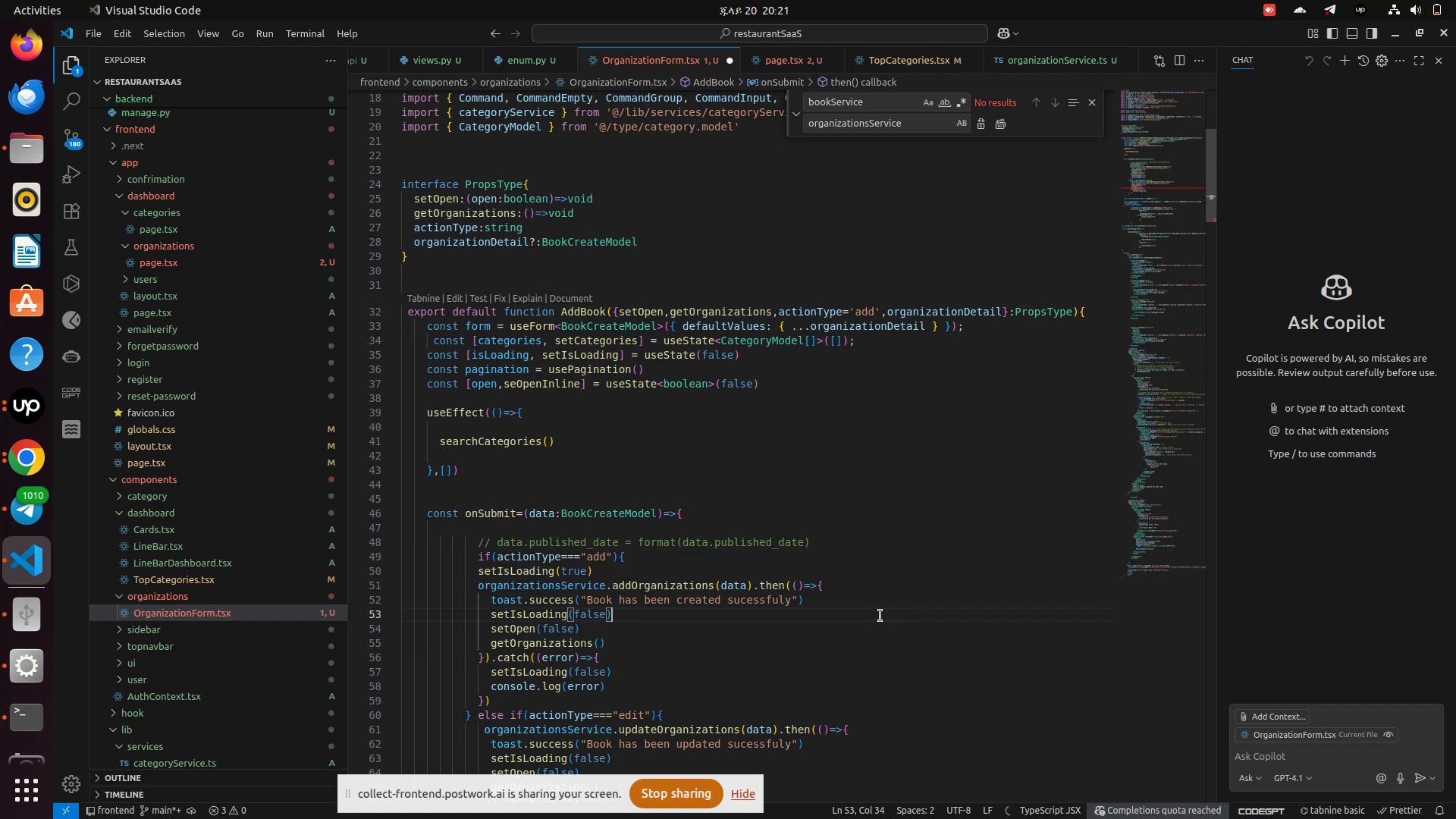 
left_click([880, 618])
 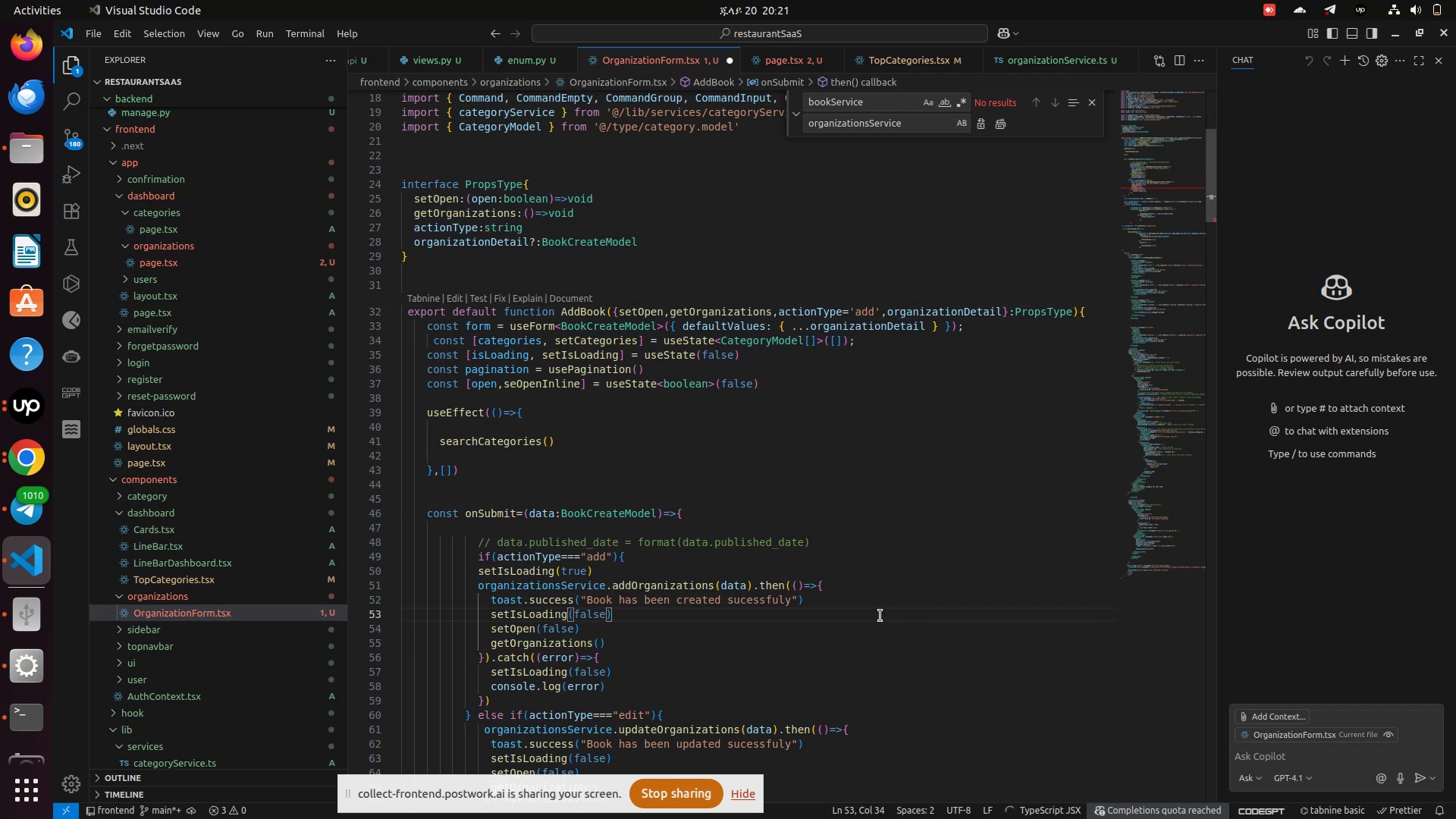 
key(Control+S)
 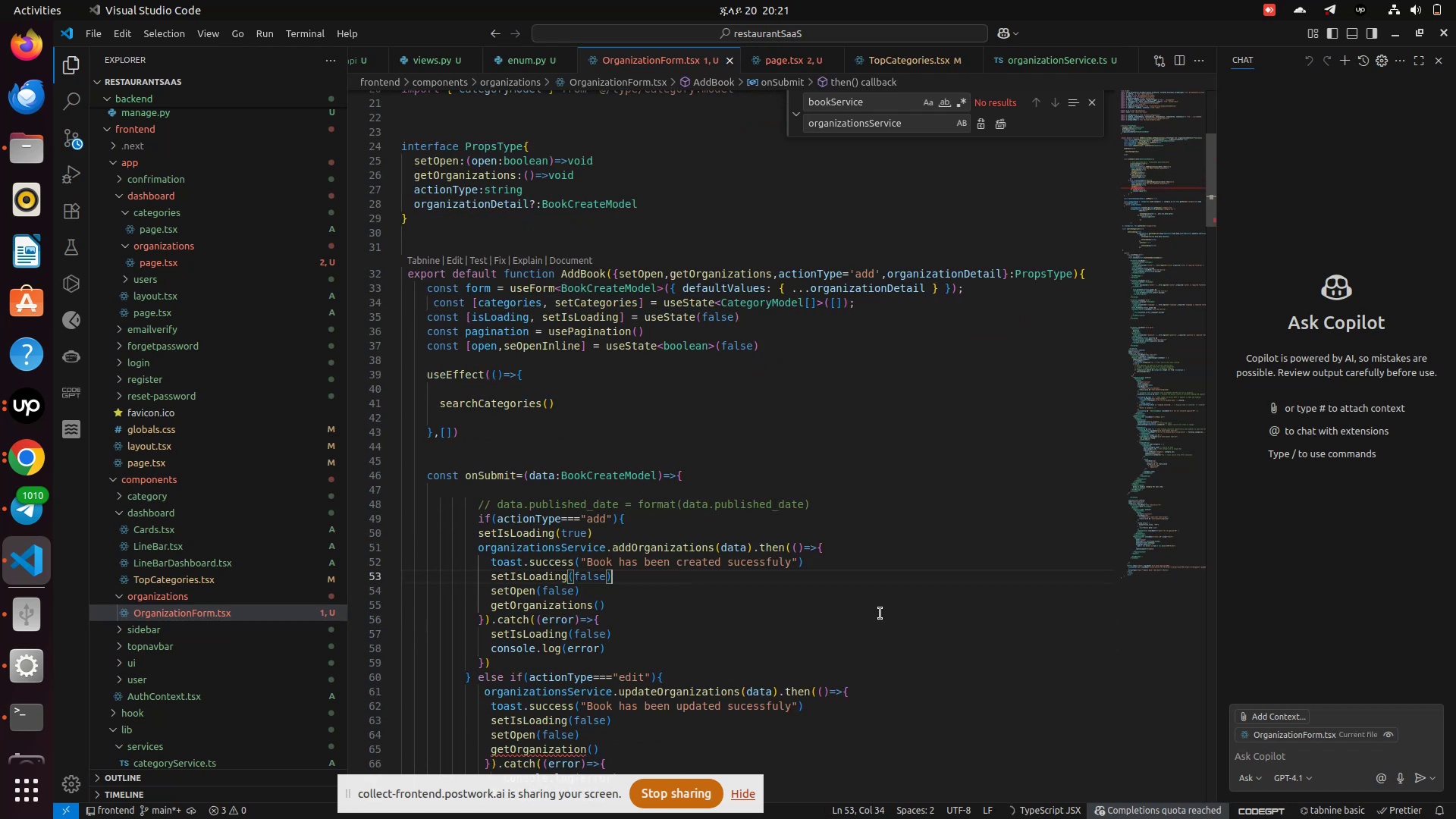 
scroll: coordinate [880, 613], scroll_direction: down, amount: 4.0
 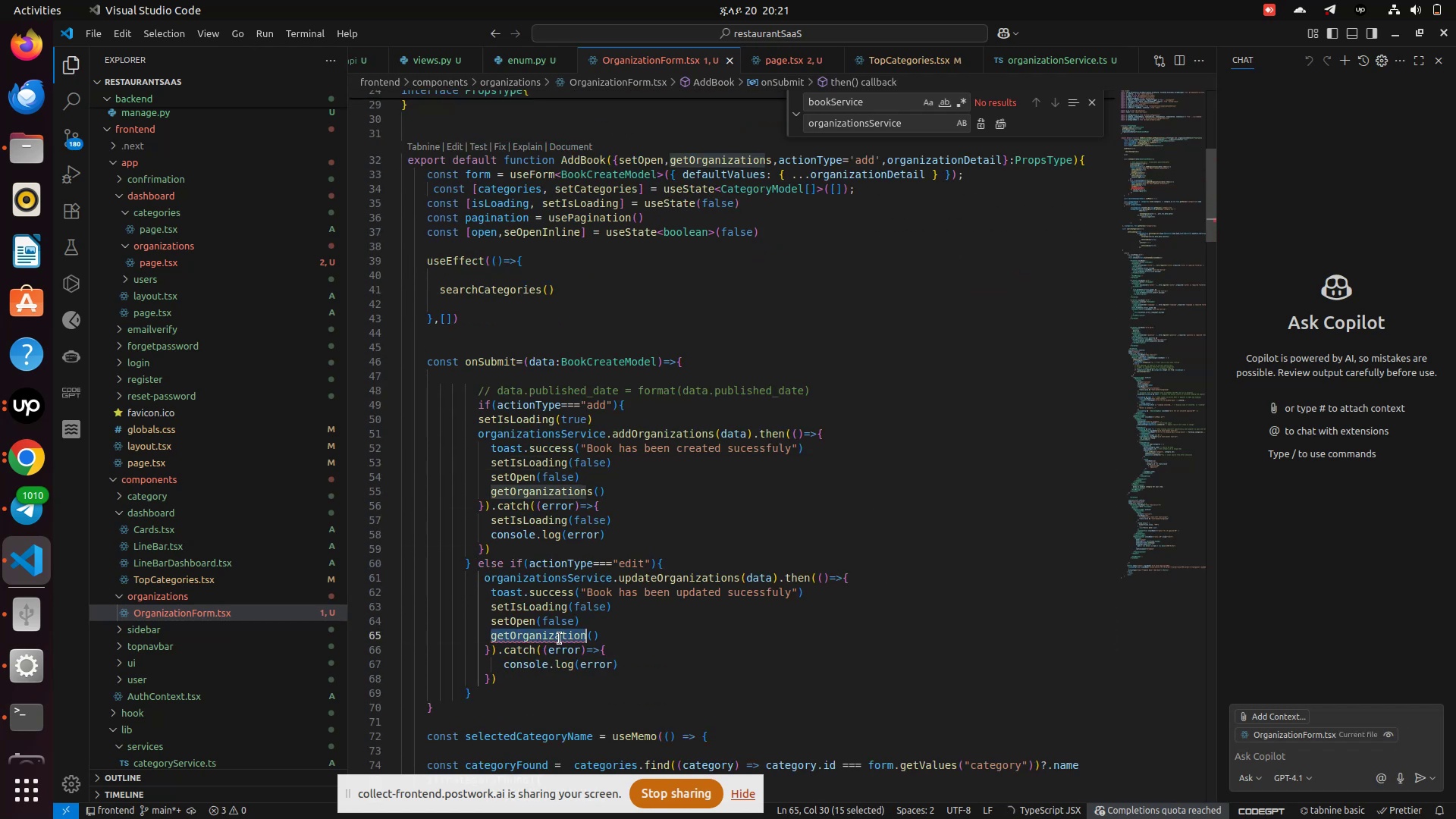 
double_click([560, 639])
 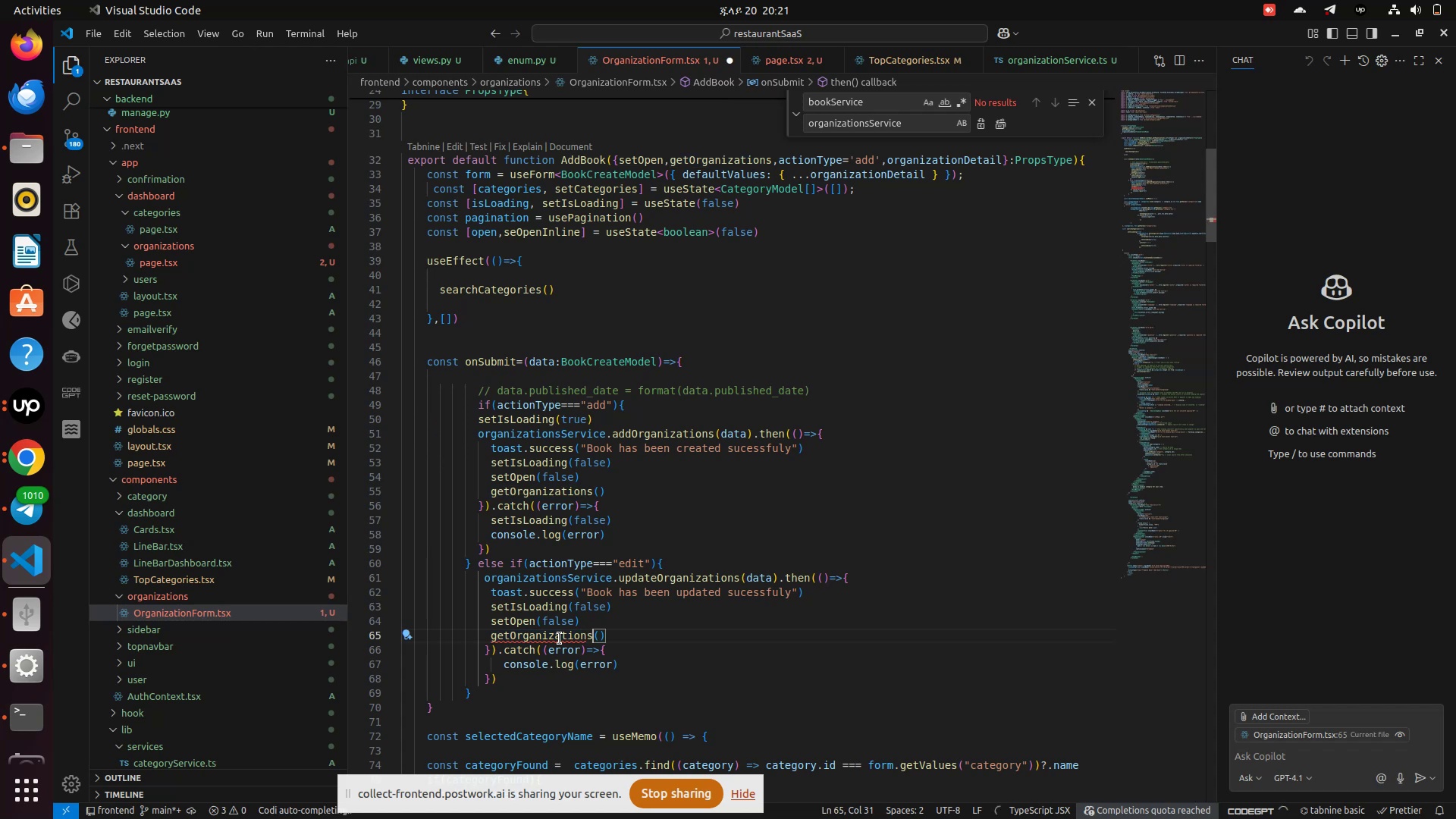 
key(Control+V)
 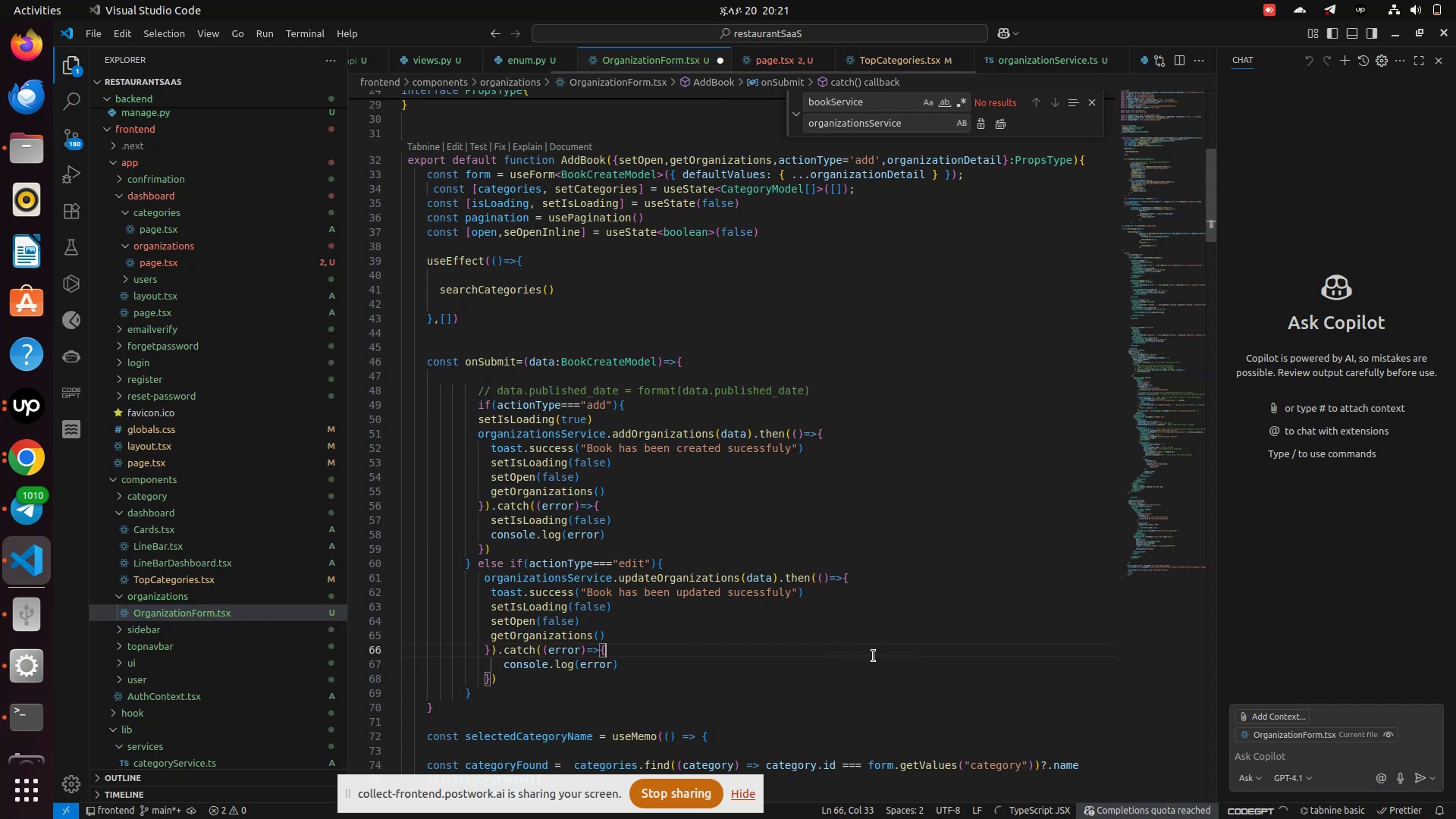 
left_click([873, 657])
 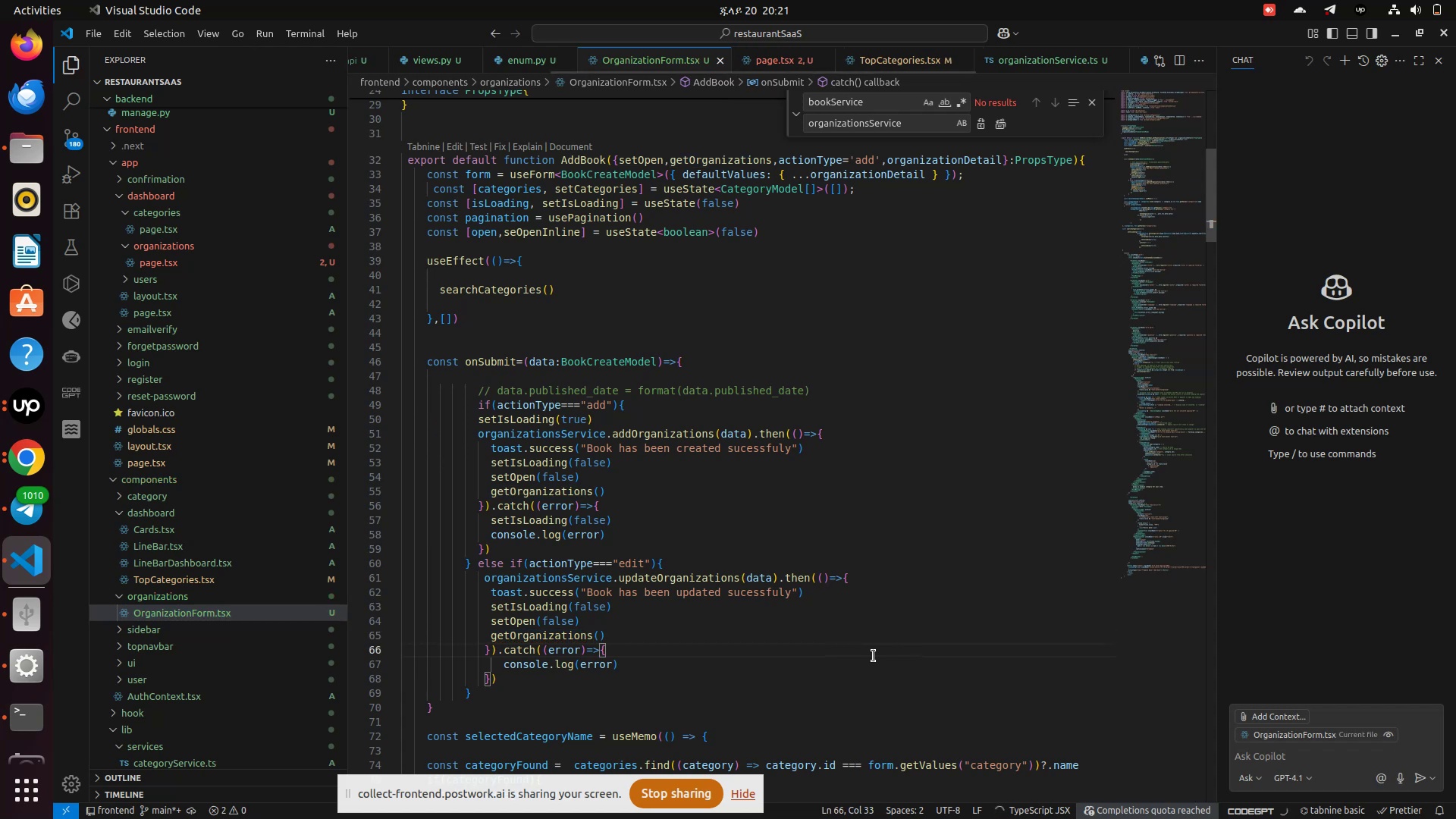 
key(Control+S)
 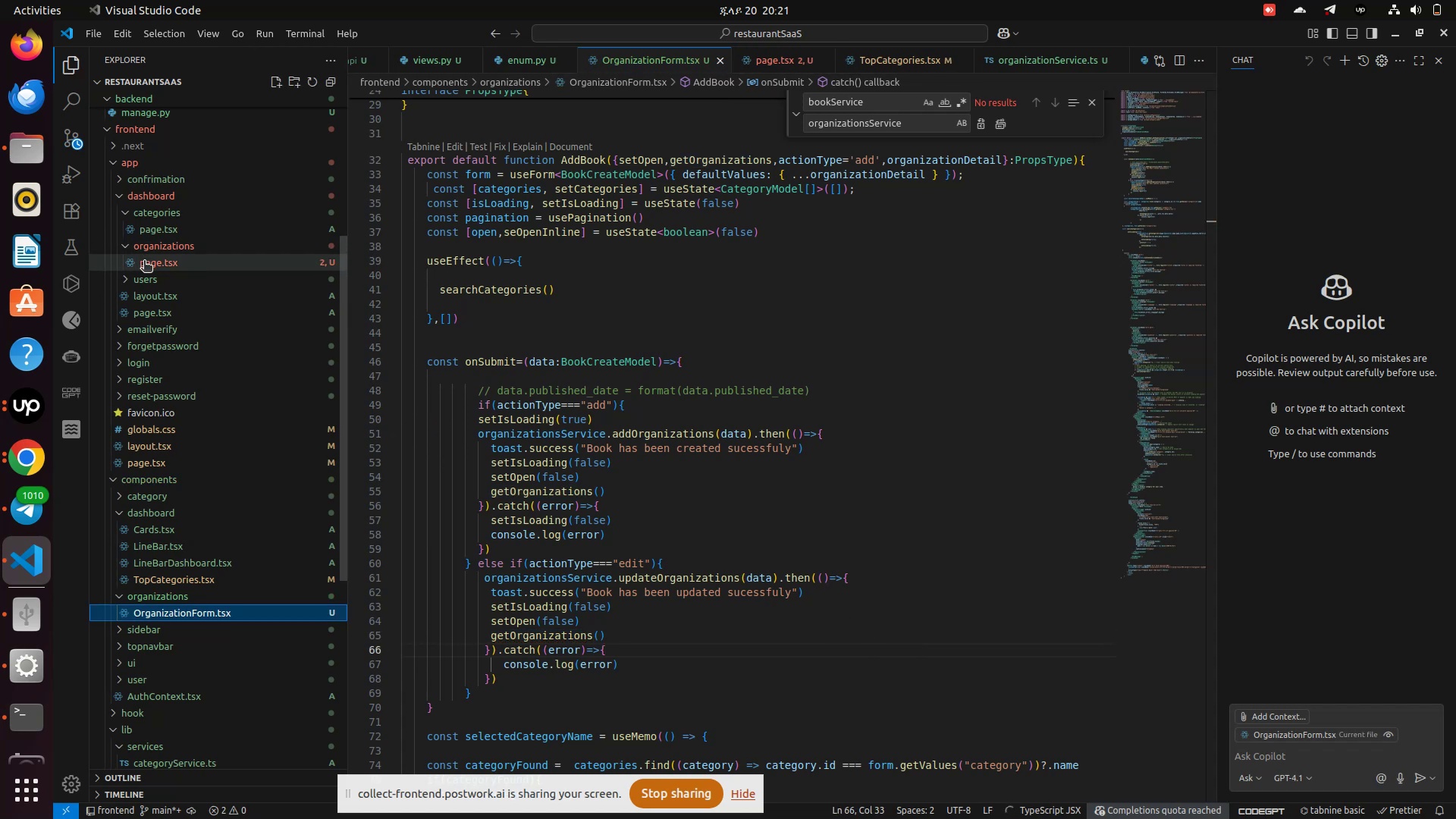 
left_click([144, 262])
 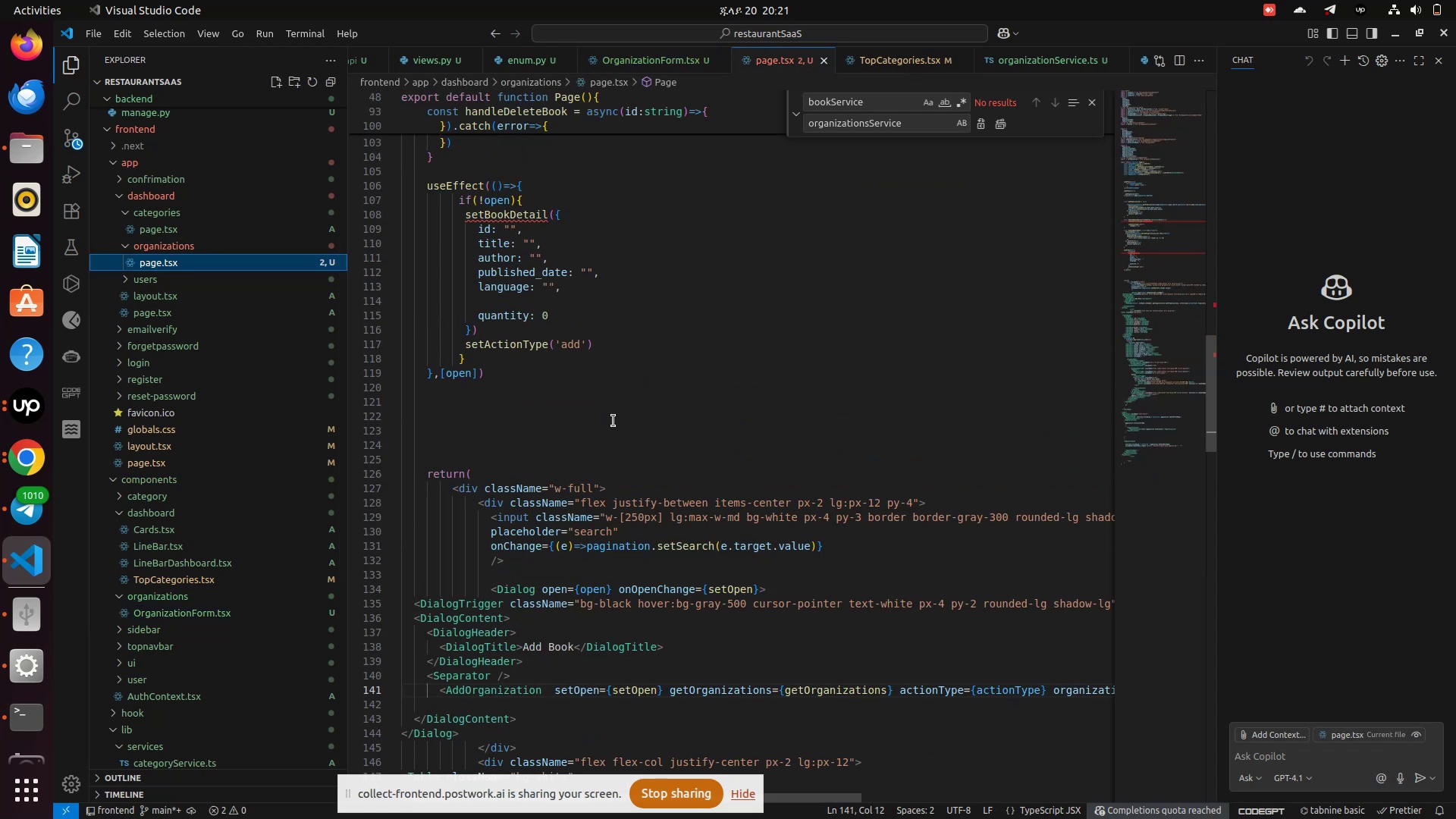 
scroll: coordinate [613, 421], scroll_direction: up, amount: 10.0
 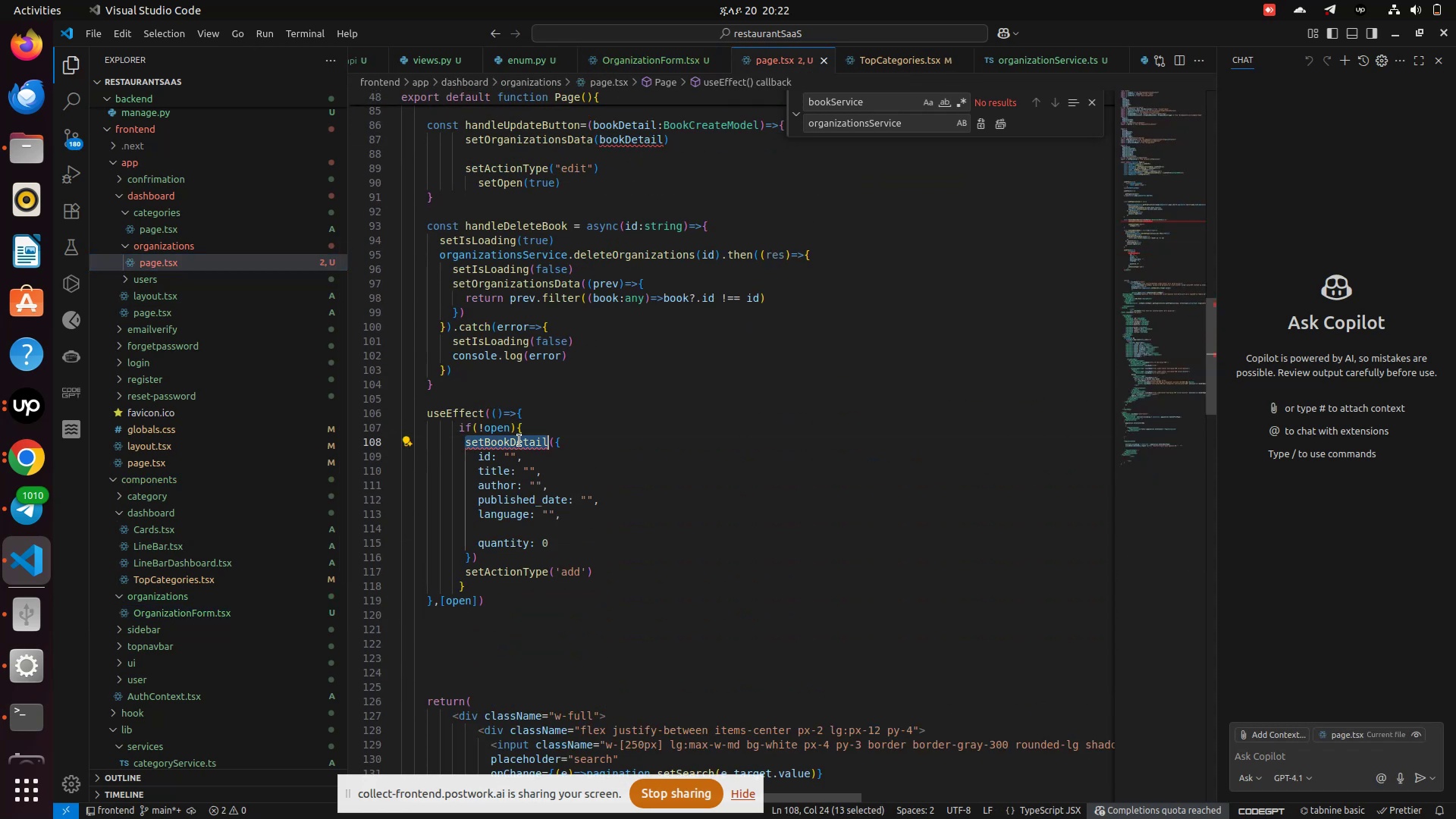 
double_click([519, 441])
 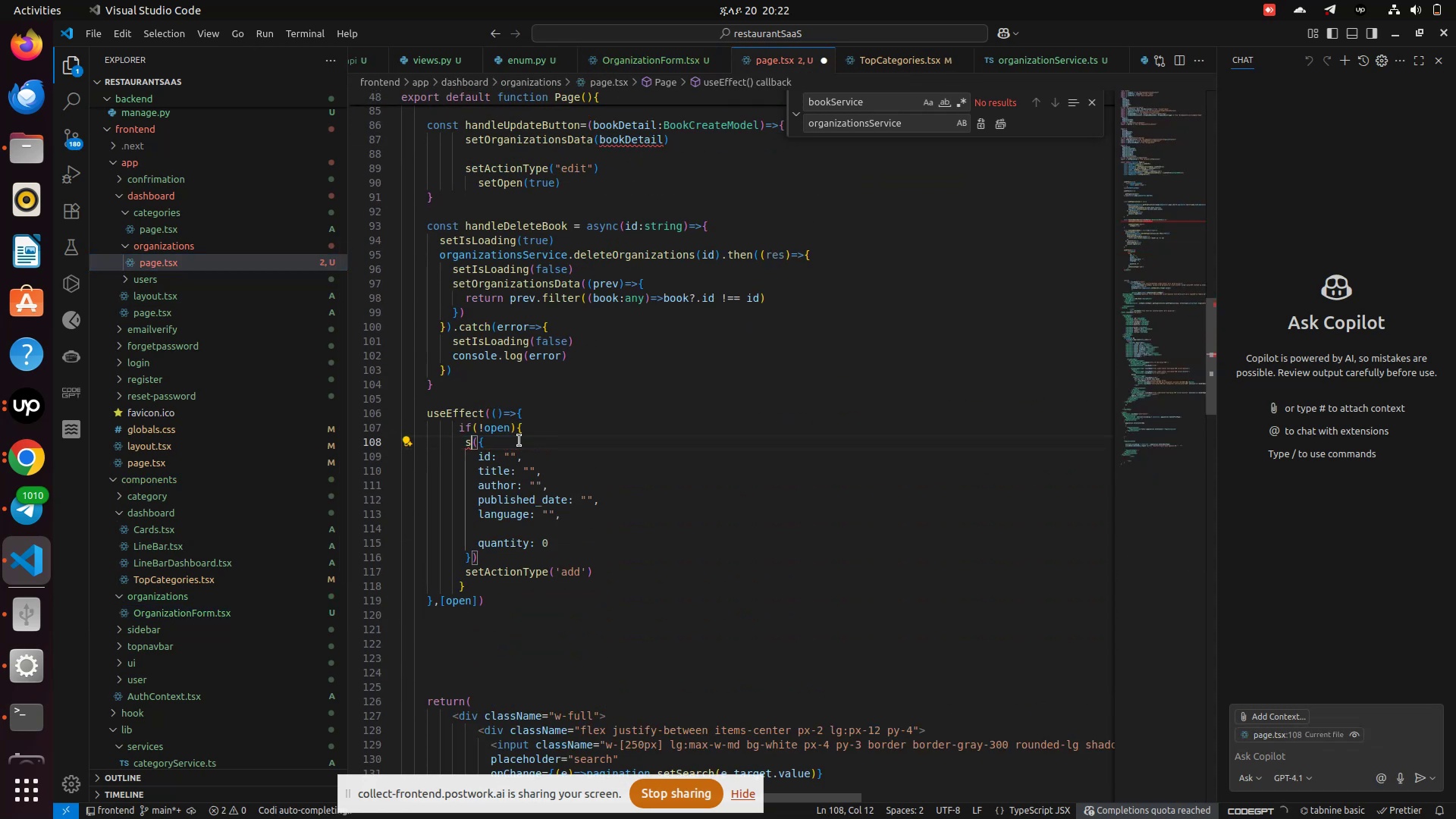 
type(setAu)
key(Backspace)
key(Backspace)
type(o)
key(Backspace)
type(Or)
 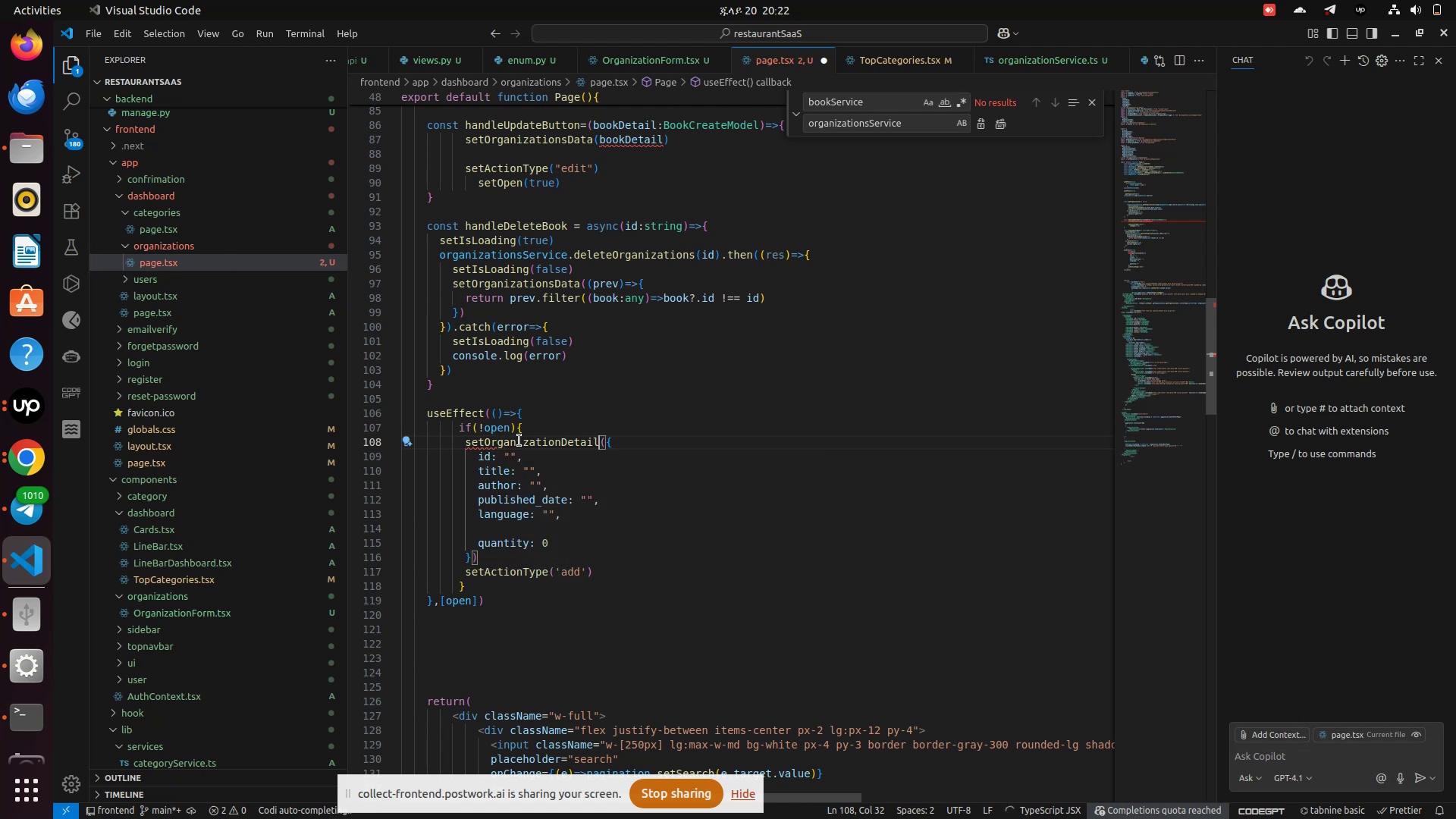 
key(Enter)
 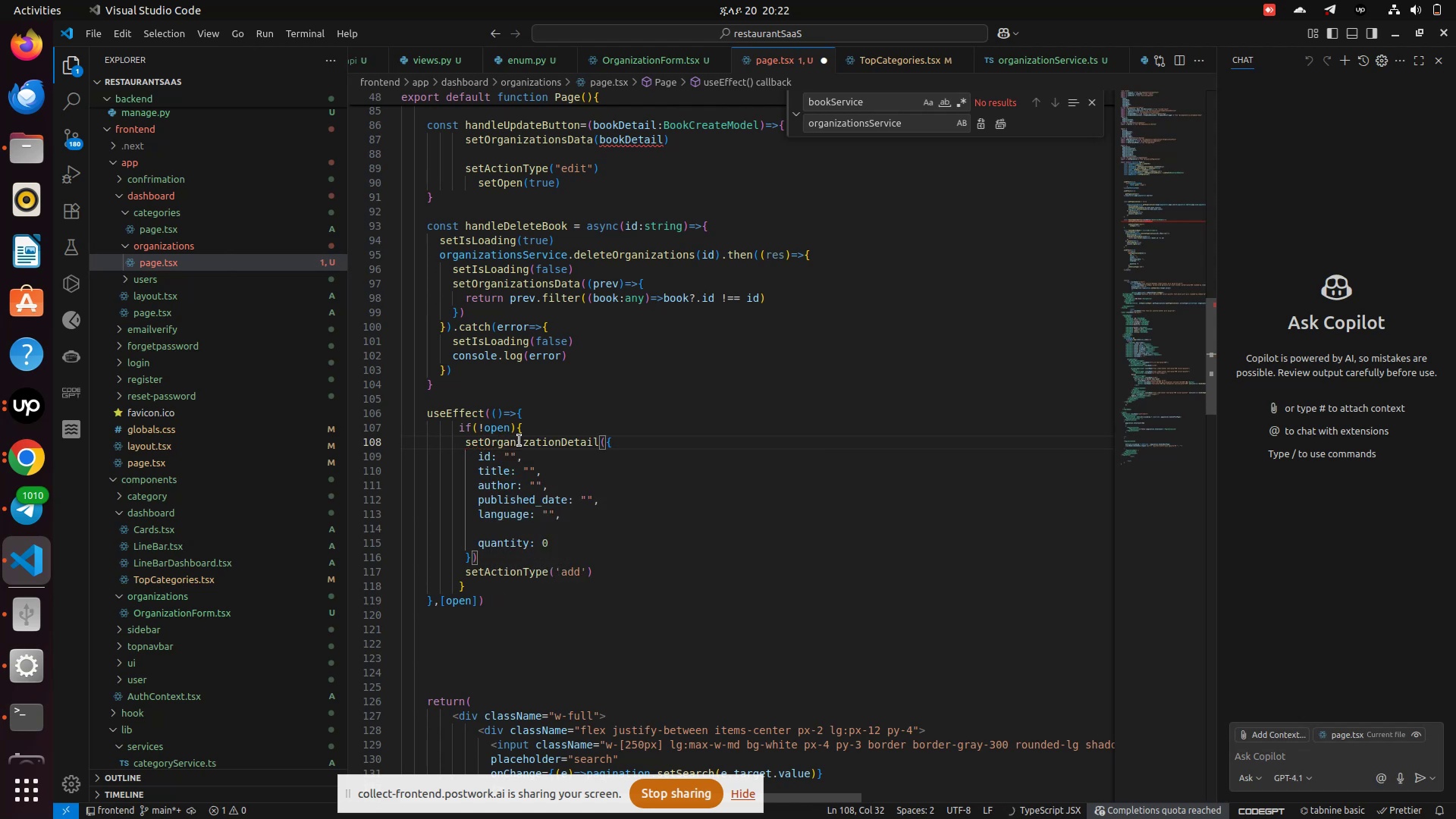 
key(Control+S)
 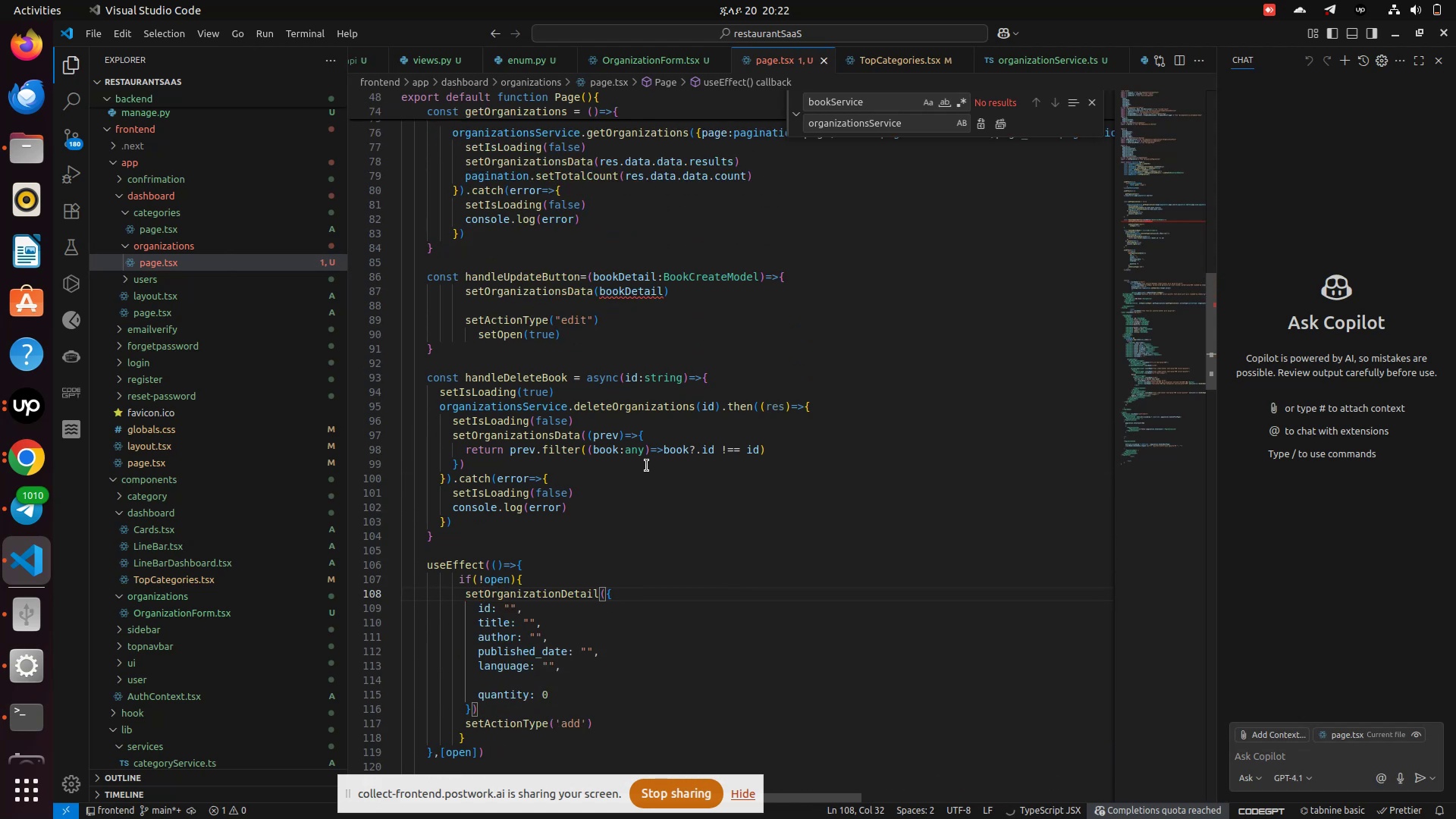 
scroll: coordinate [647, 466], scroll_direction: up, amount: 7.0
 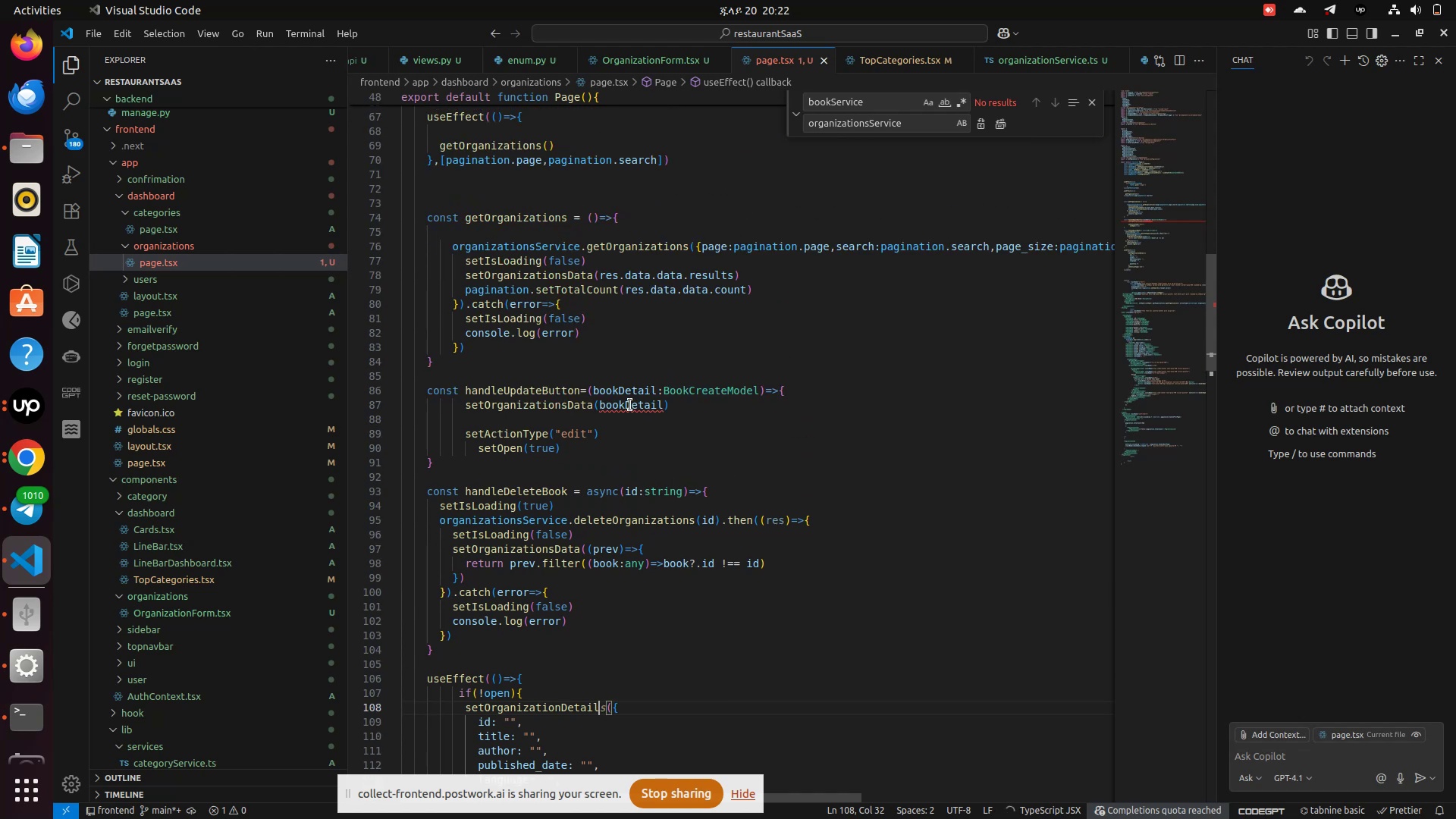 
mouse_move([617, 405])
 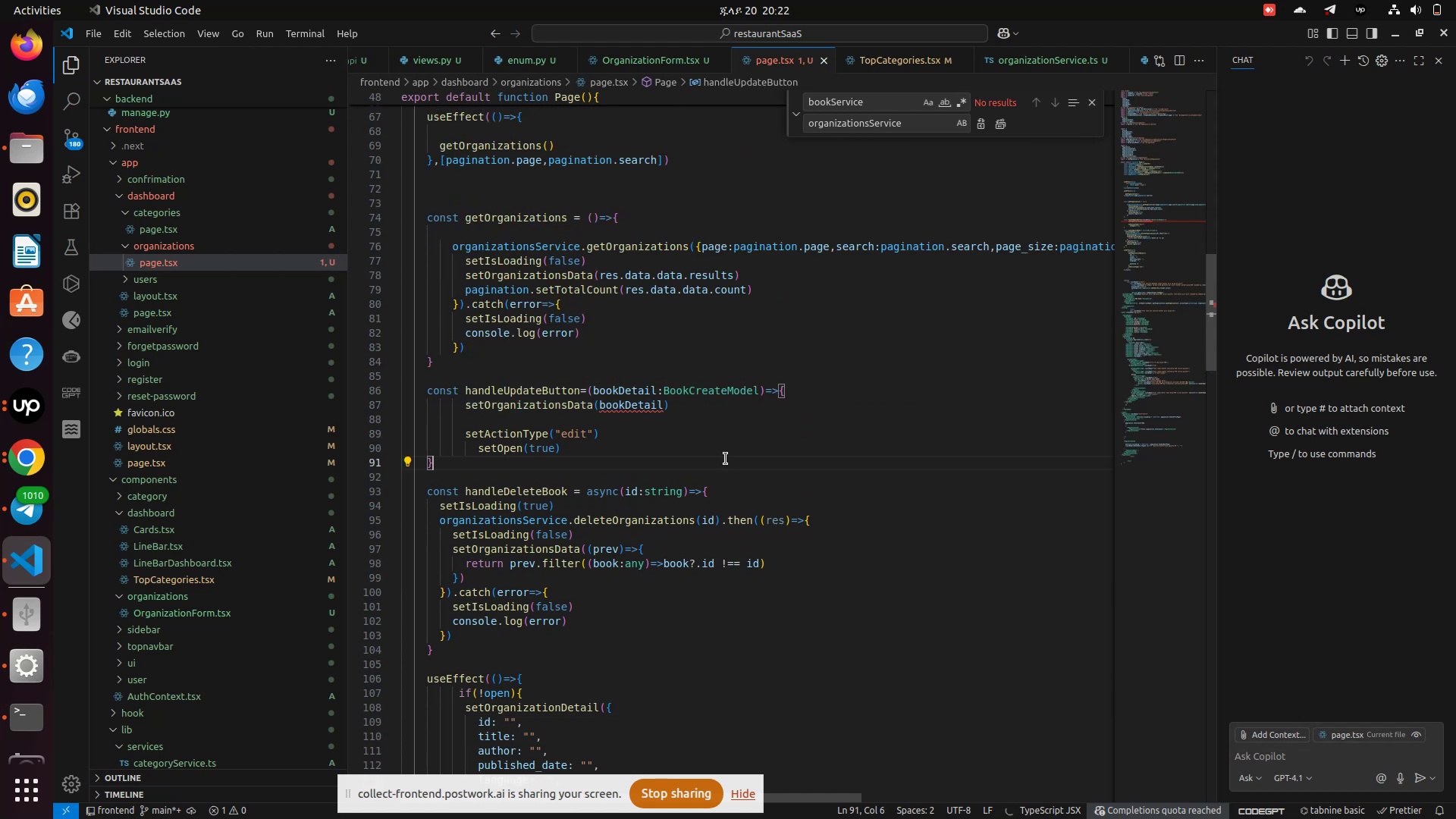 
left_click([726, 459])
 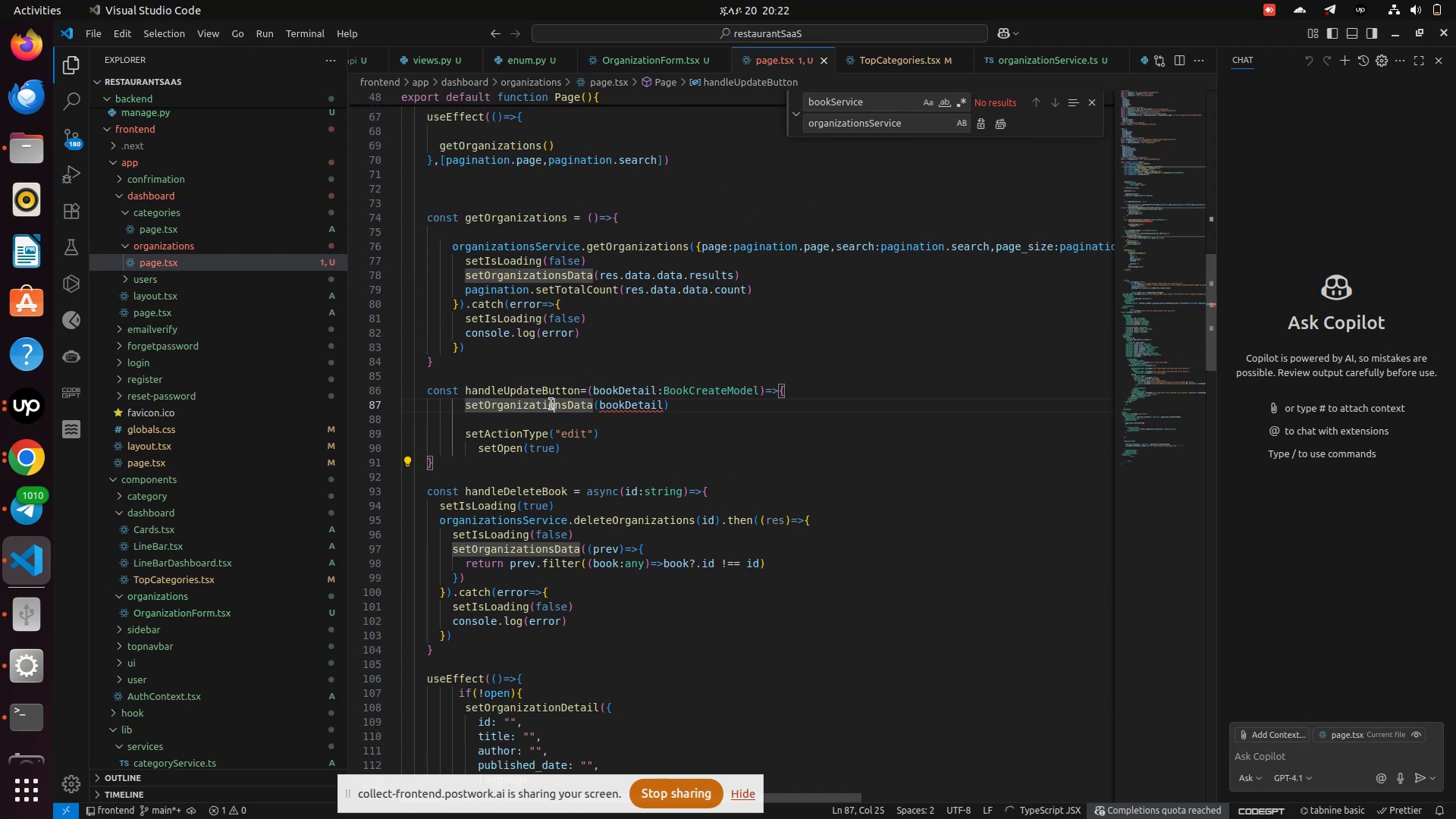 
double_click([551, 404])
 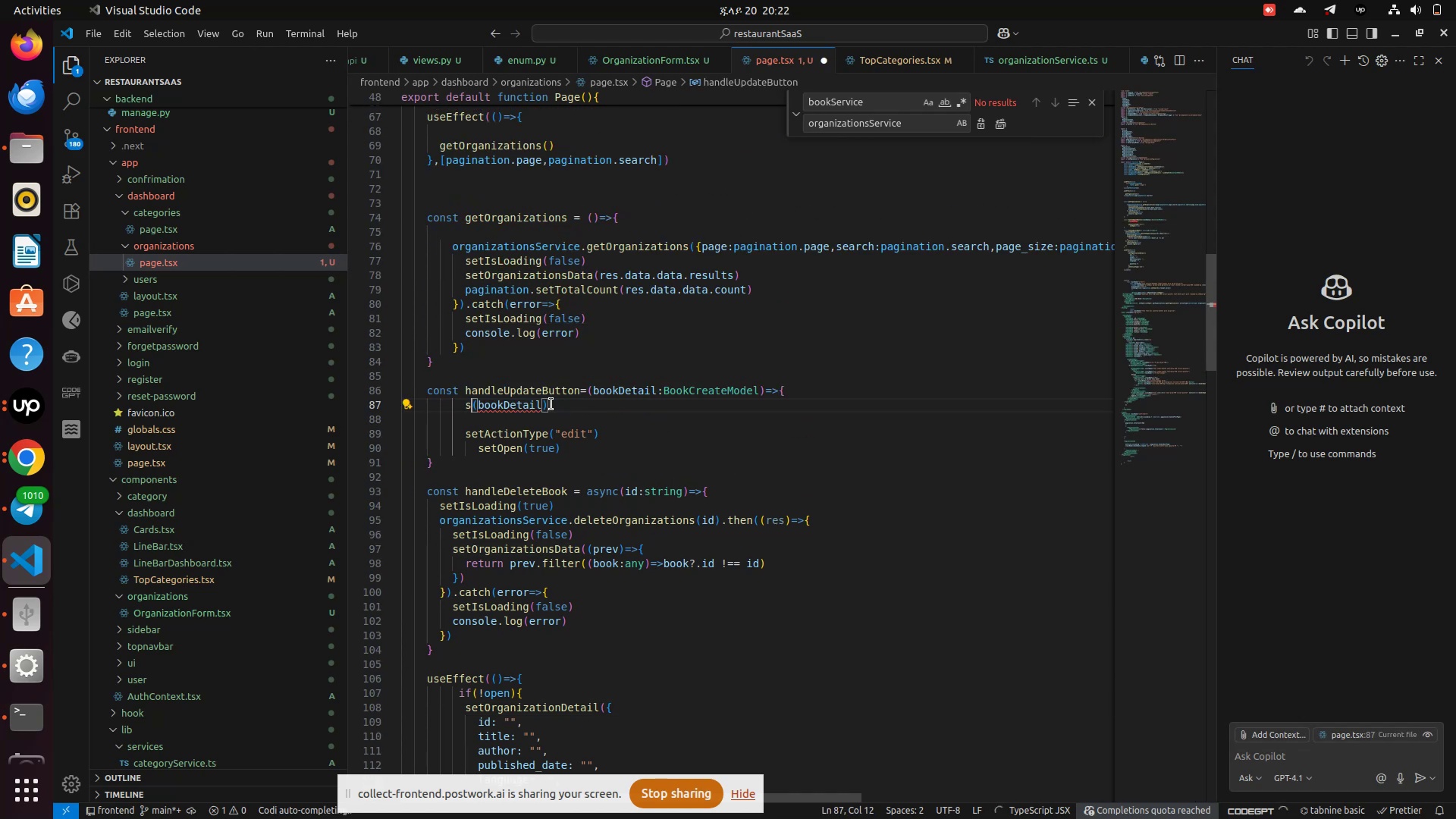 
type(setO)
 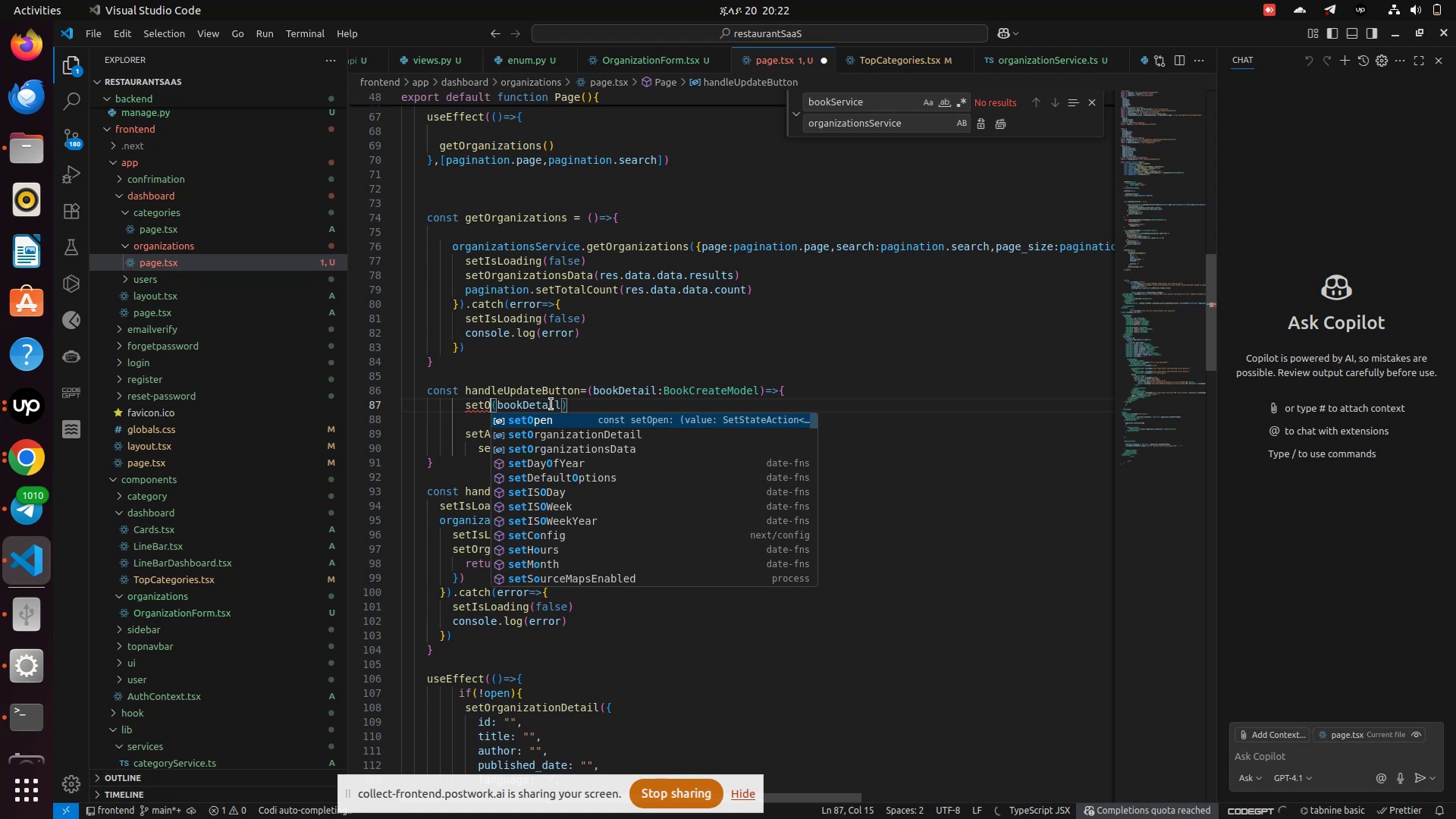 
key(ArrowDown)
 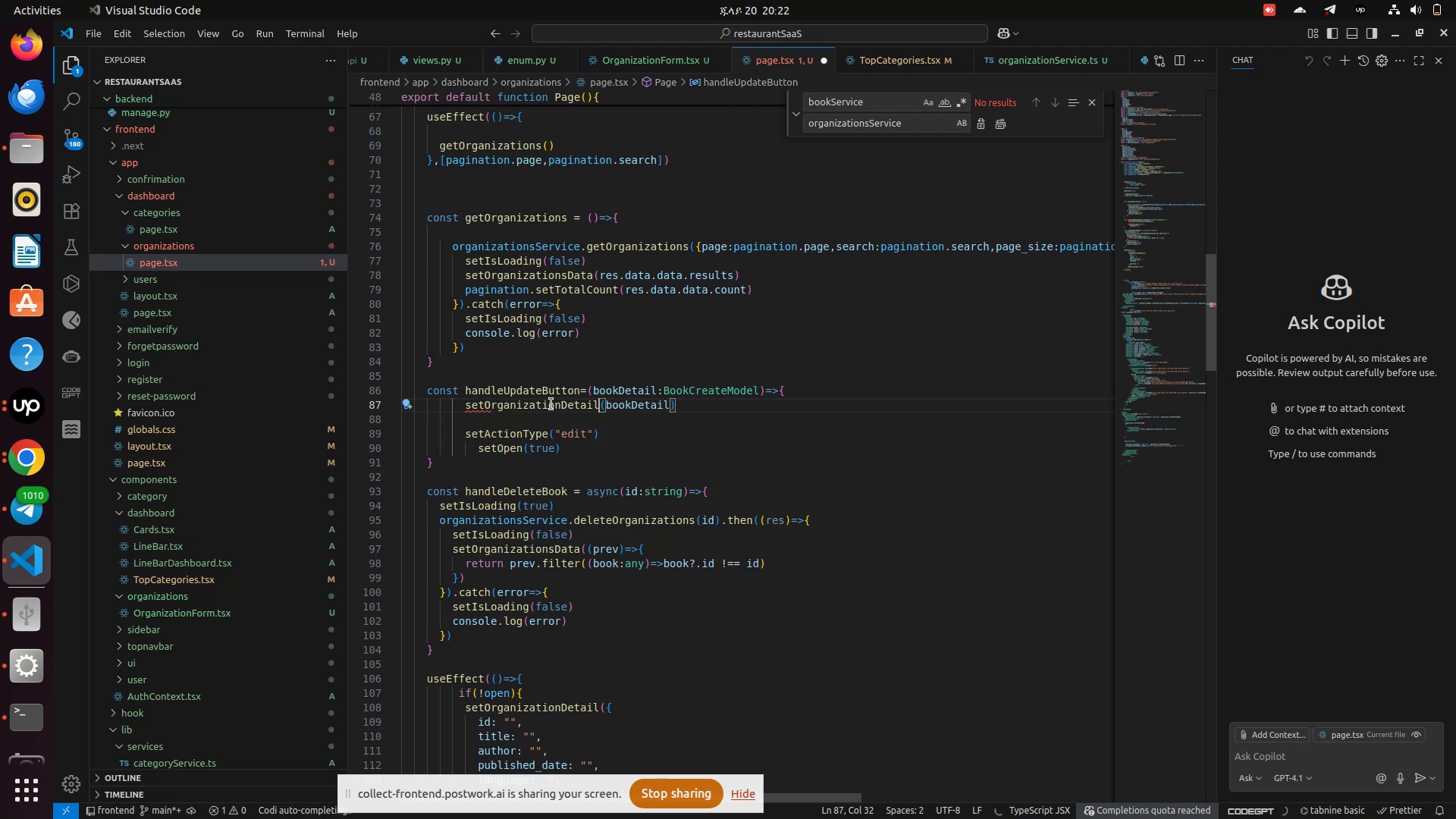 
key(Enter)
 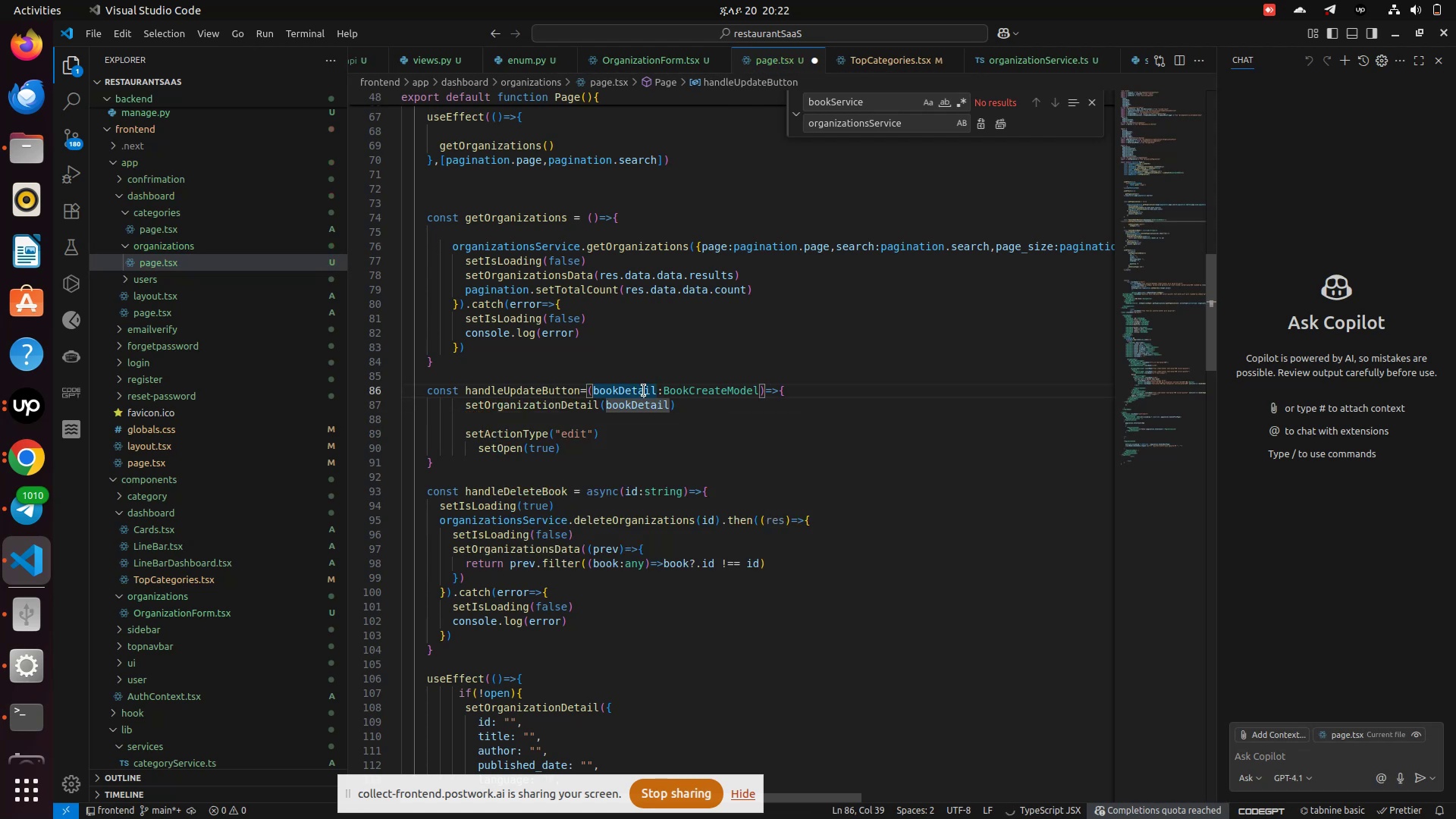 
double_click([644, 391])
 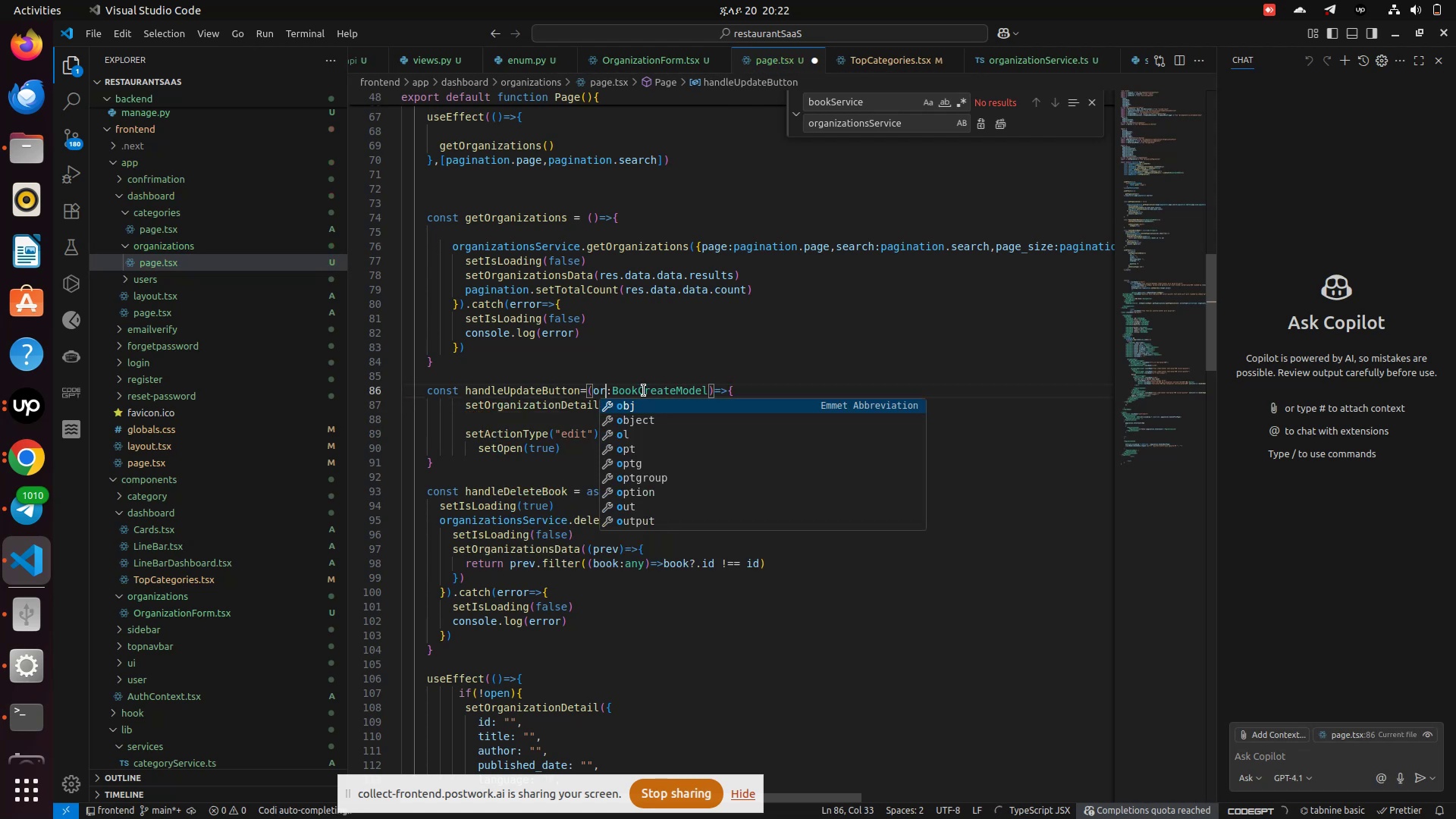 
type(orga)
 